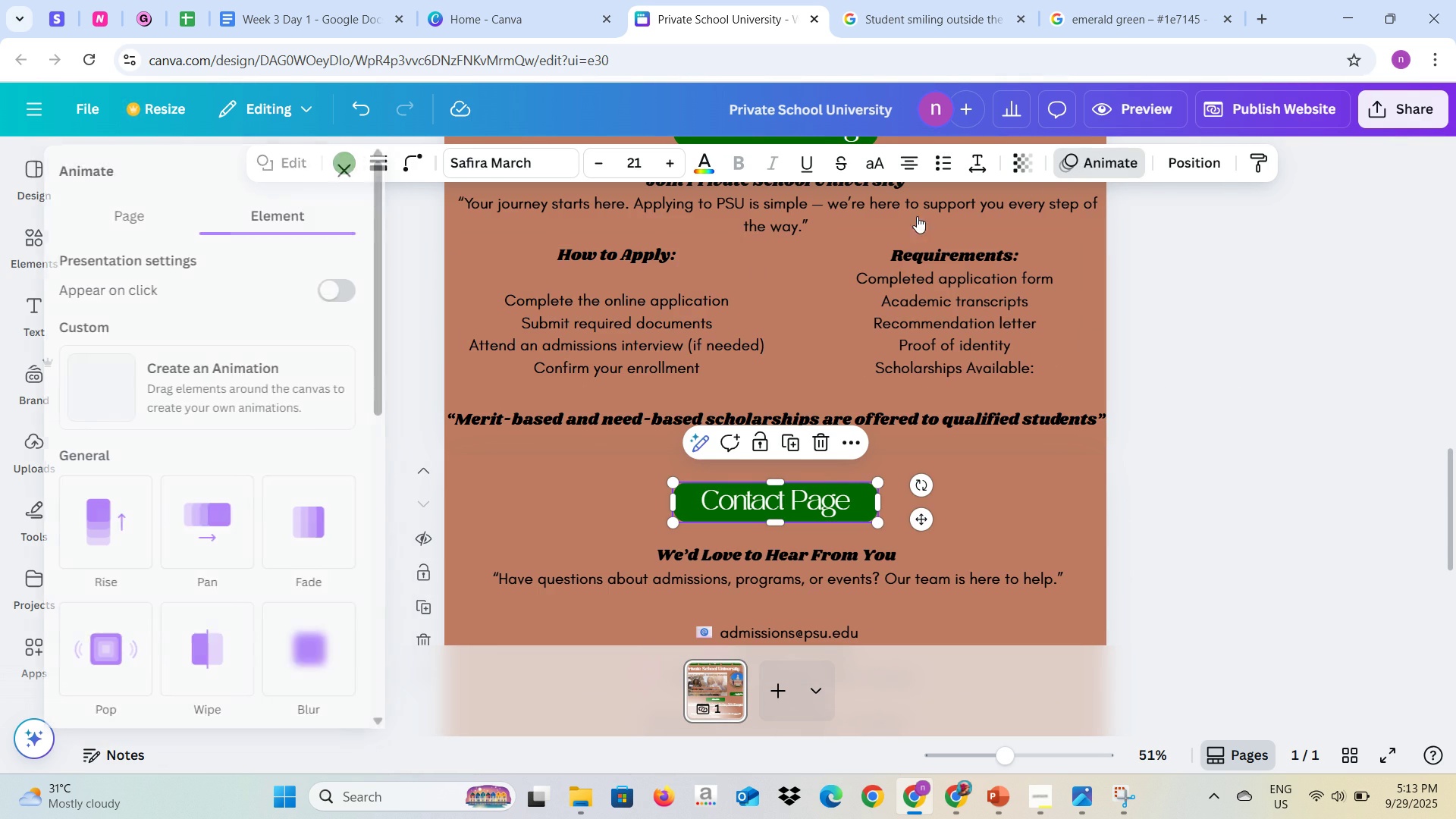 
scroll: coordinate [237, 591], scroll_direction: down, amount: 2.0
 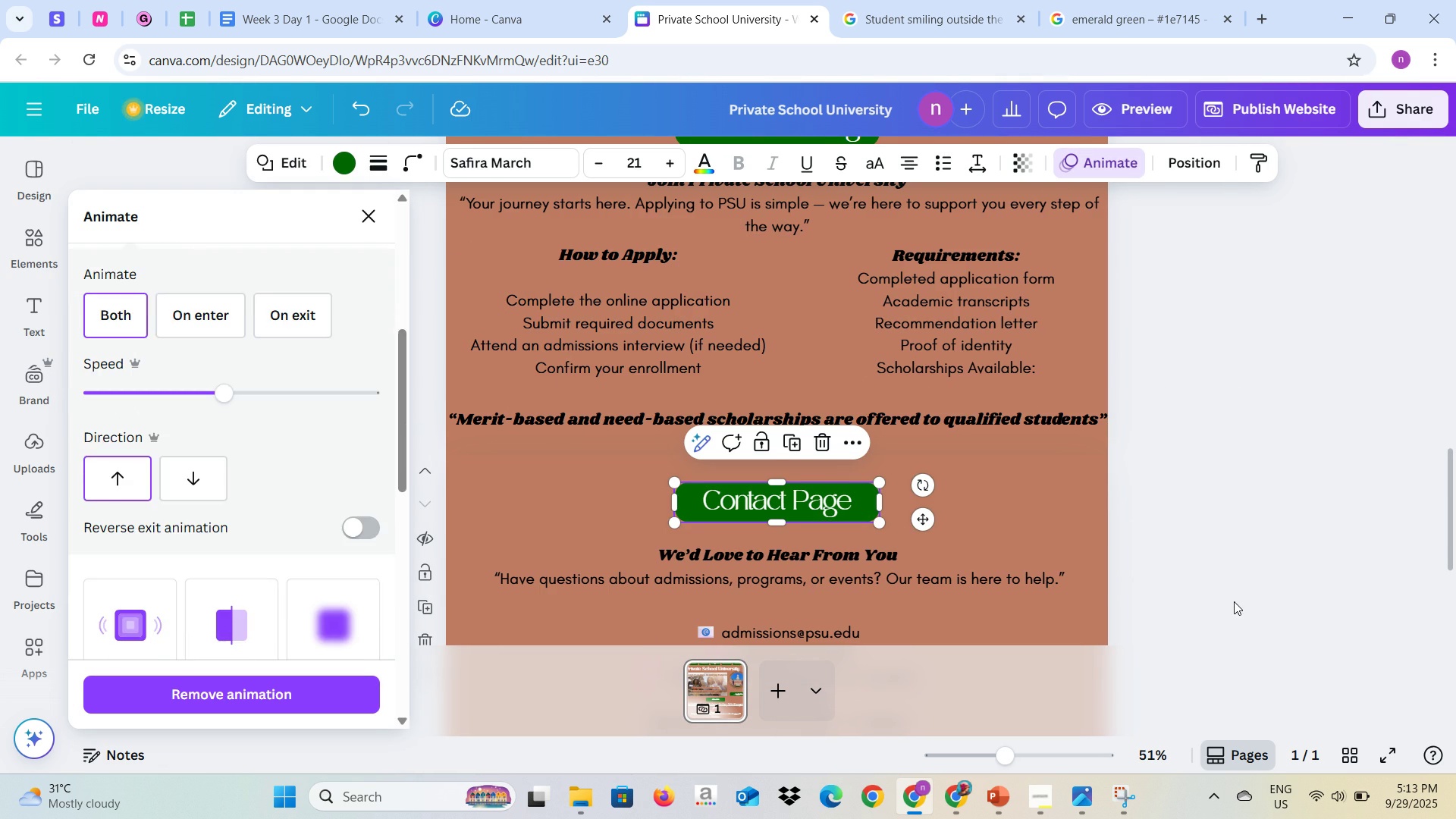 
left_click([1234, 601])
 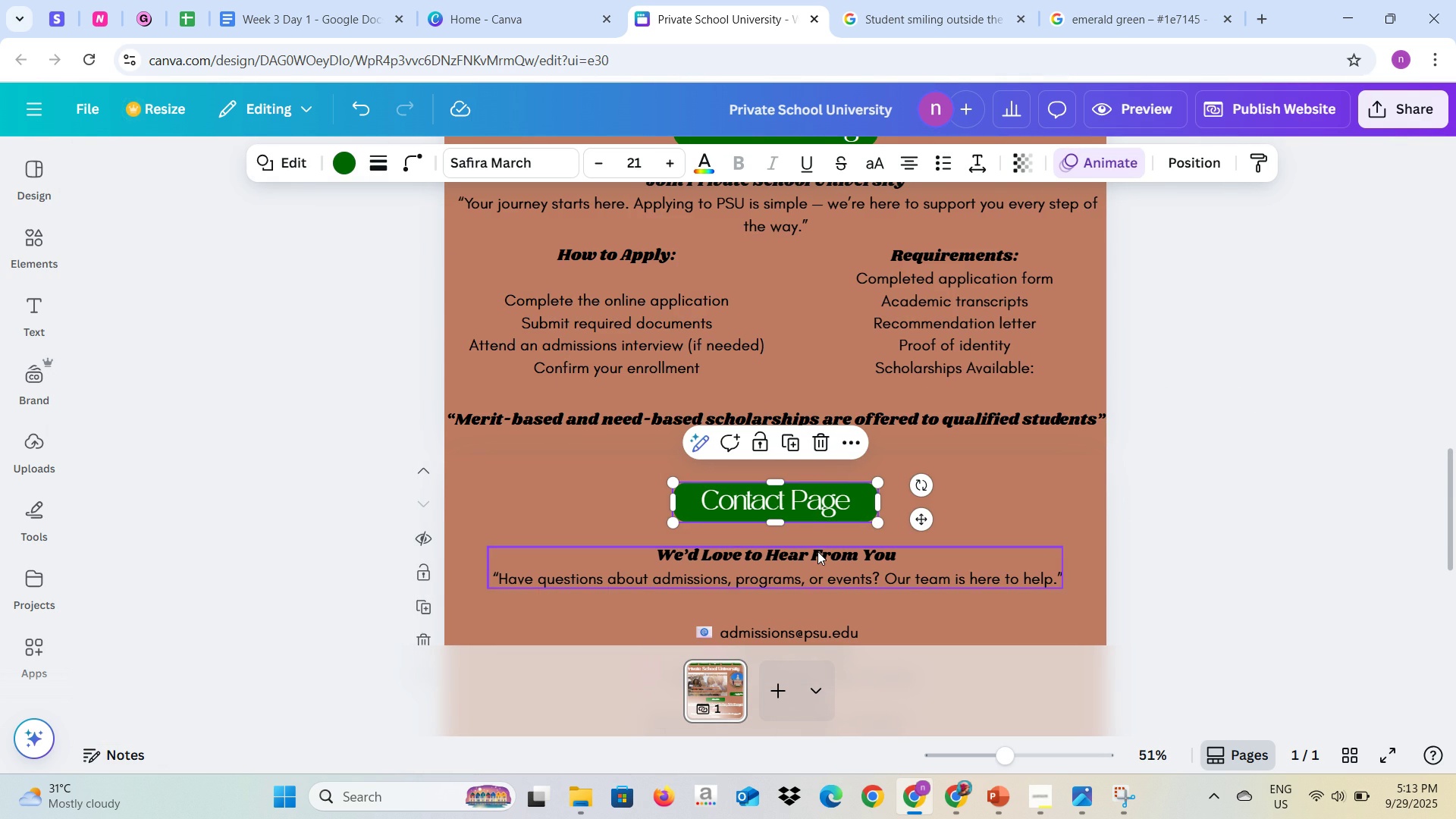 
left_click([817, 551])
 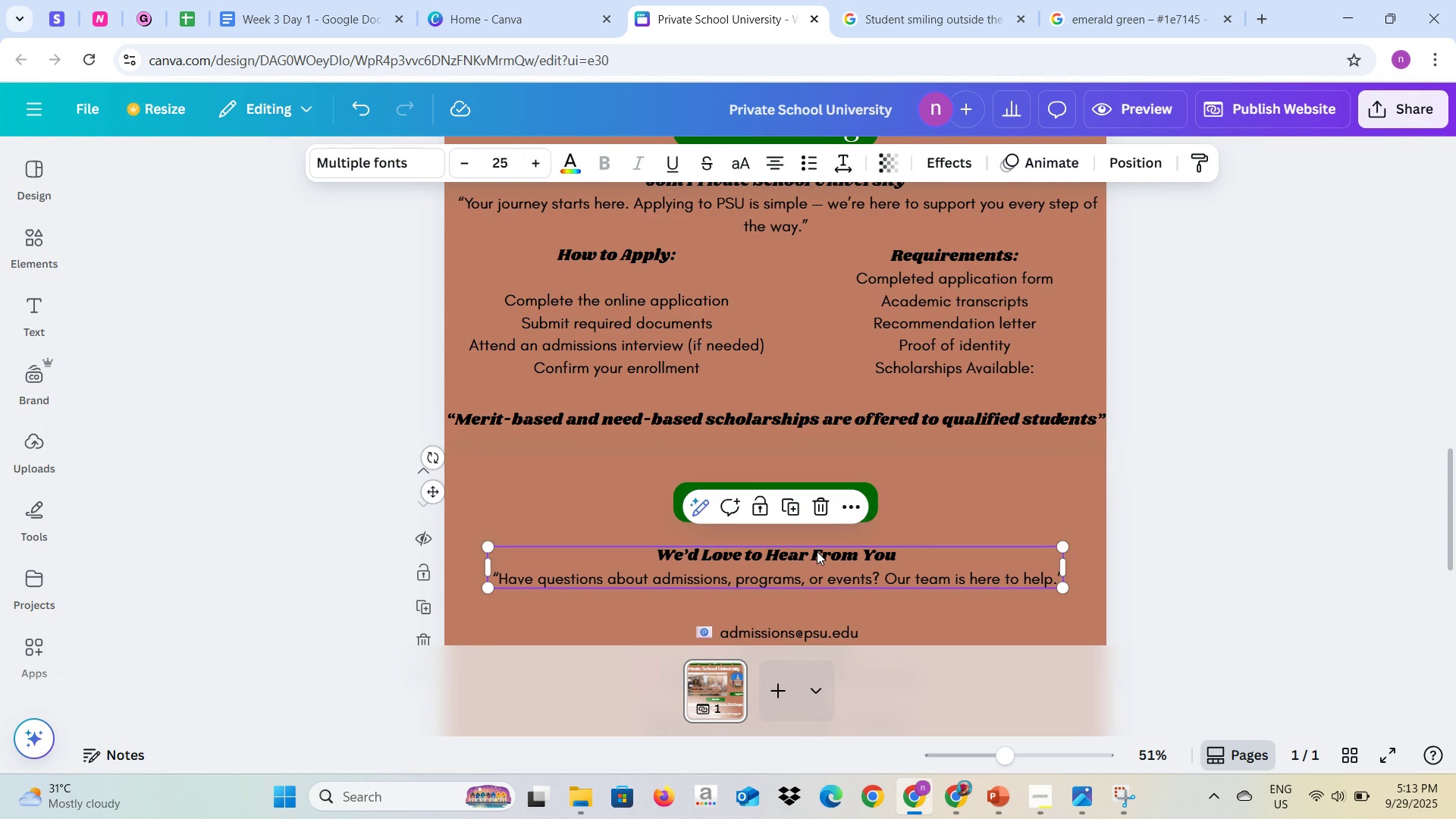 
scroll: coordinate [817, 551], scroll_direction: down, amount: 1.0
 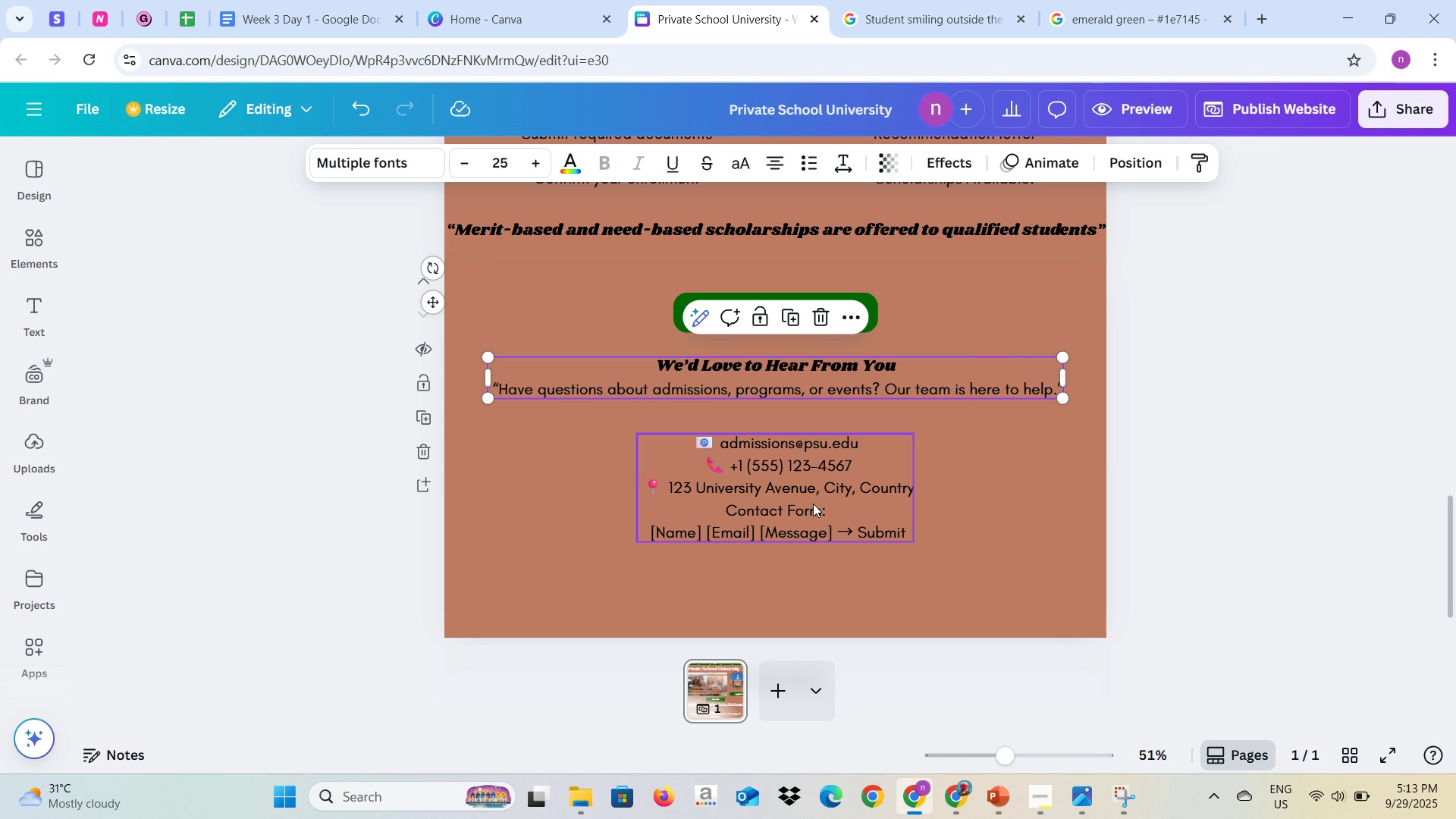 
hold_key(key=ShiftLeft, duration=0.63)
left_click([813, 504])
 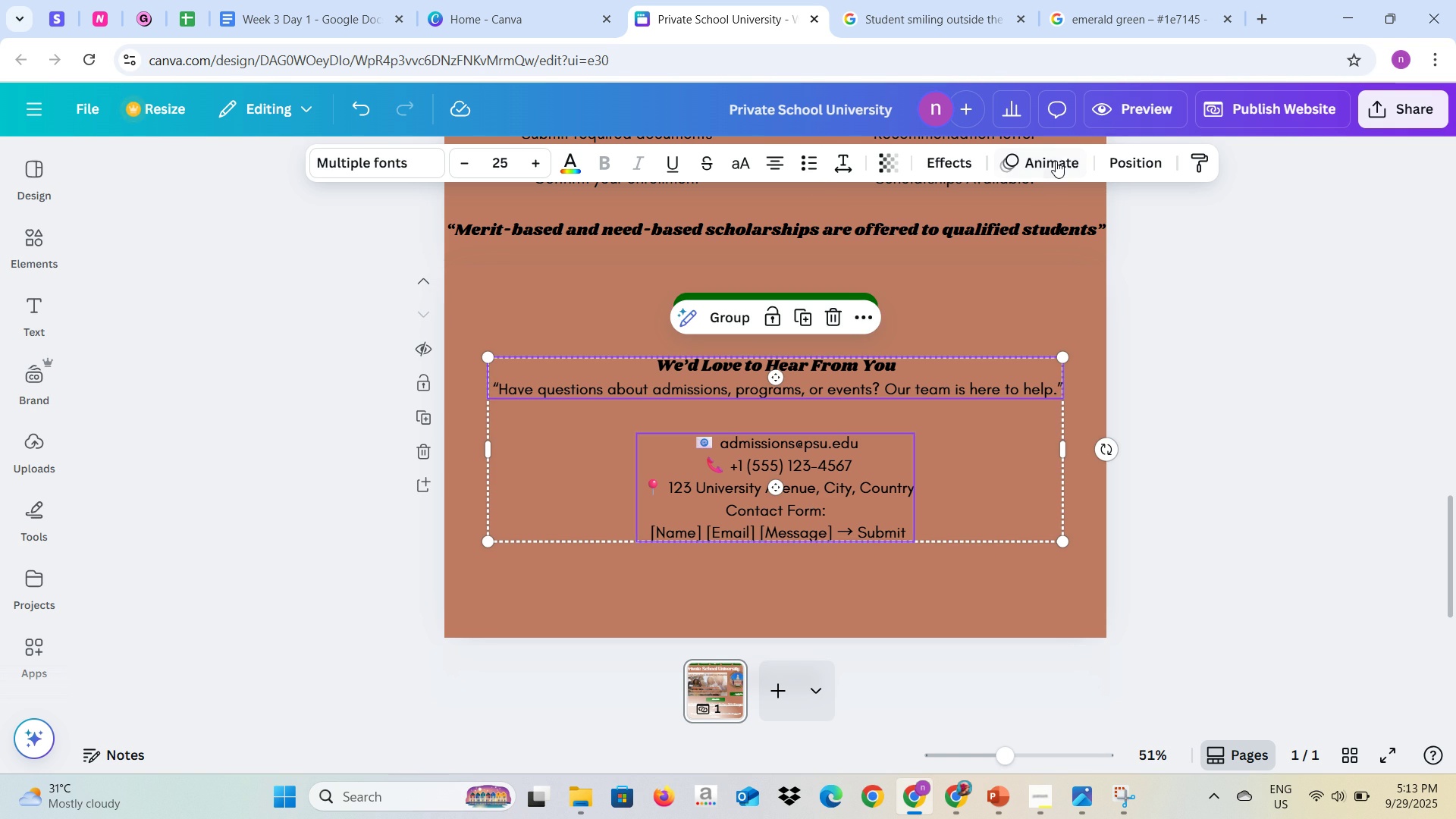 
left_click([1056, 161])
 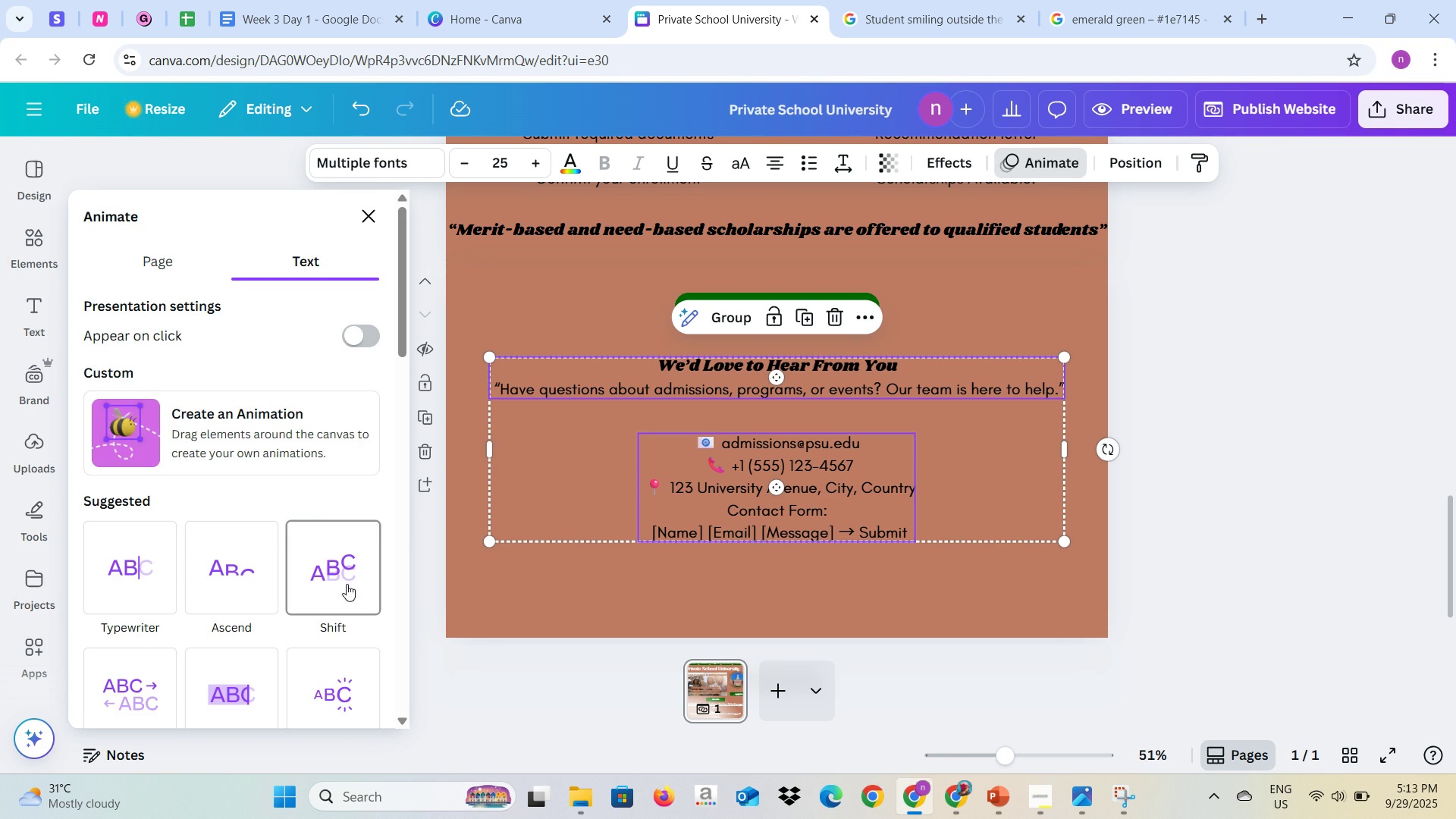 
left_click([345, 573])
 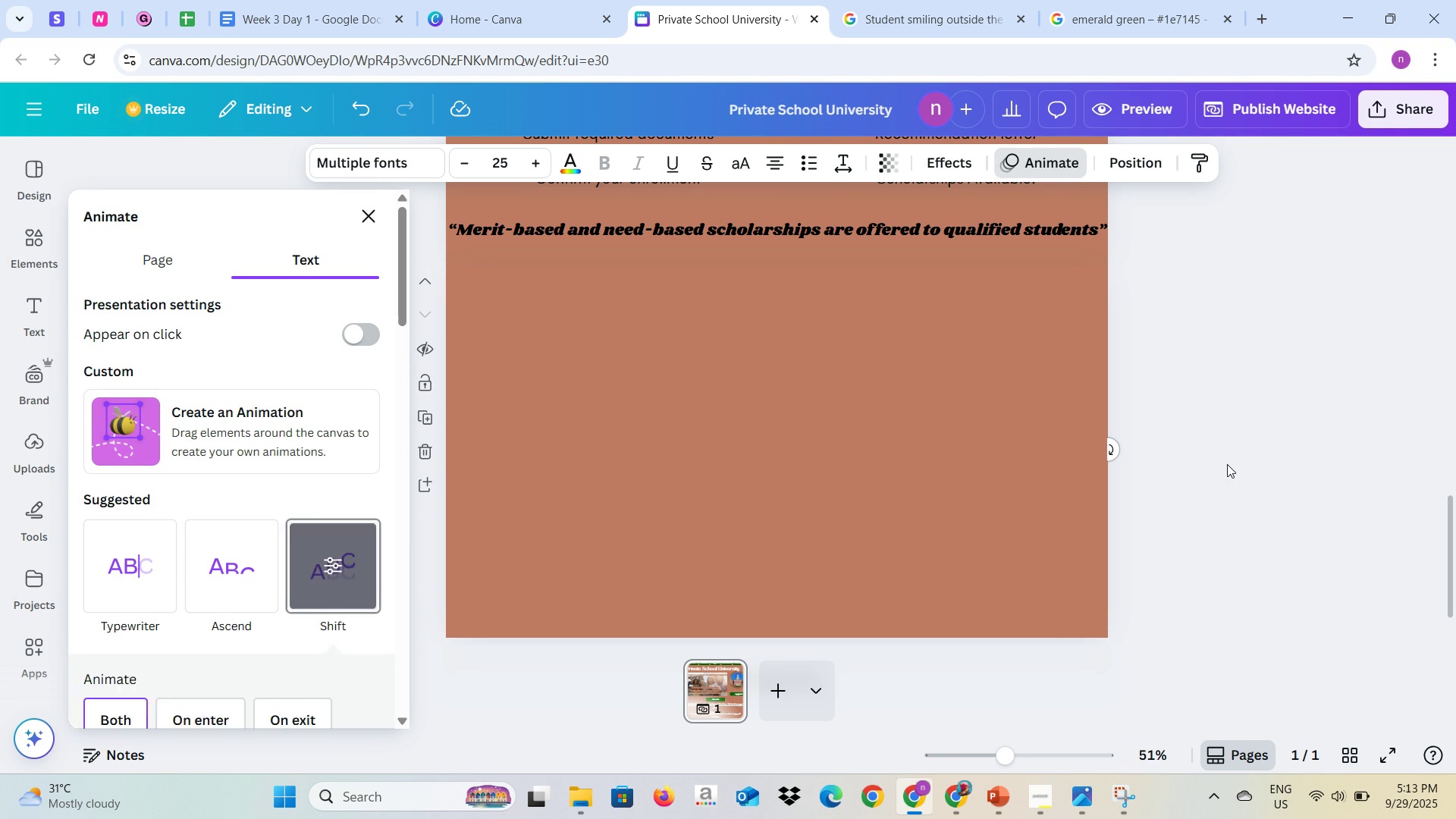 
left_click([1227, 464])
 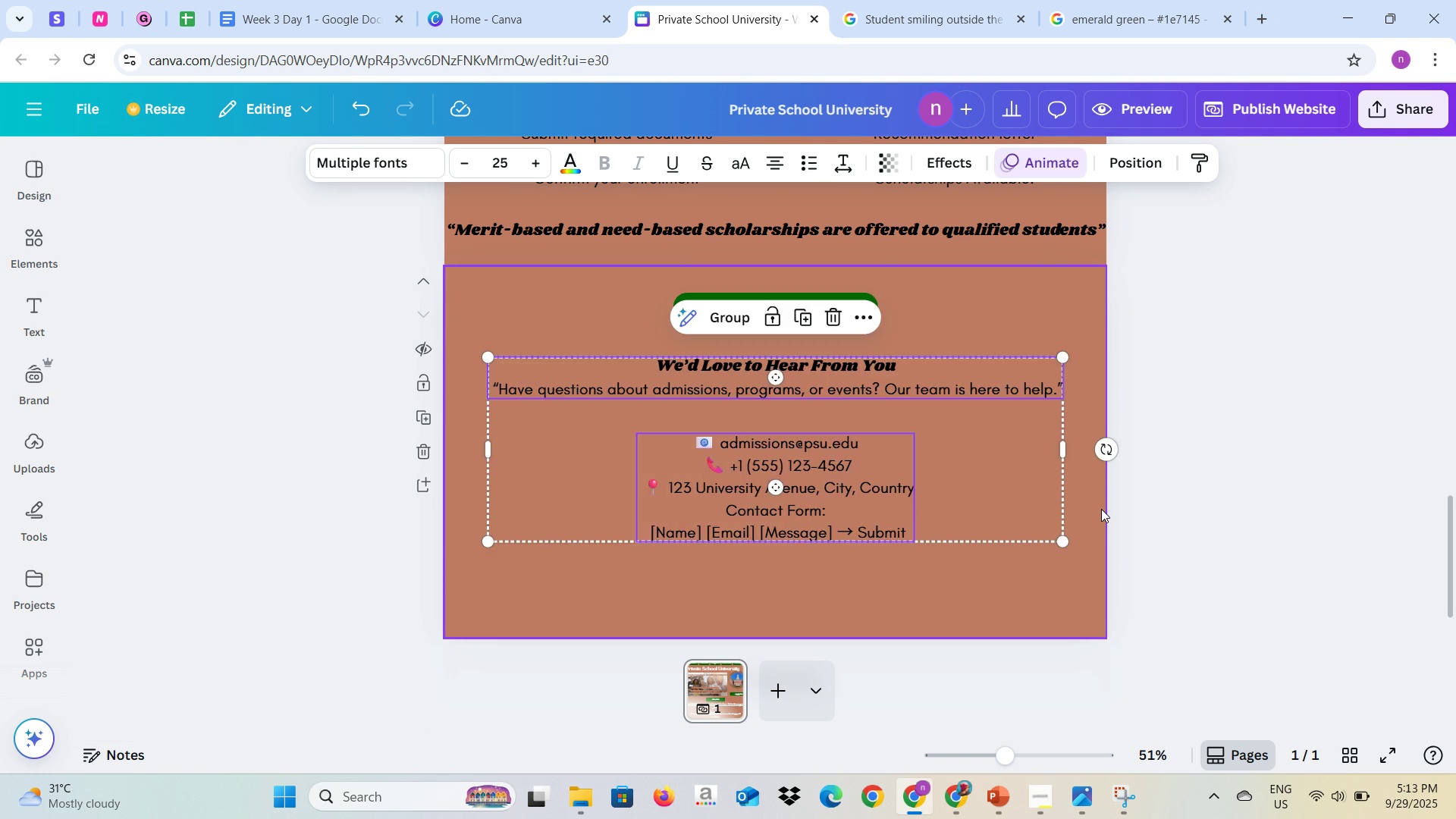 
scroll: coordinate [1101, 504], scroll_direction: up, amount: 17.0
 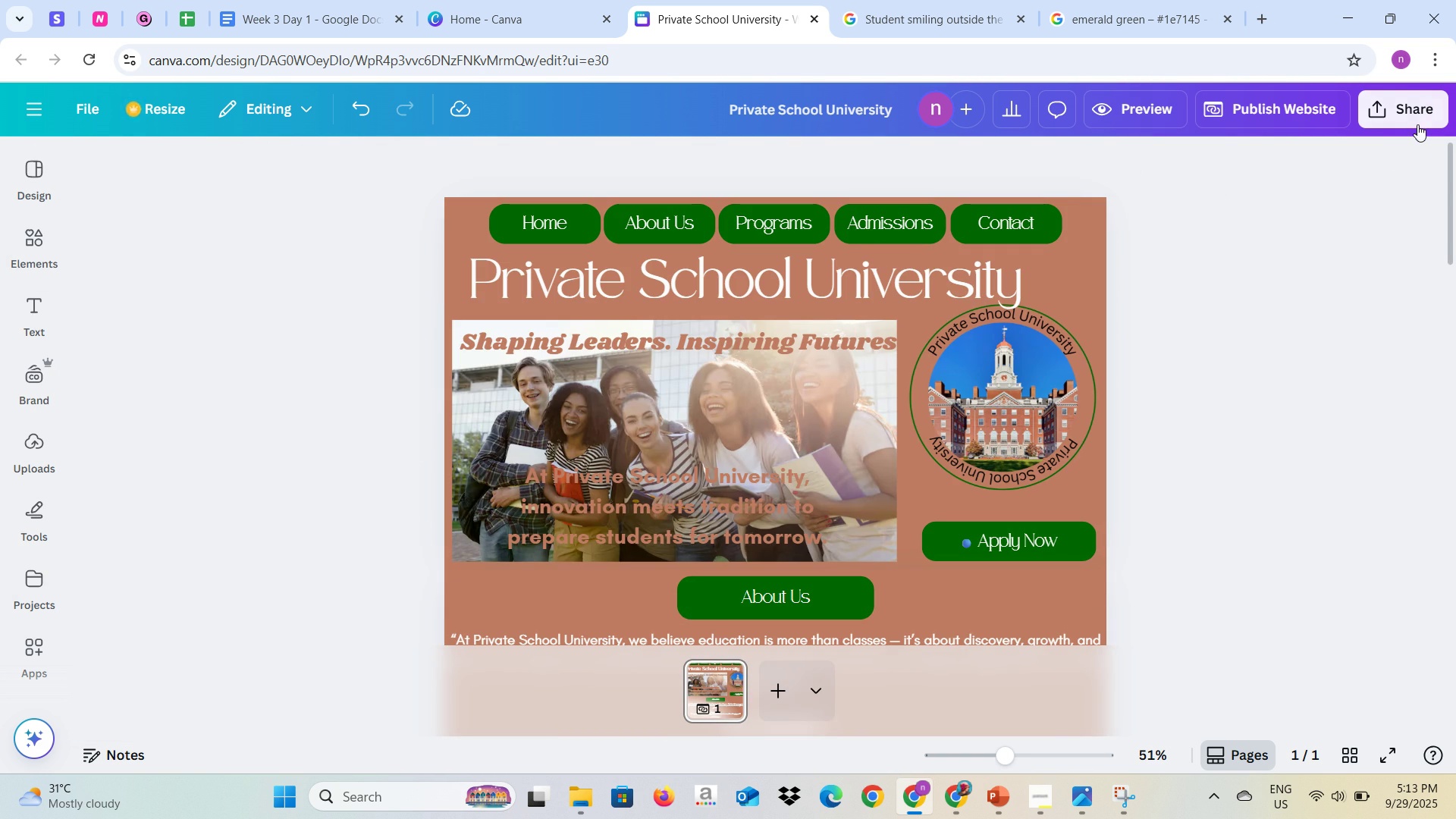 
left_click([1417, 123])
 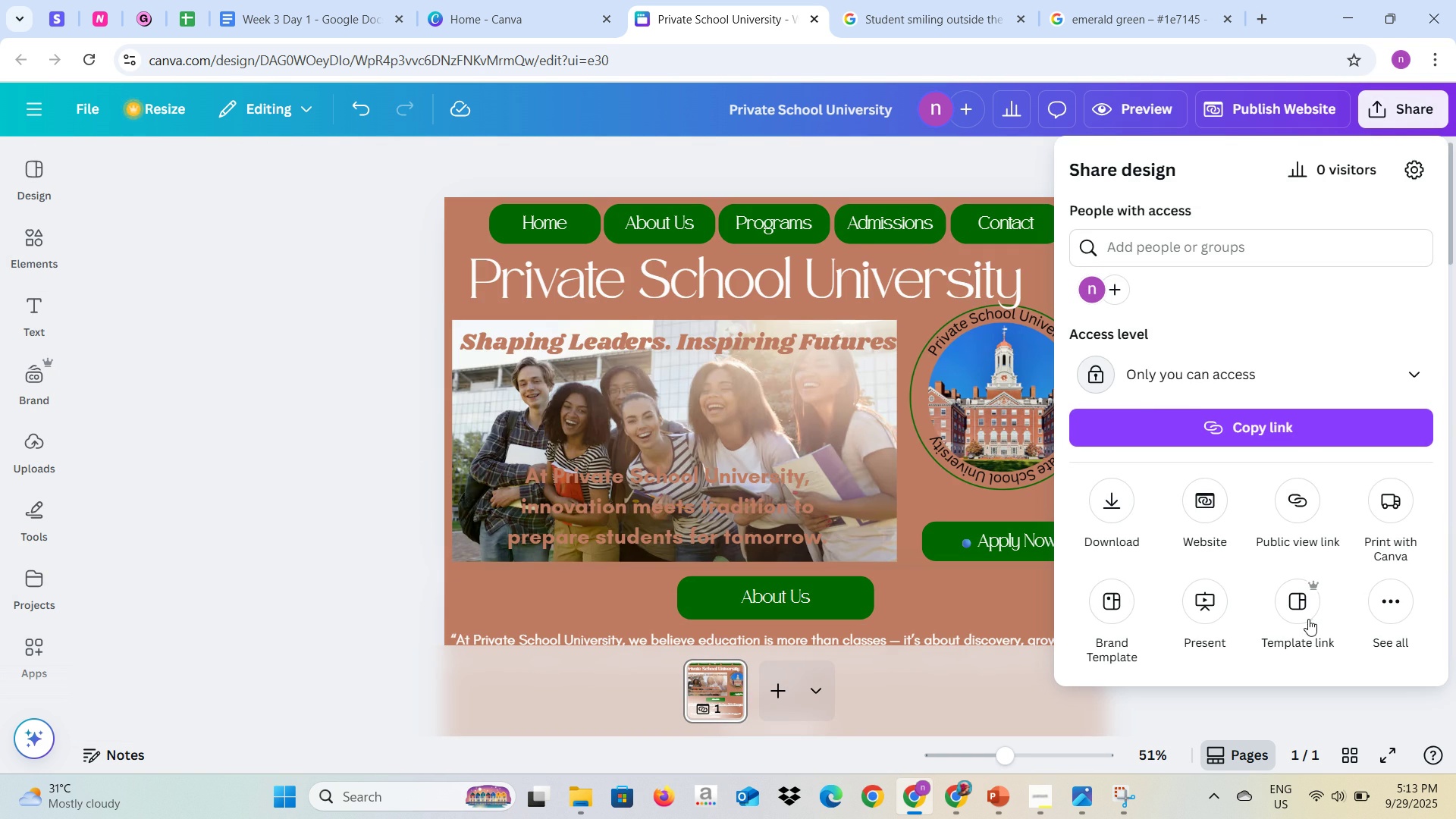 
wait(5.28)
 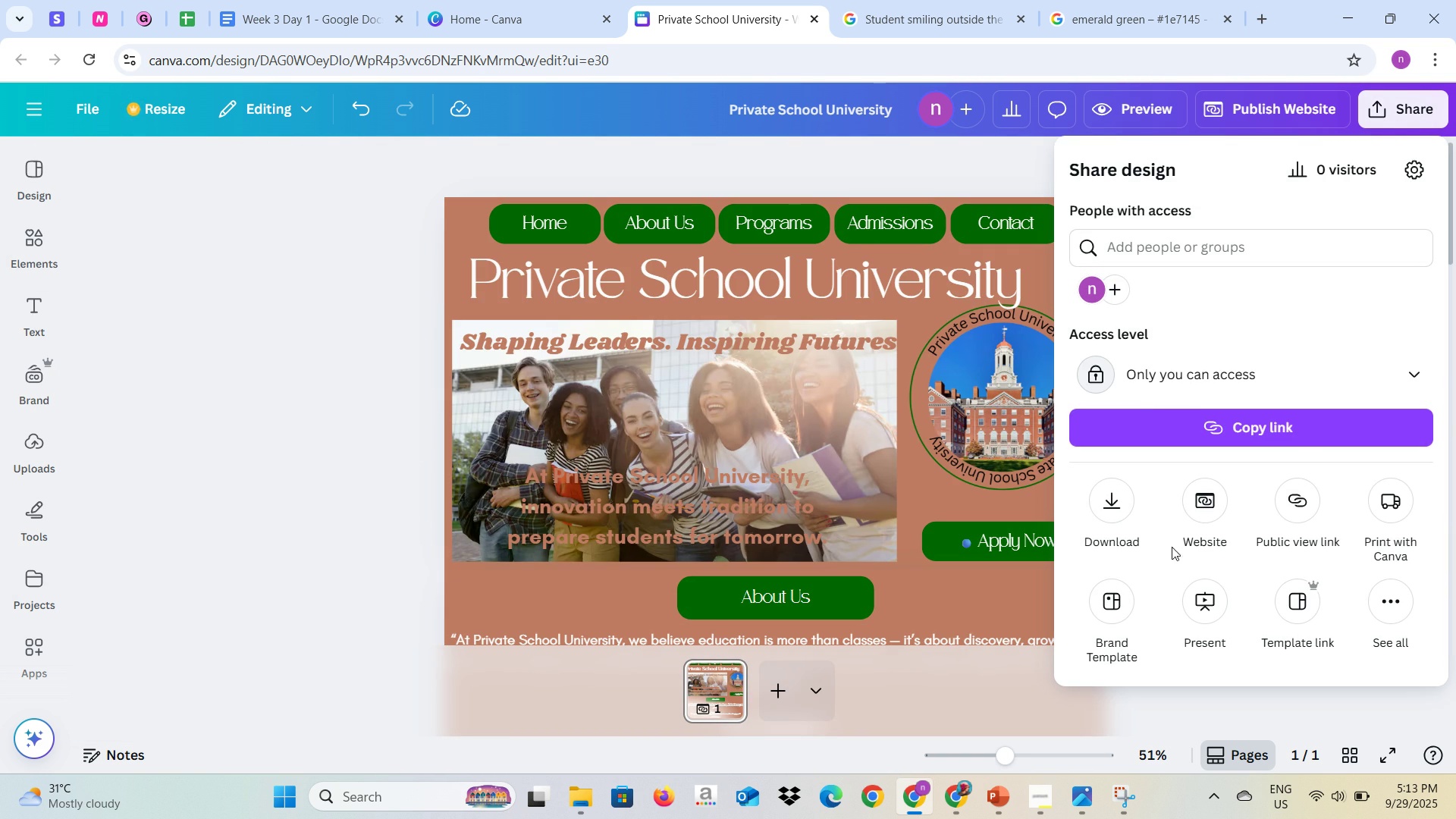 
left_click([1301, 615])
 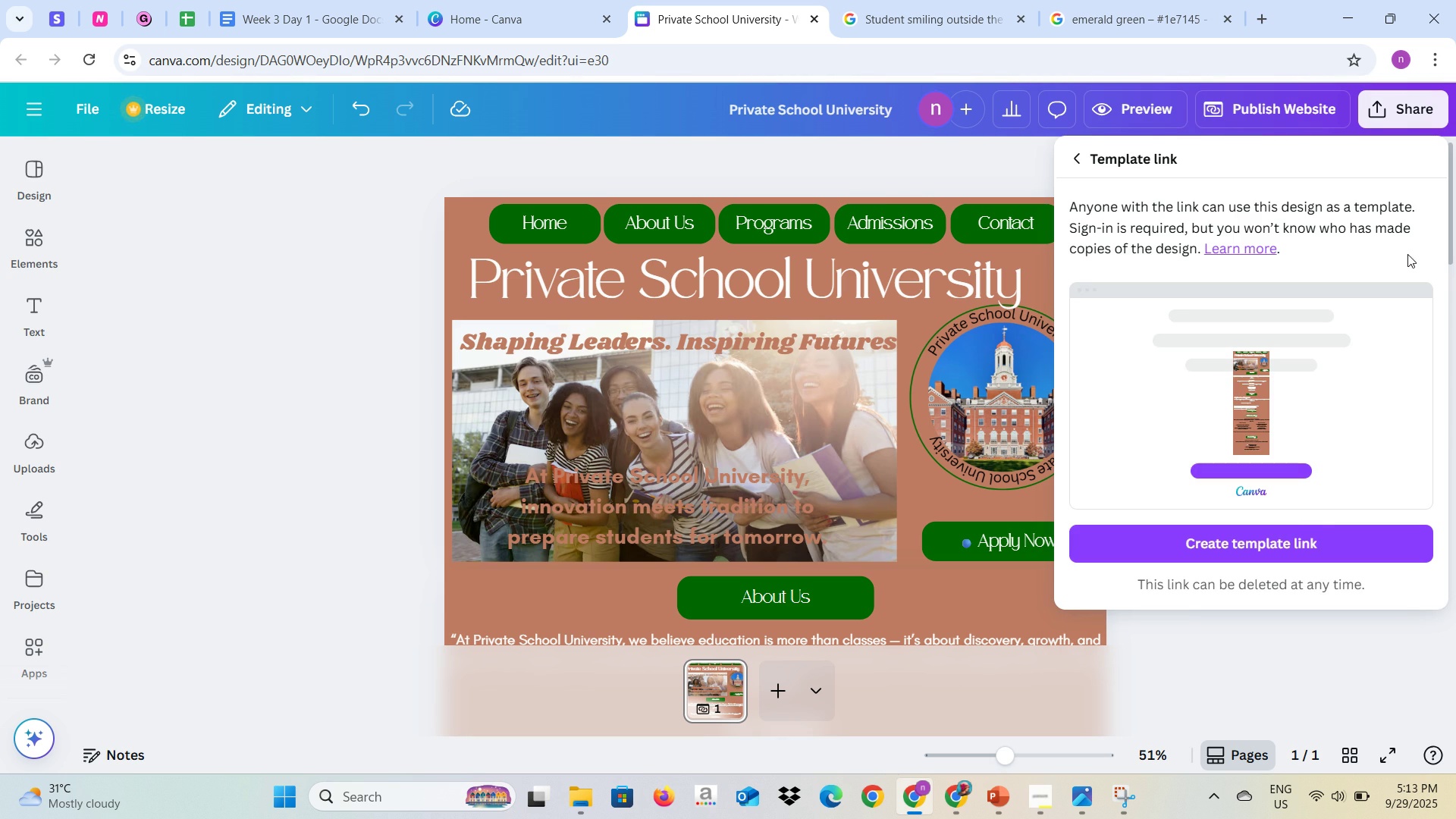 
left_click([1307, 538])
 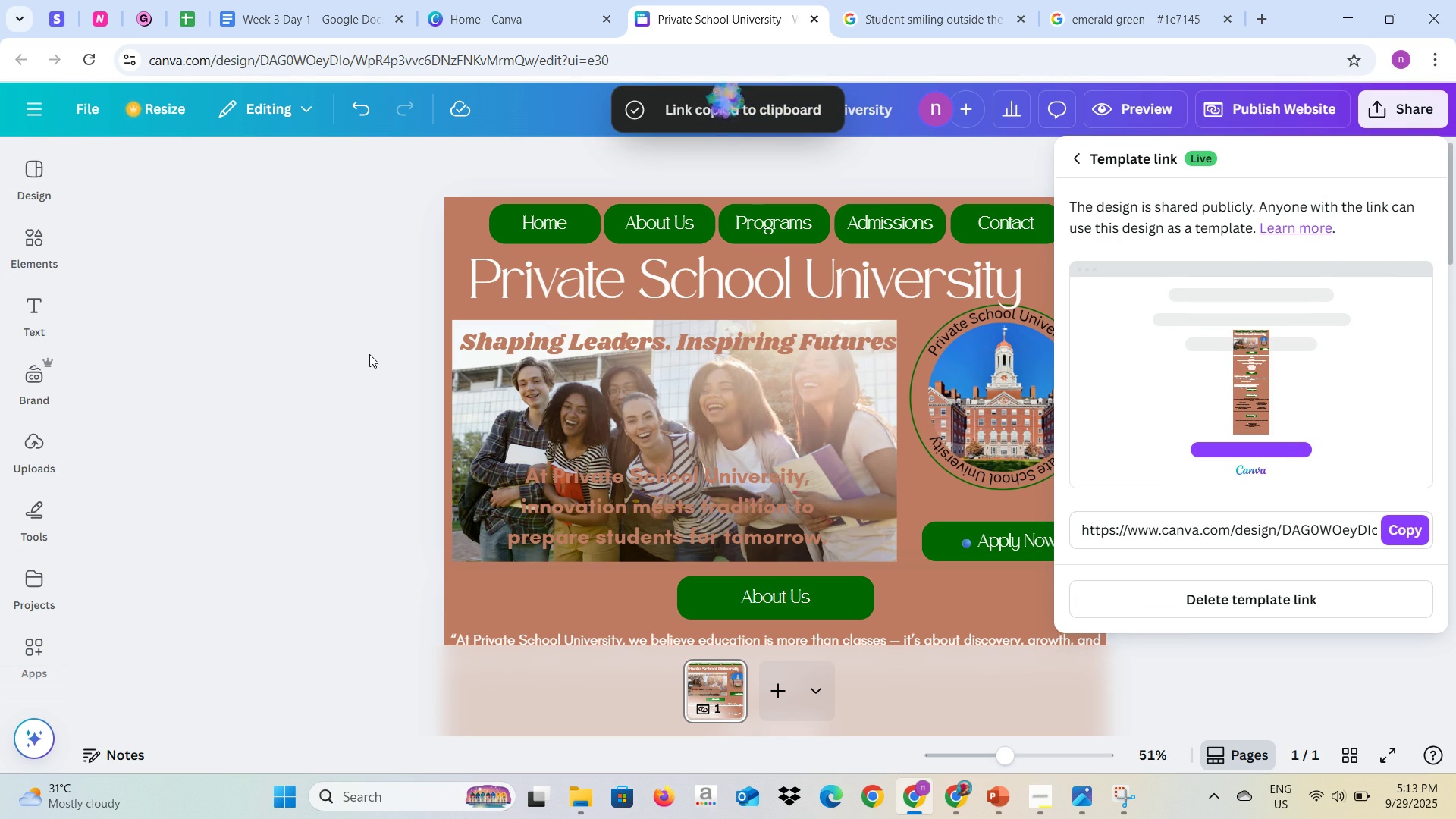 
wait(5.95)
 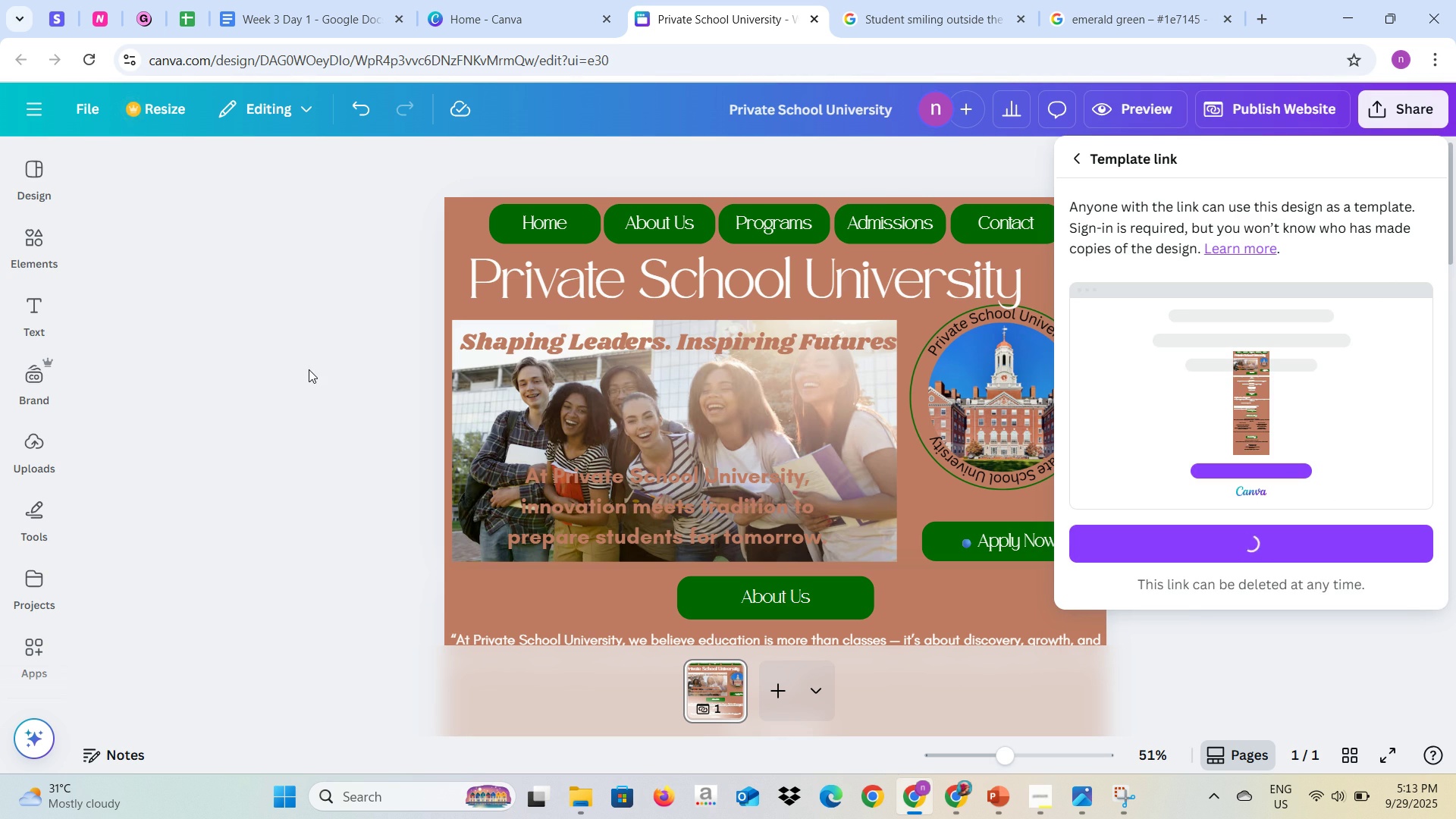 
left_click([1406, 527])
 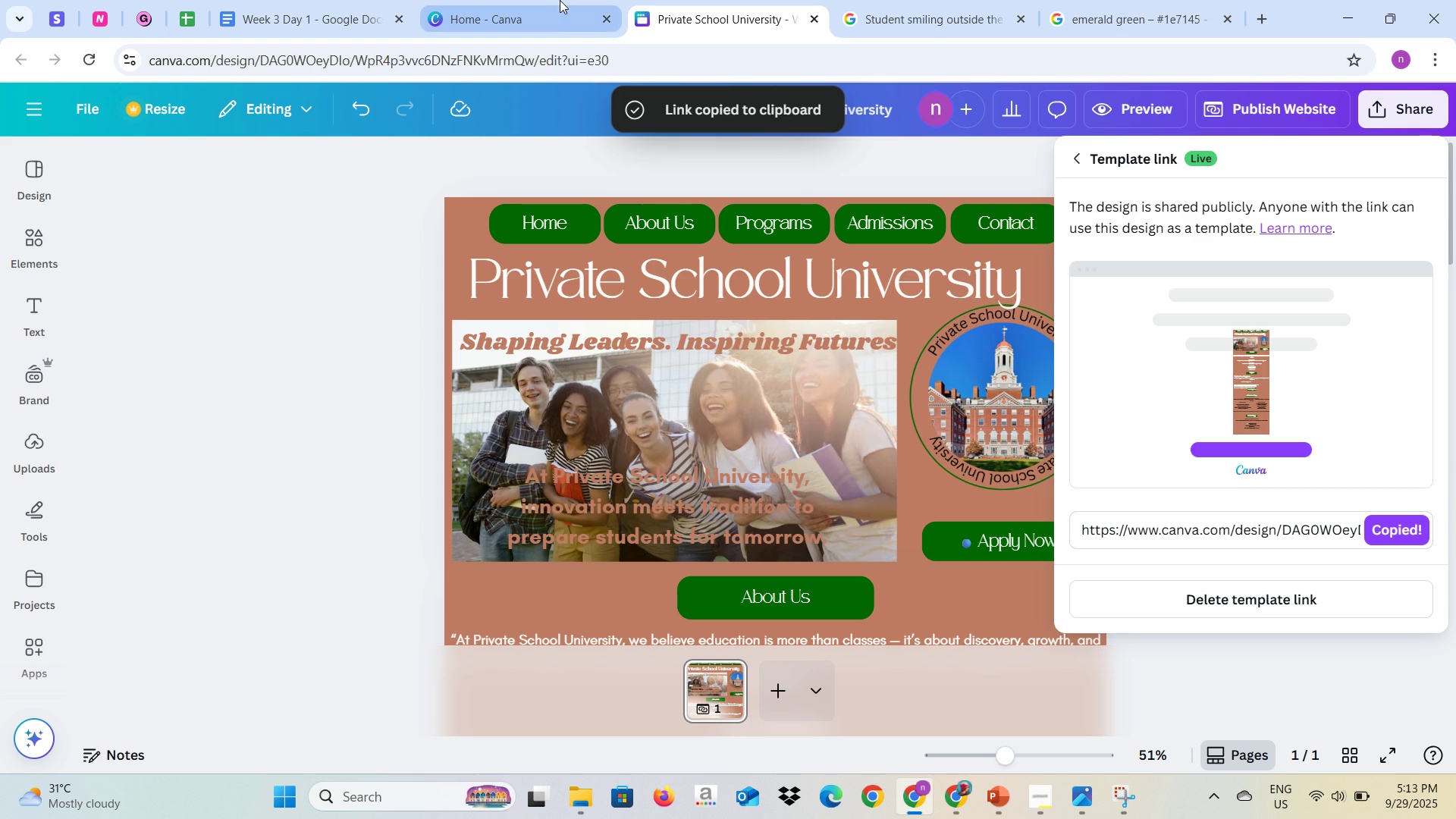 
key(Alt+Tab)
 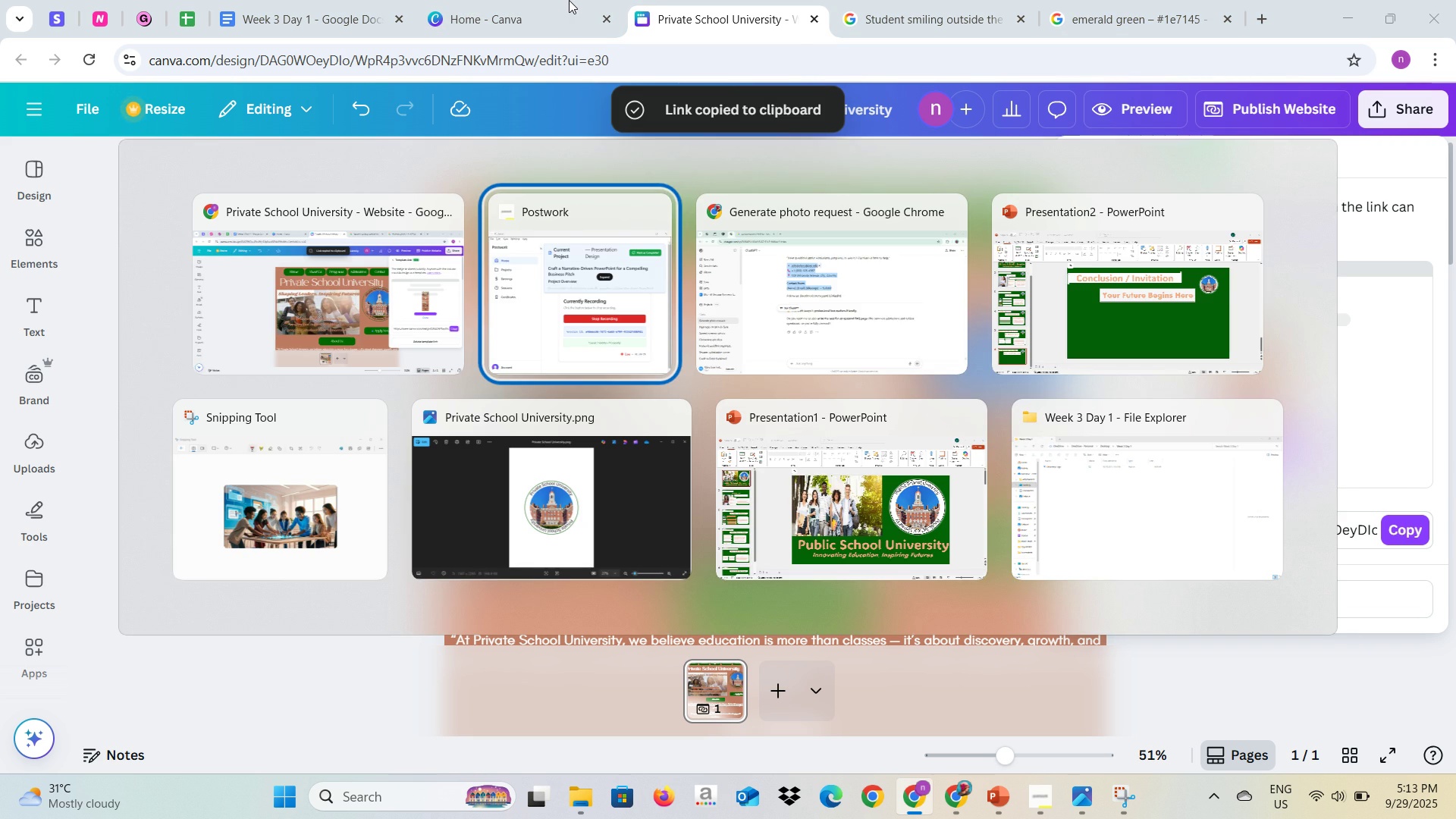 
key(Alt+Tab)
 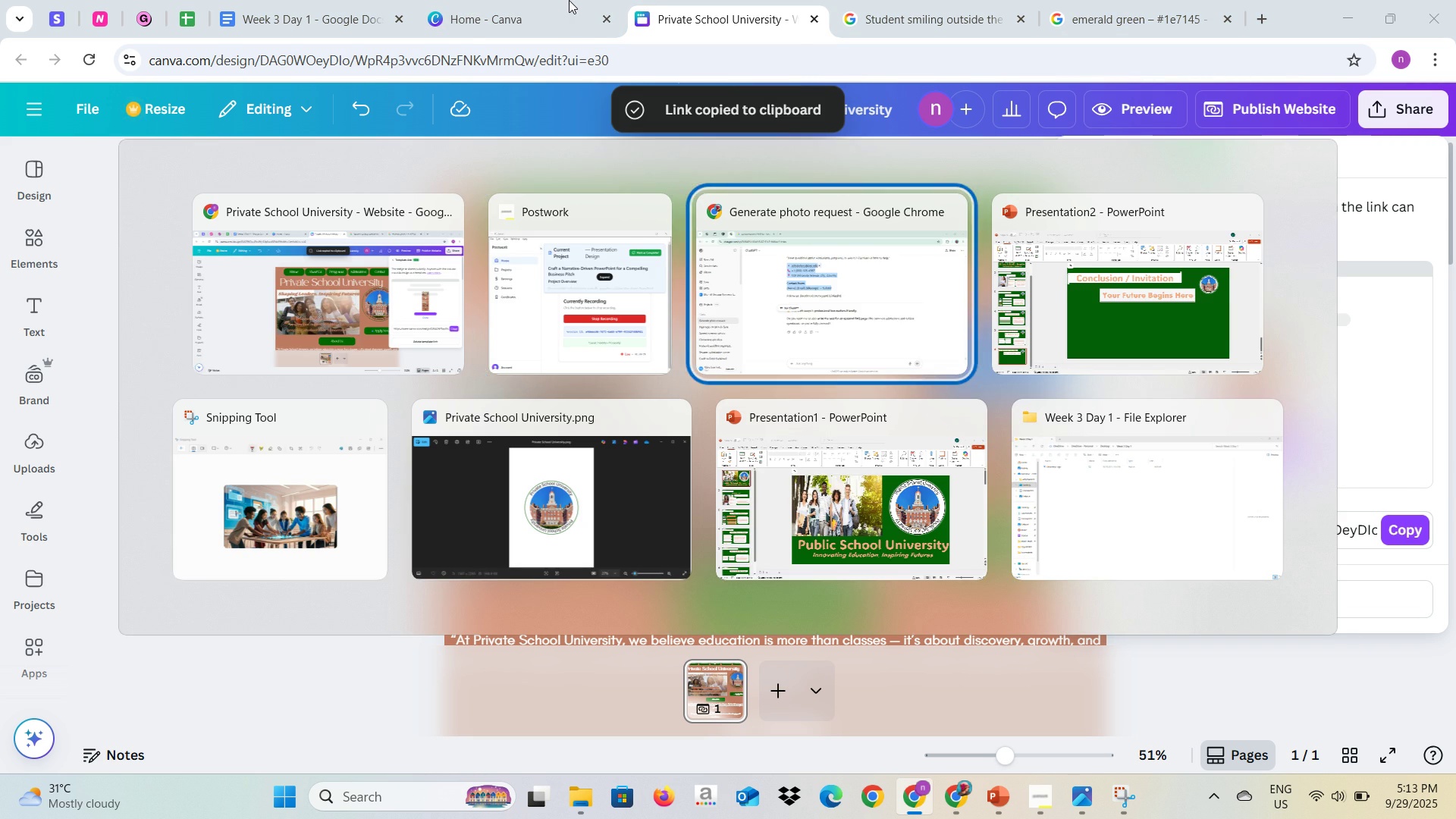 
key(Alt+Tab)
 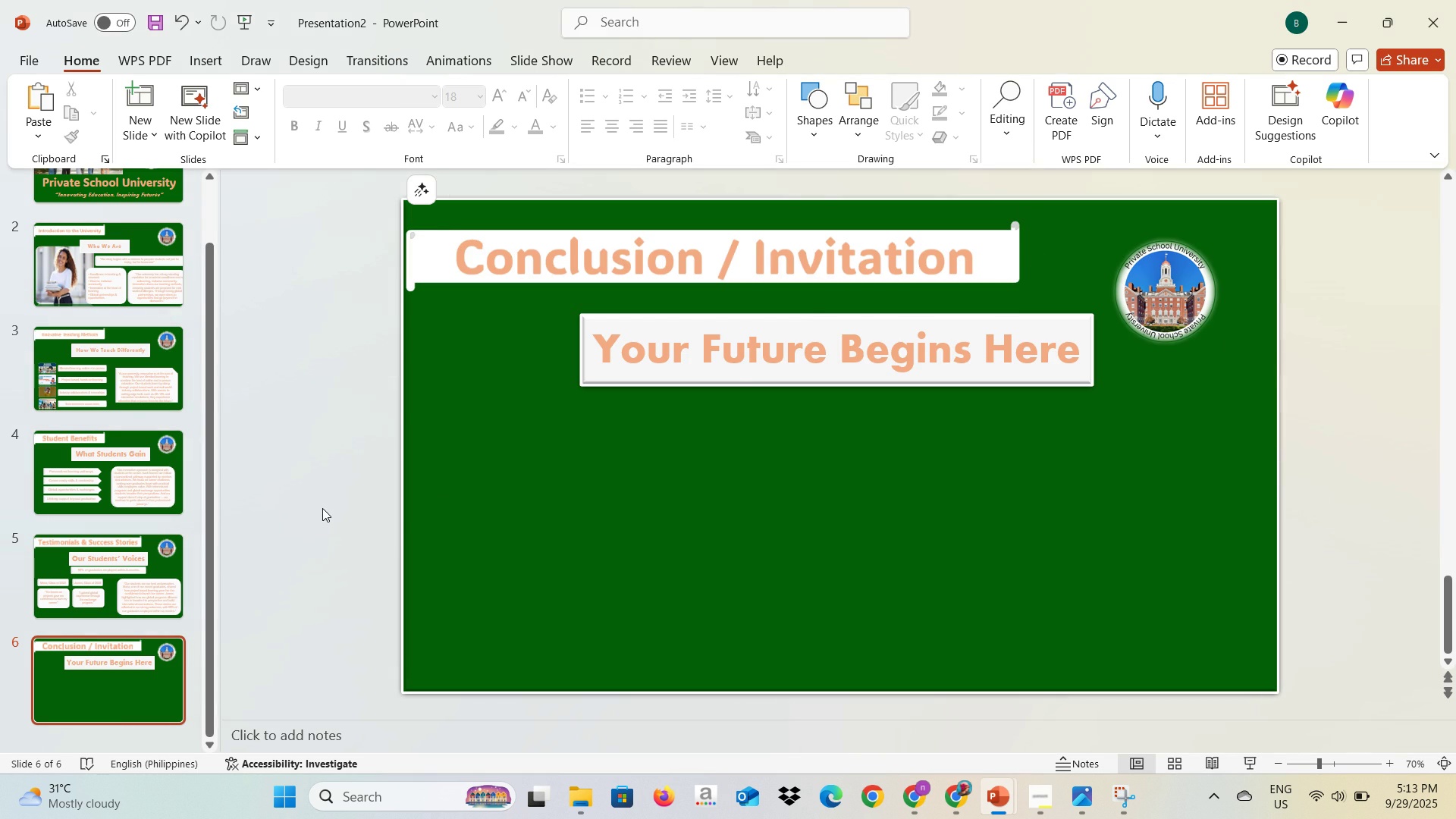 
key(Alt+Tab)
 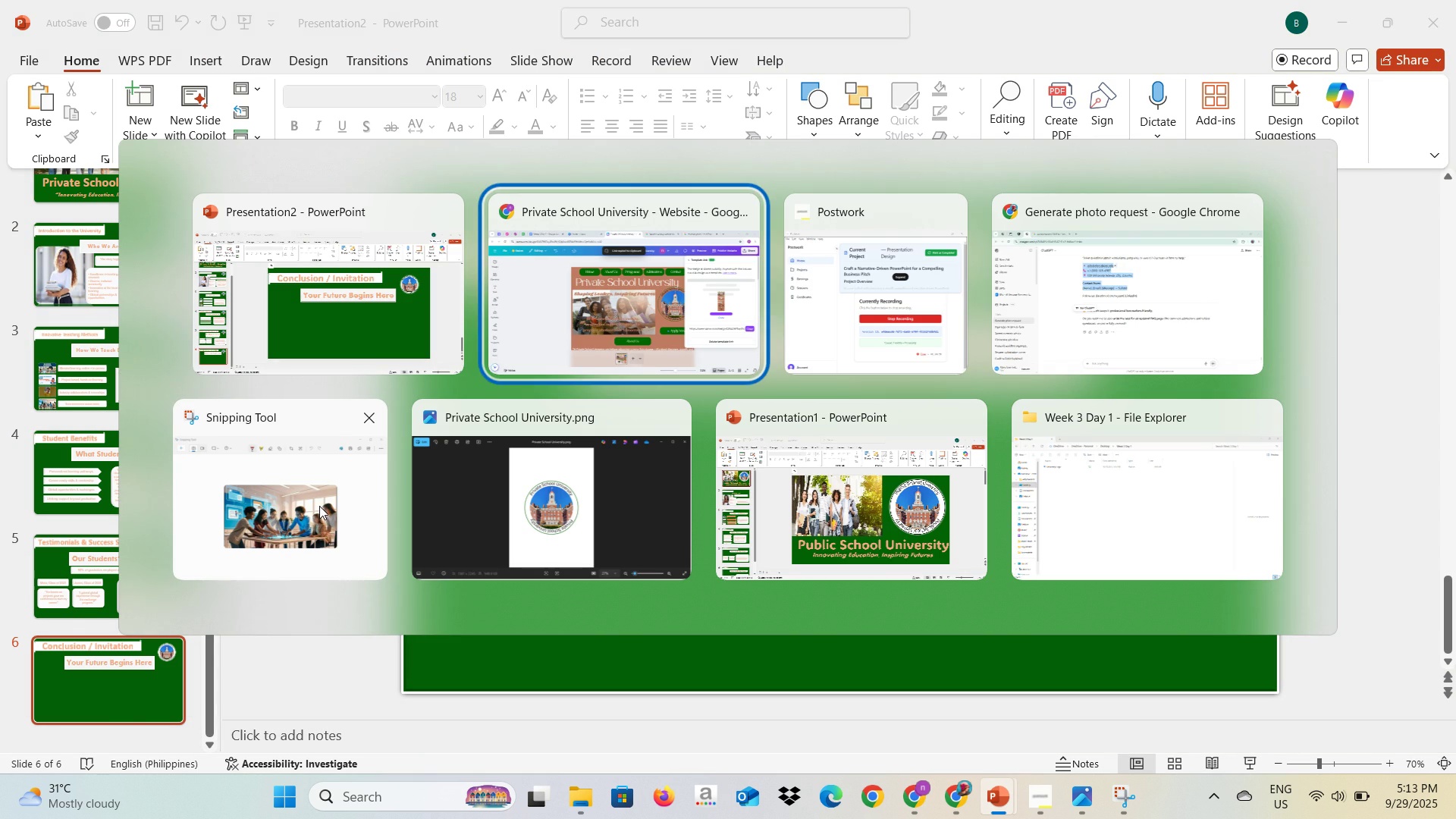 
key(Alt+Tab)
 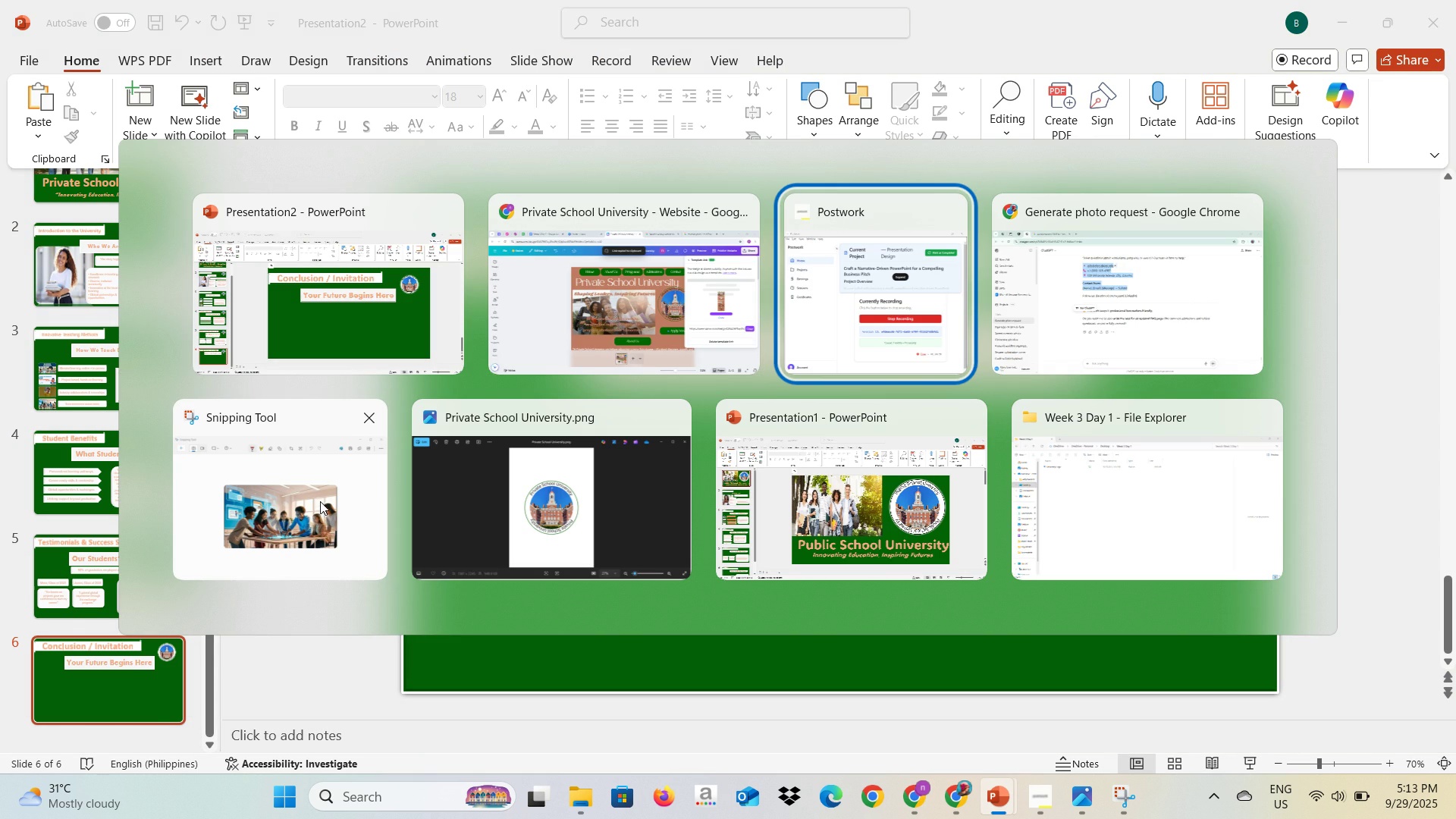 
key(Alt+Tab)
 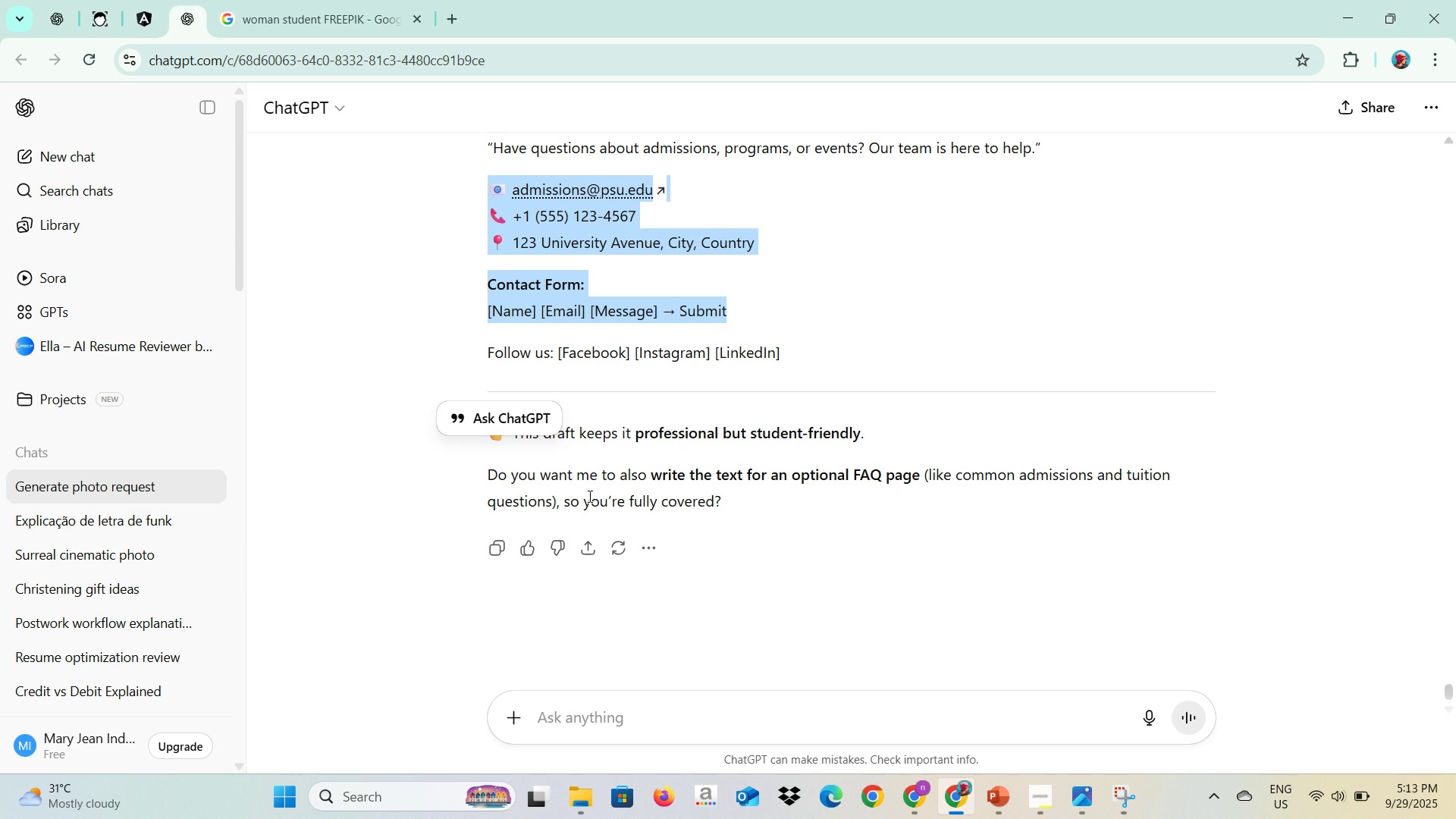 
scroll: coordinate [646, 462], scroll_direction: up, amount: 38.0
 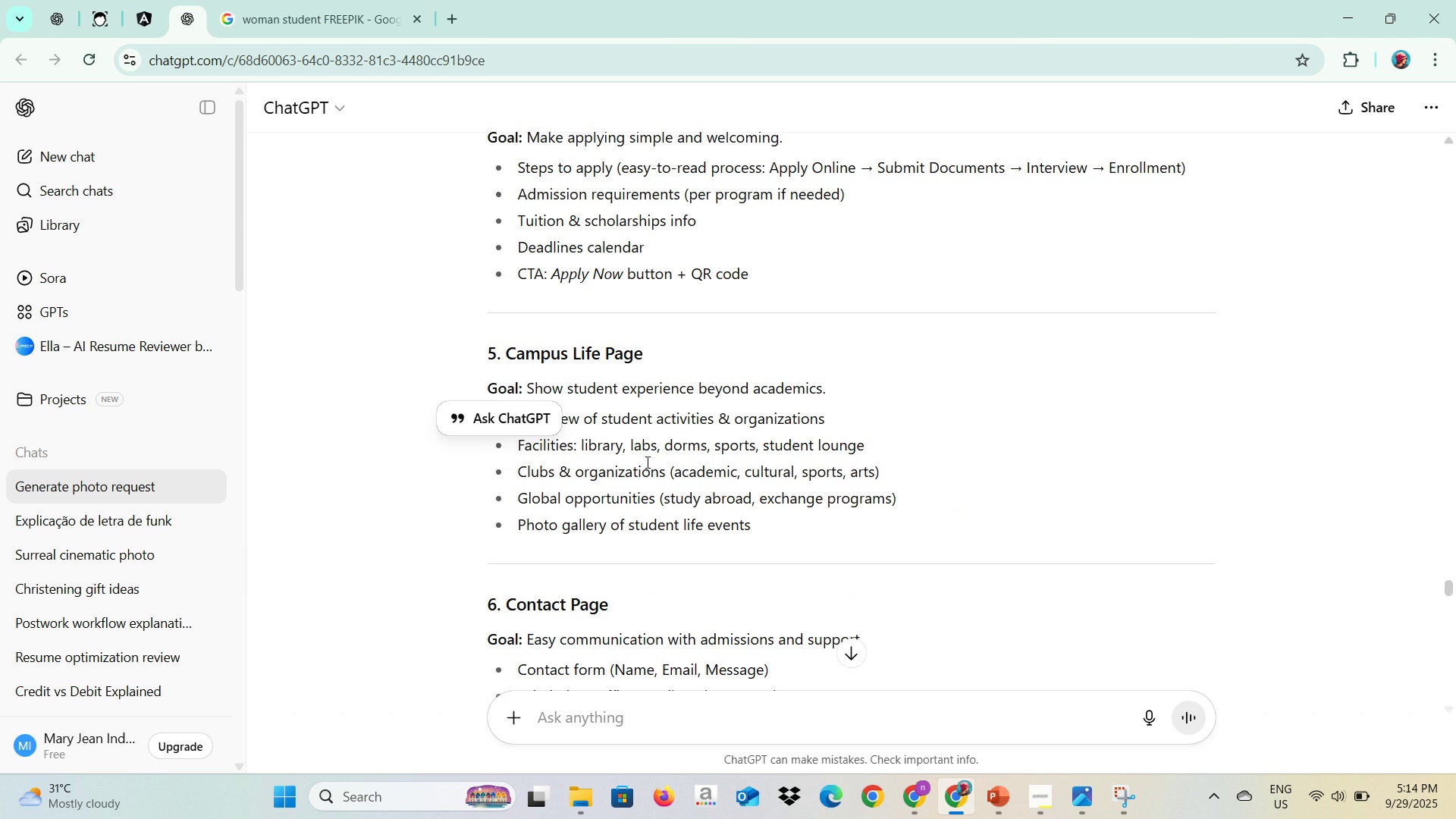 
scroll: coordinate [650, 461], scroll_direction: down, amount: 4.0
 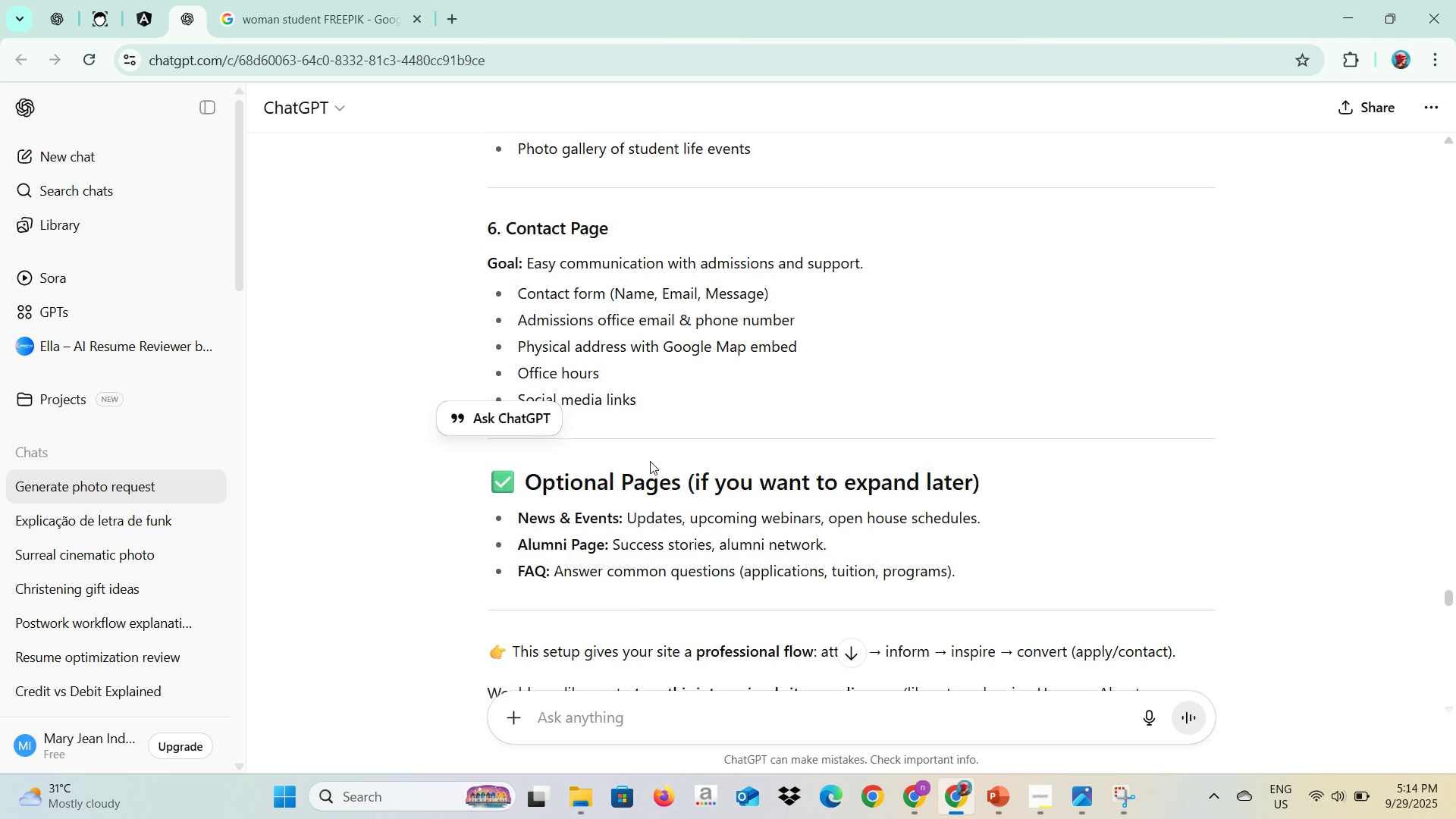 
scroll: coordinate [654, 461], scroll_direction: up, amount: 9.0
 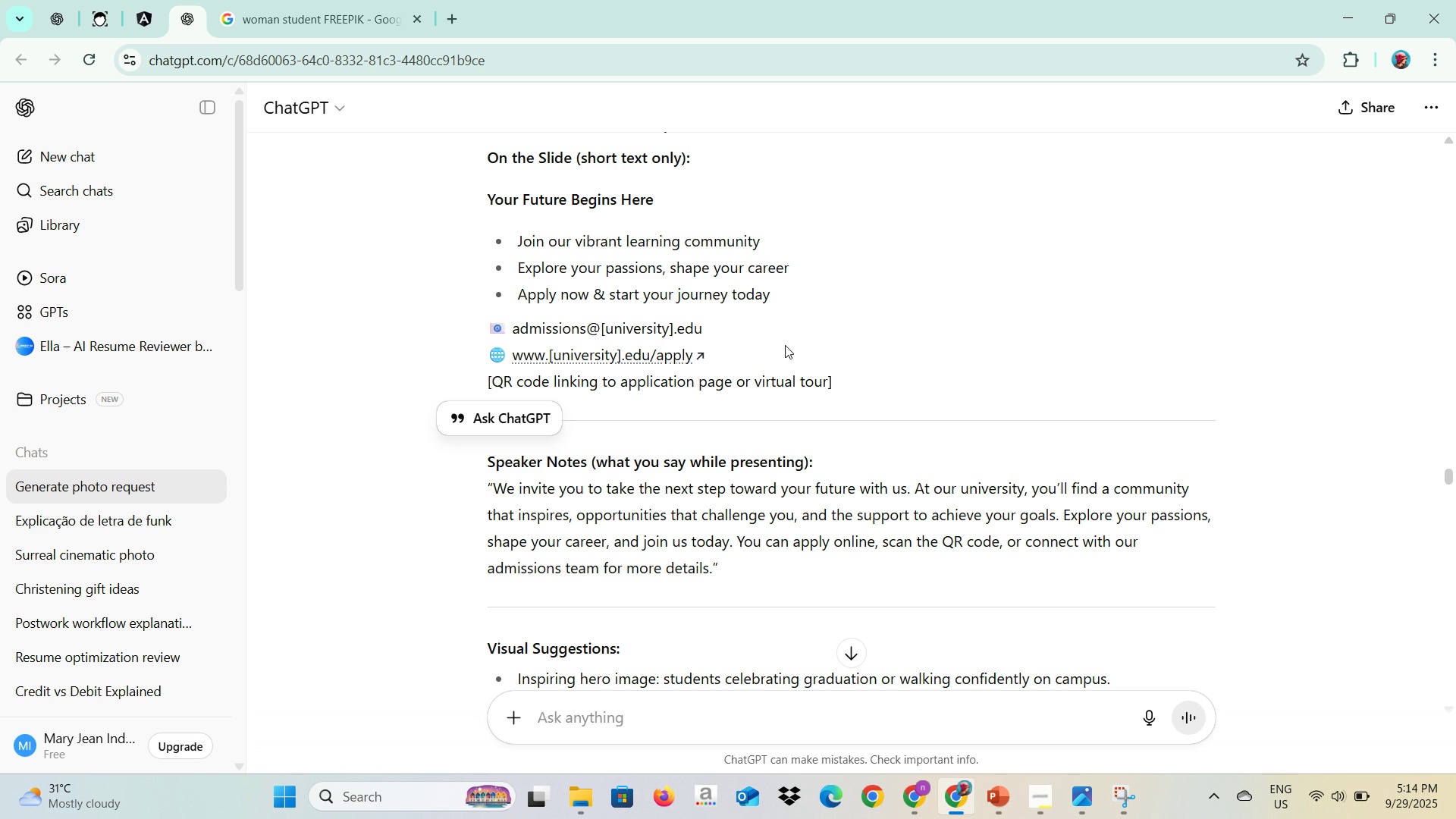 
mouse_move([760, 241])
 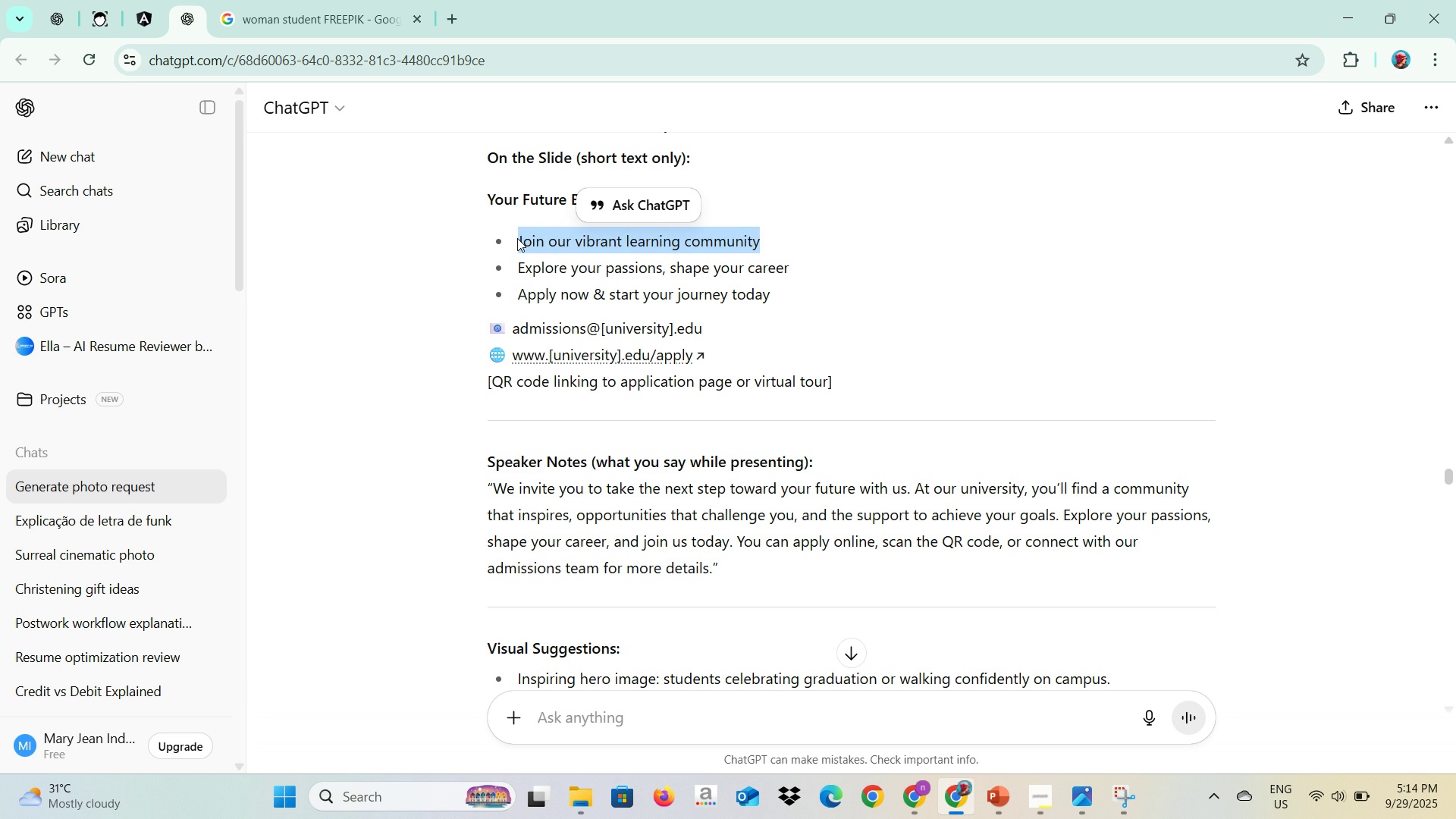 
key(Control+C)
 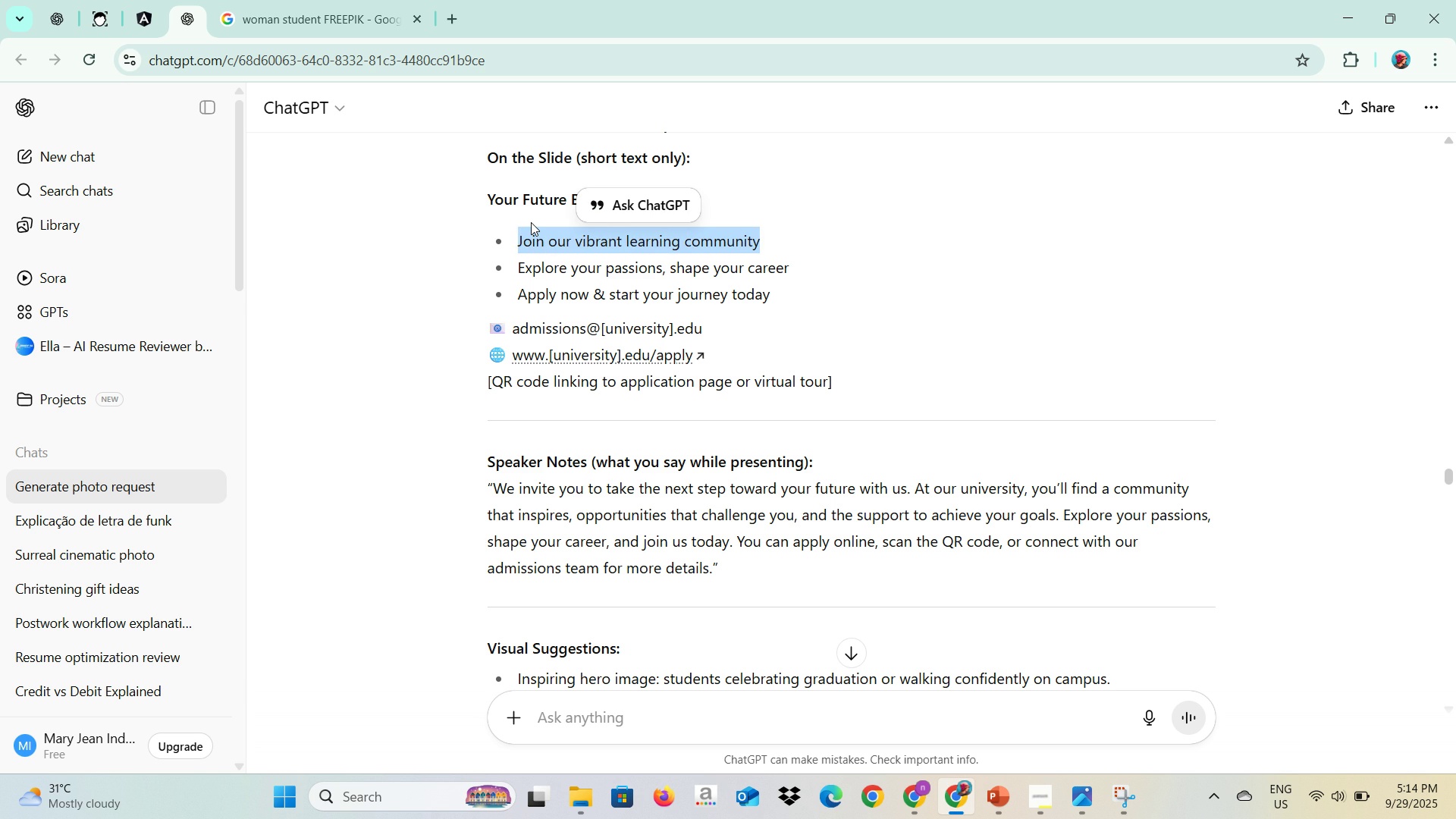 
key(Control+C)
 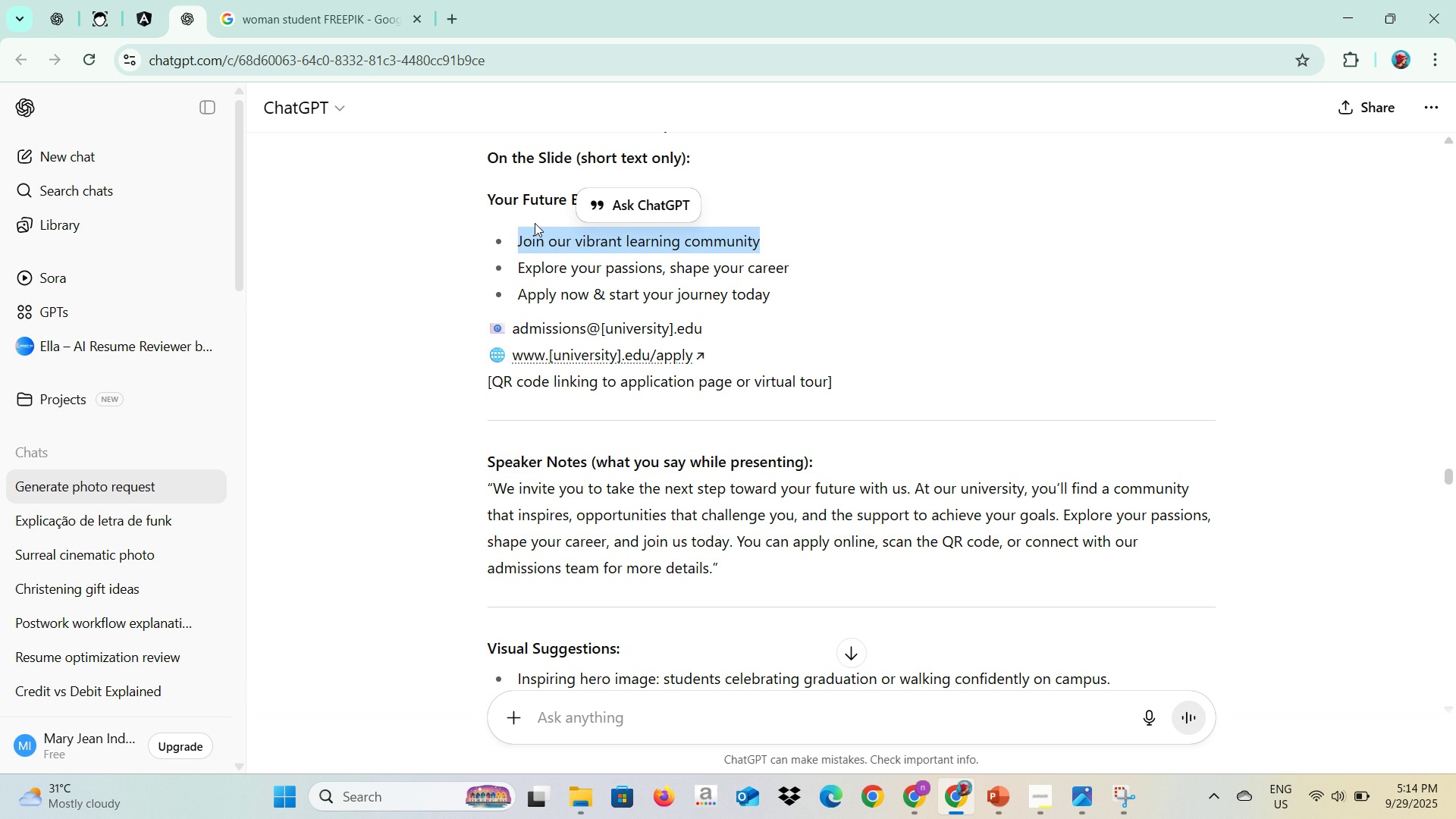 
key(Alt+AltLeft)
 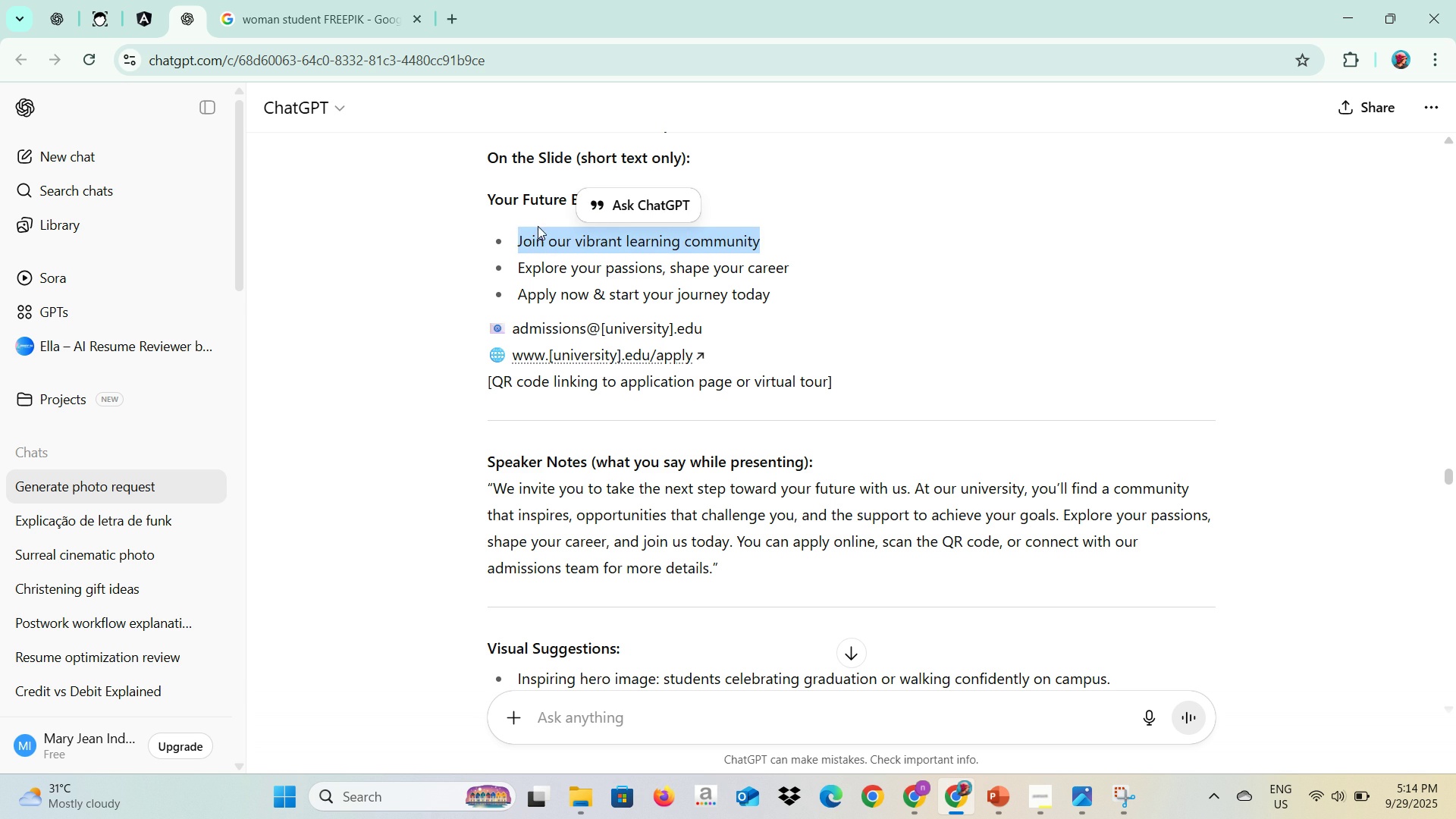 
key(Alt+Tab)
 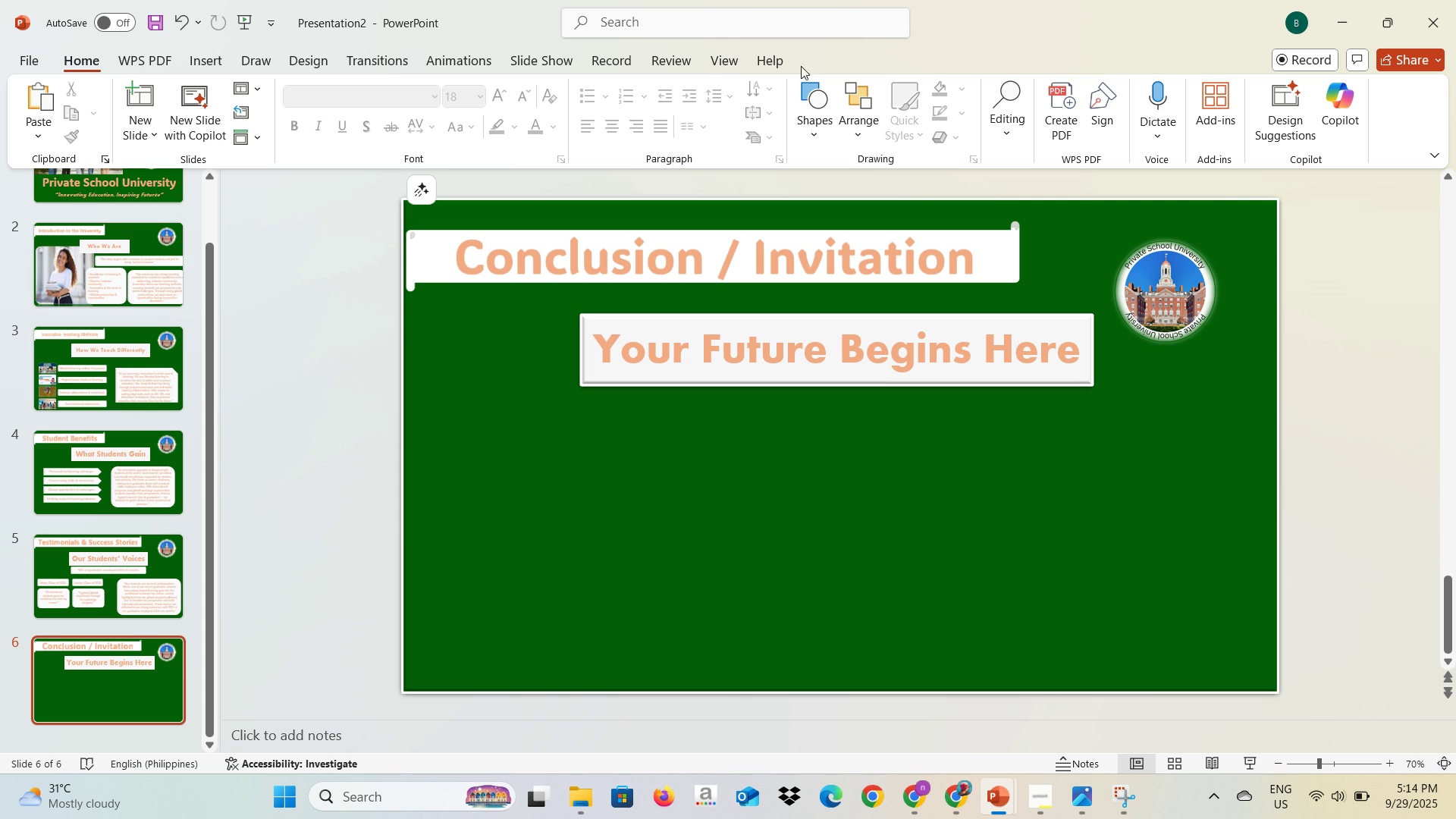 
left_click([808, 93])
 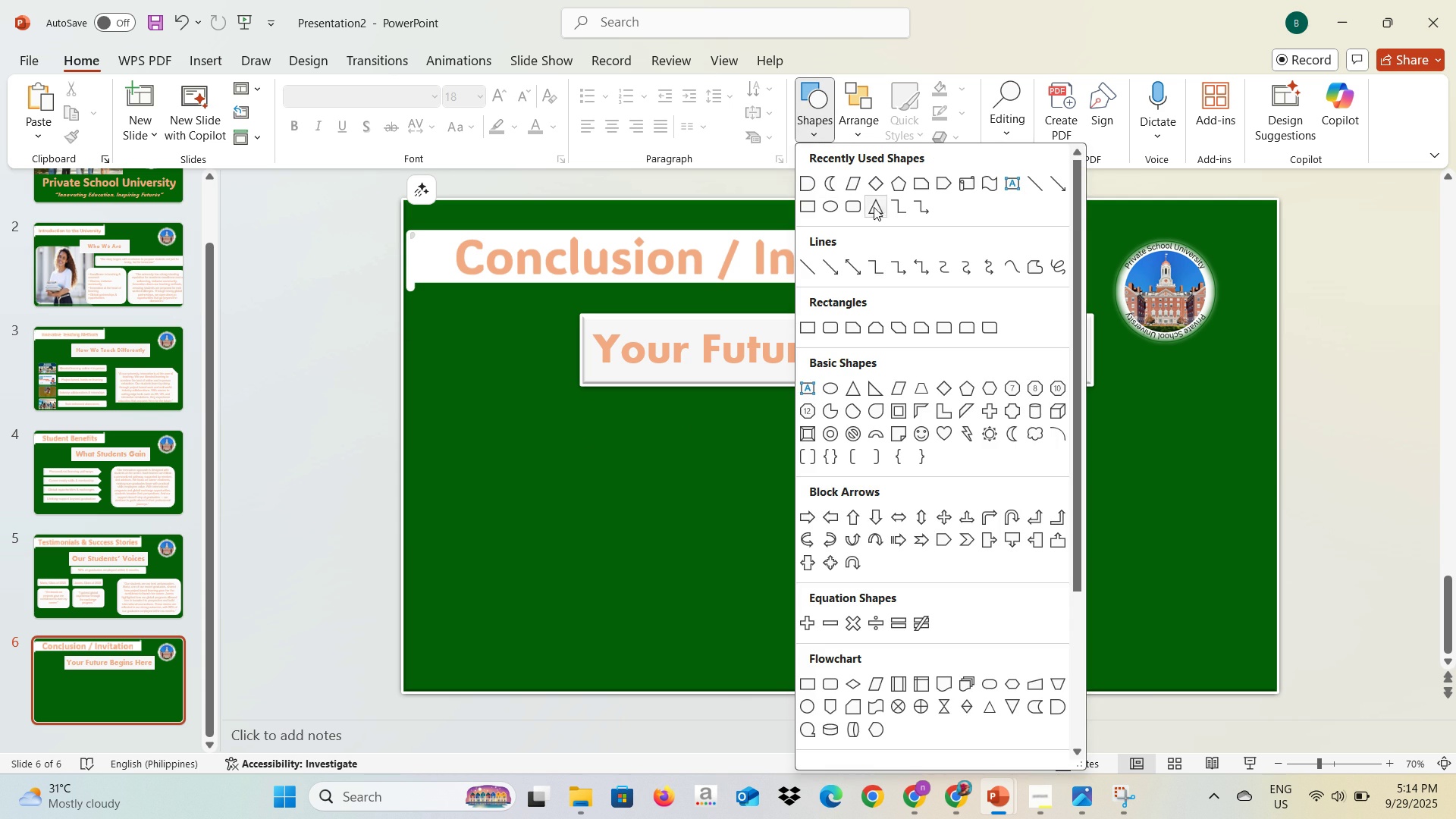 
left_click([840, 210])
 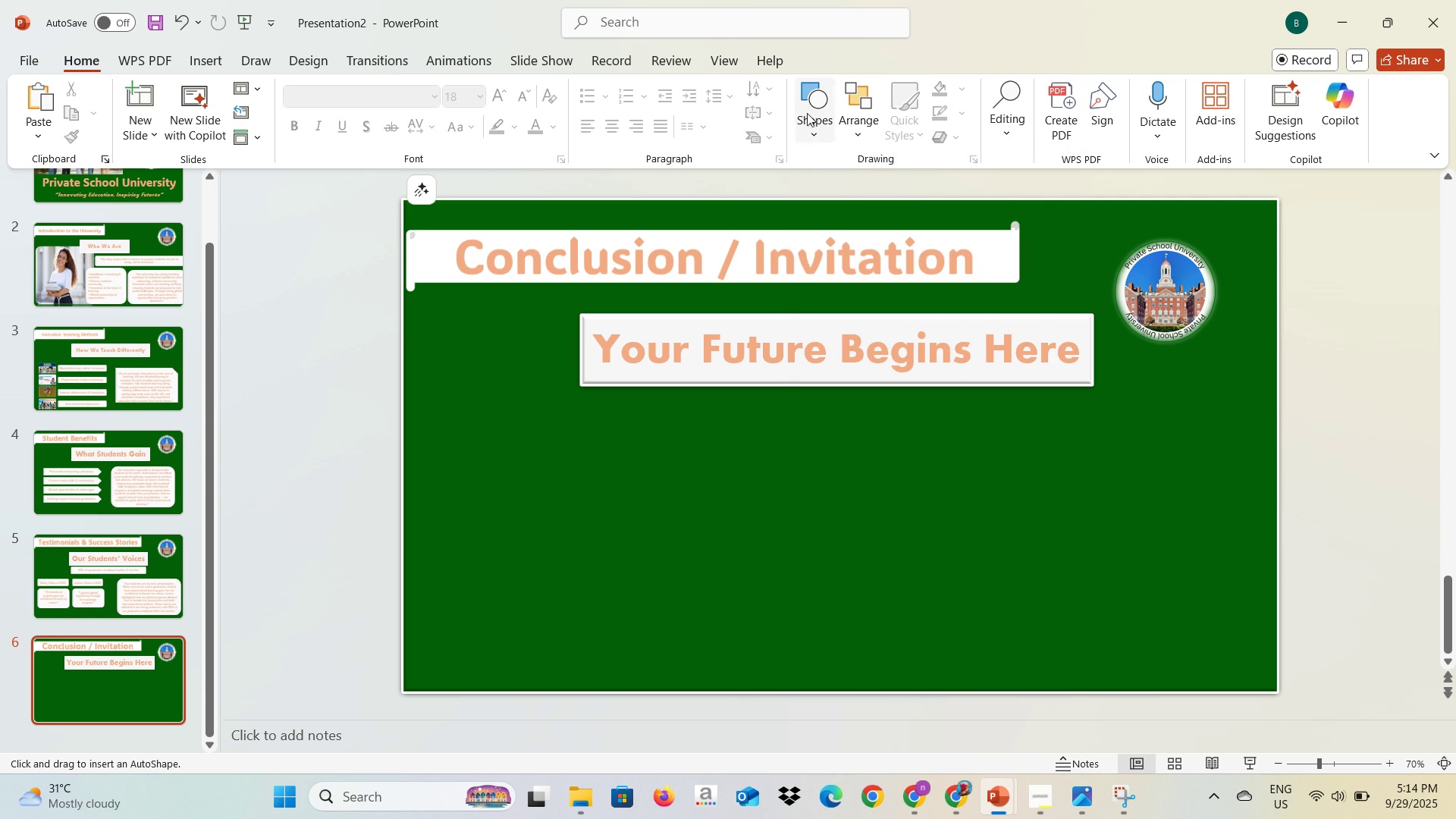 
left_click([807, 113])
 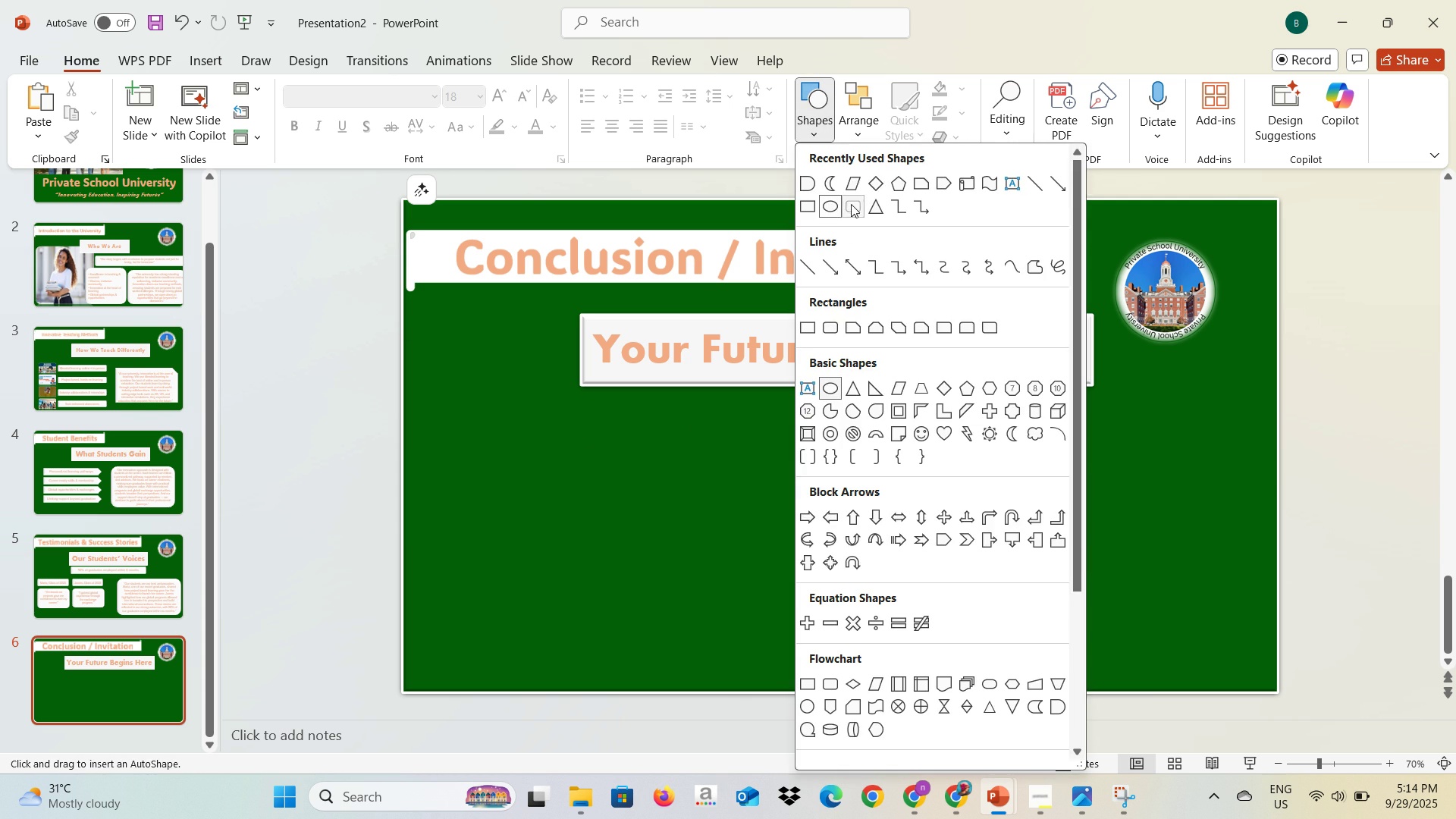 
left_click([851, 204])
 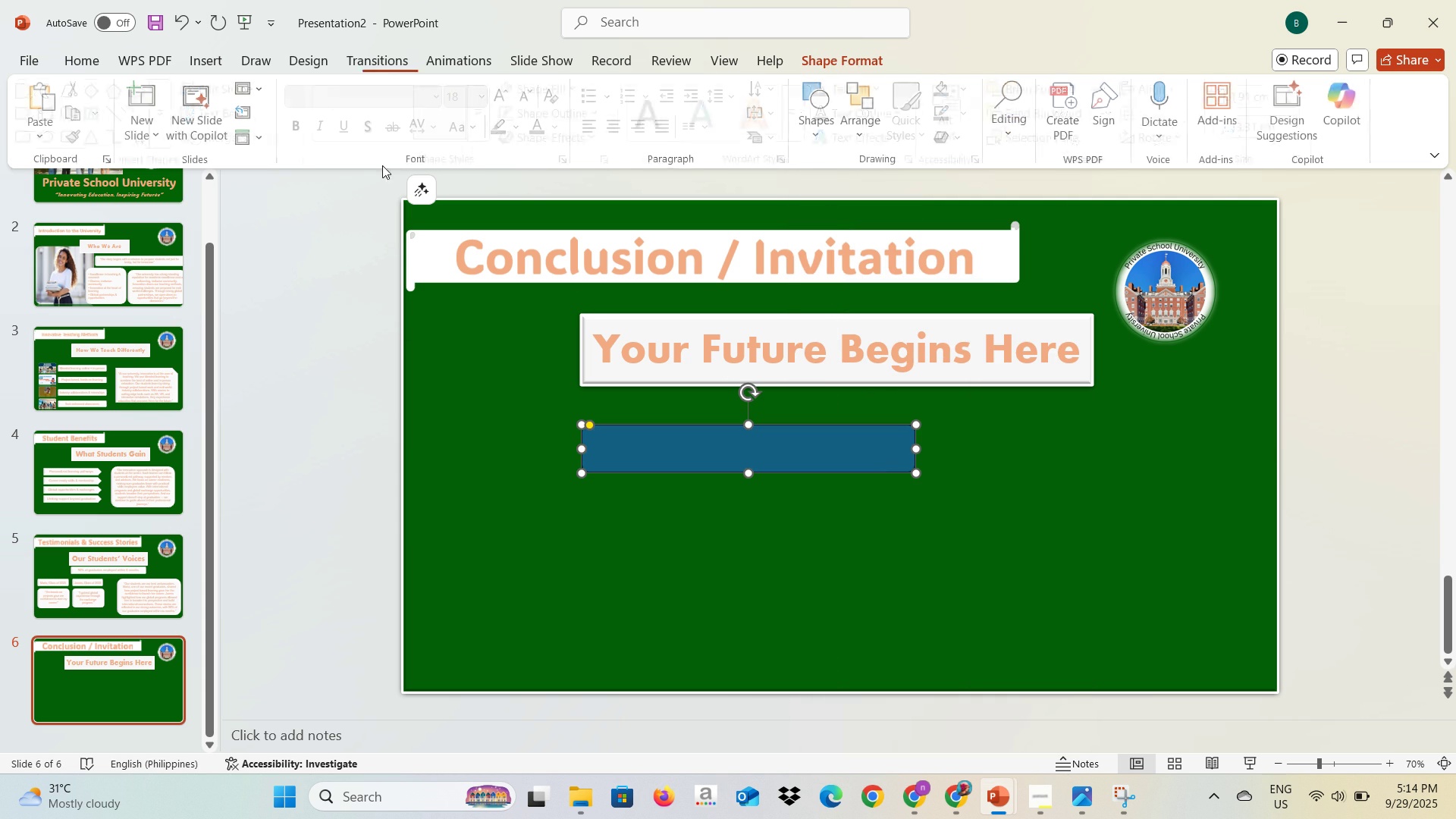 
left_click([341, 115])
 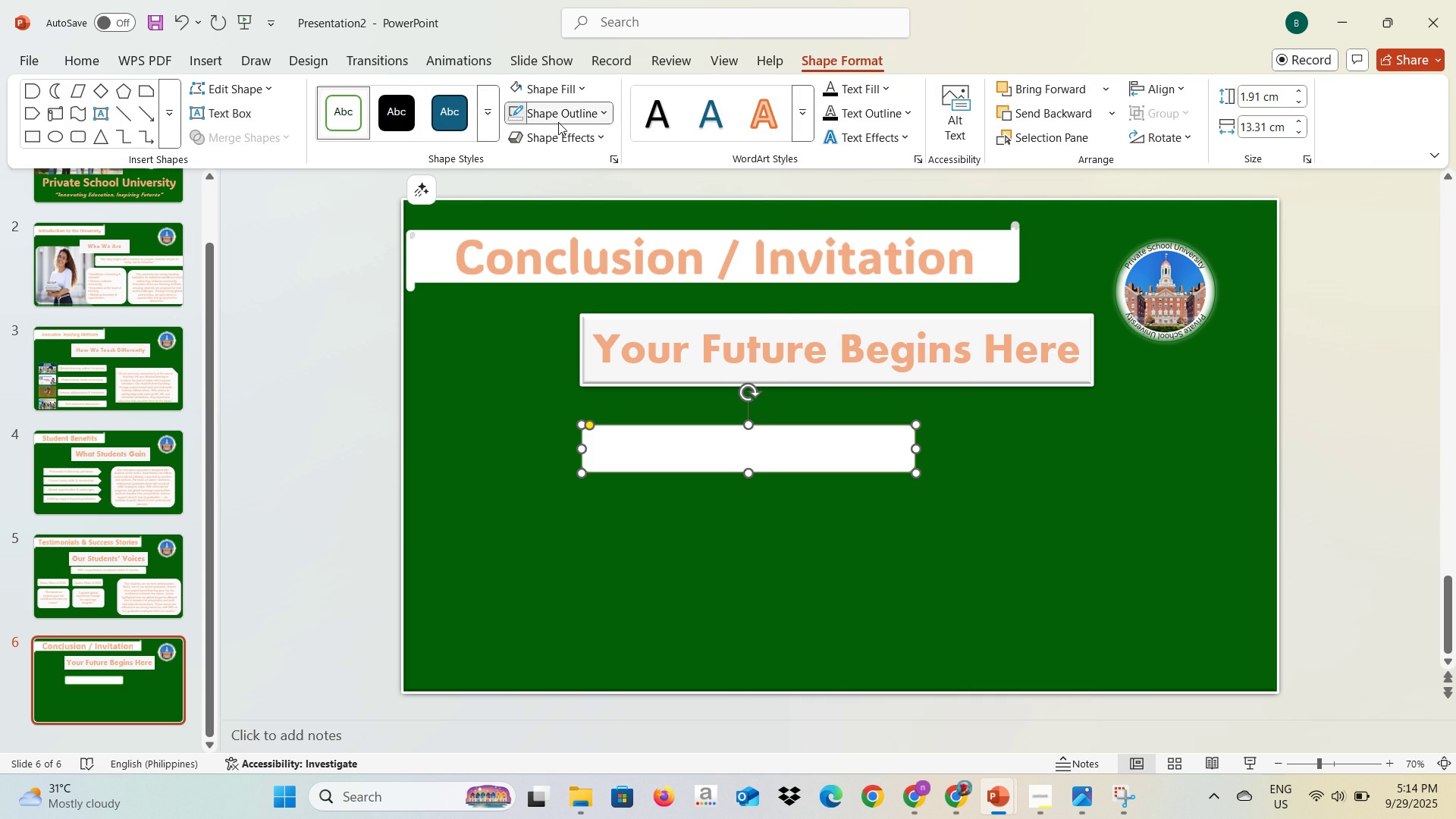 
left_click([558, 122])
 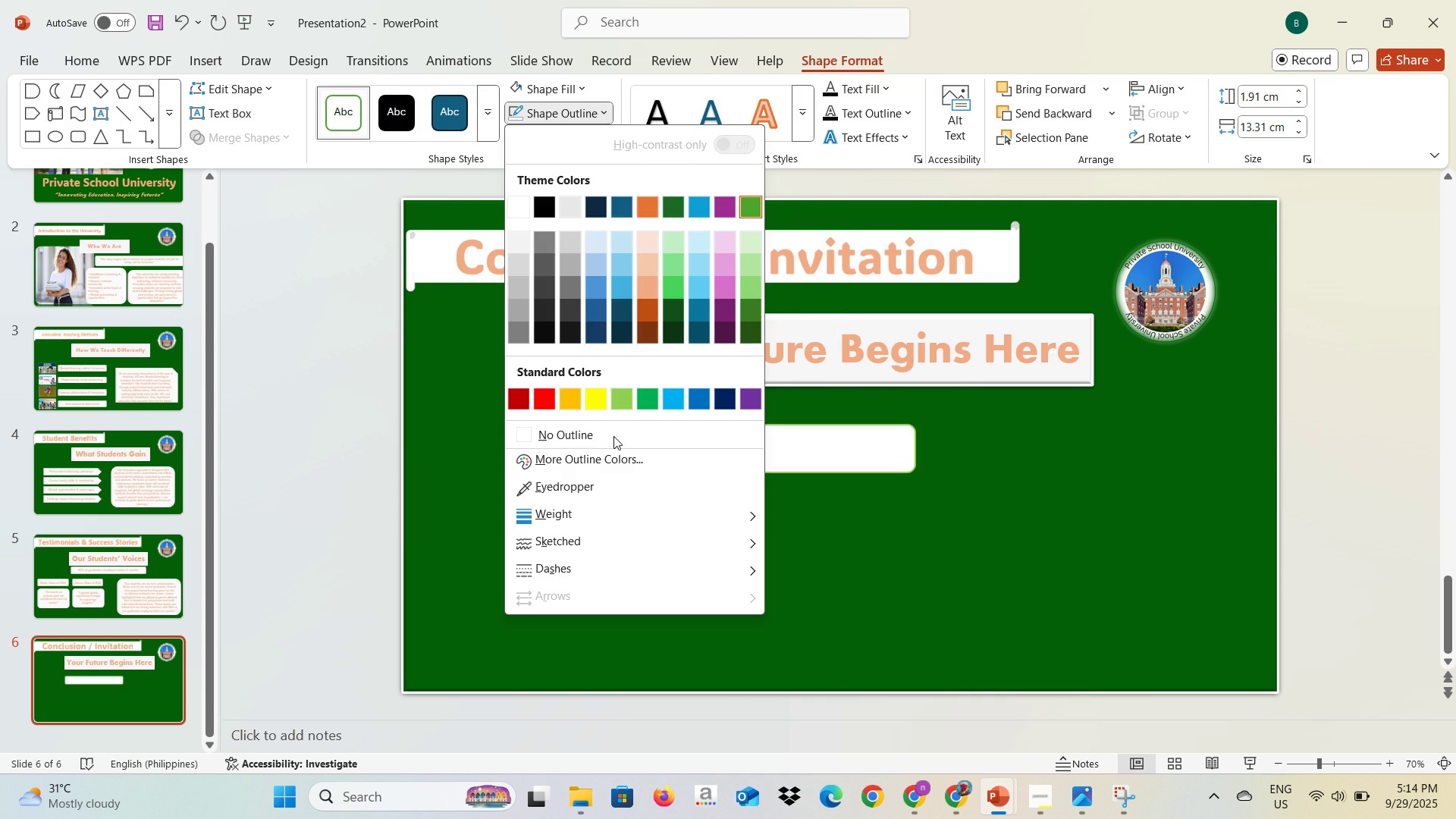 
left_click([613, 436])
 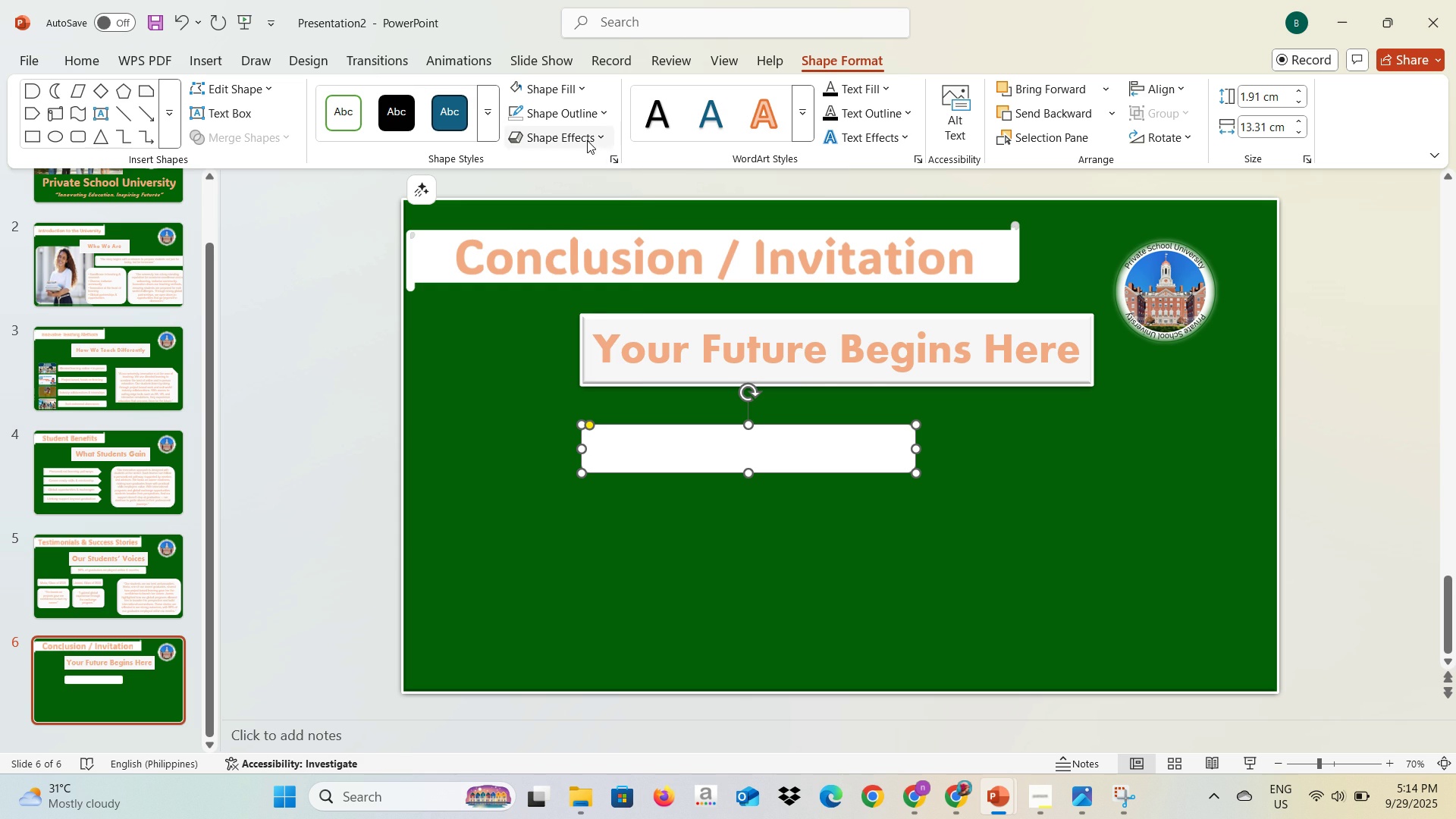 
left_click([587, 140])
 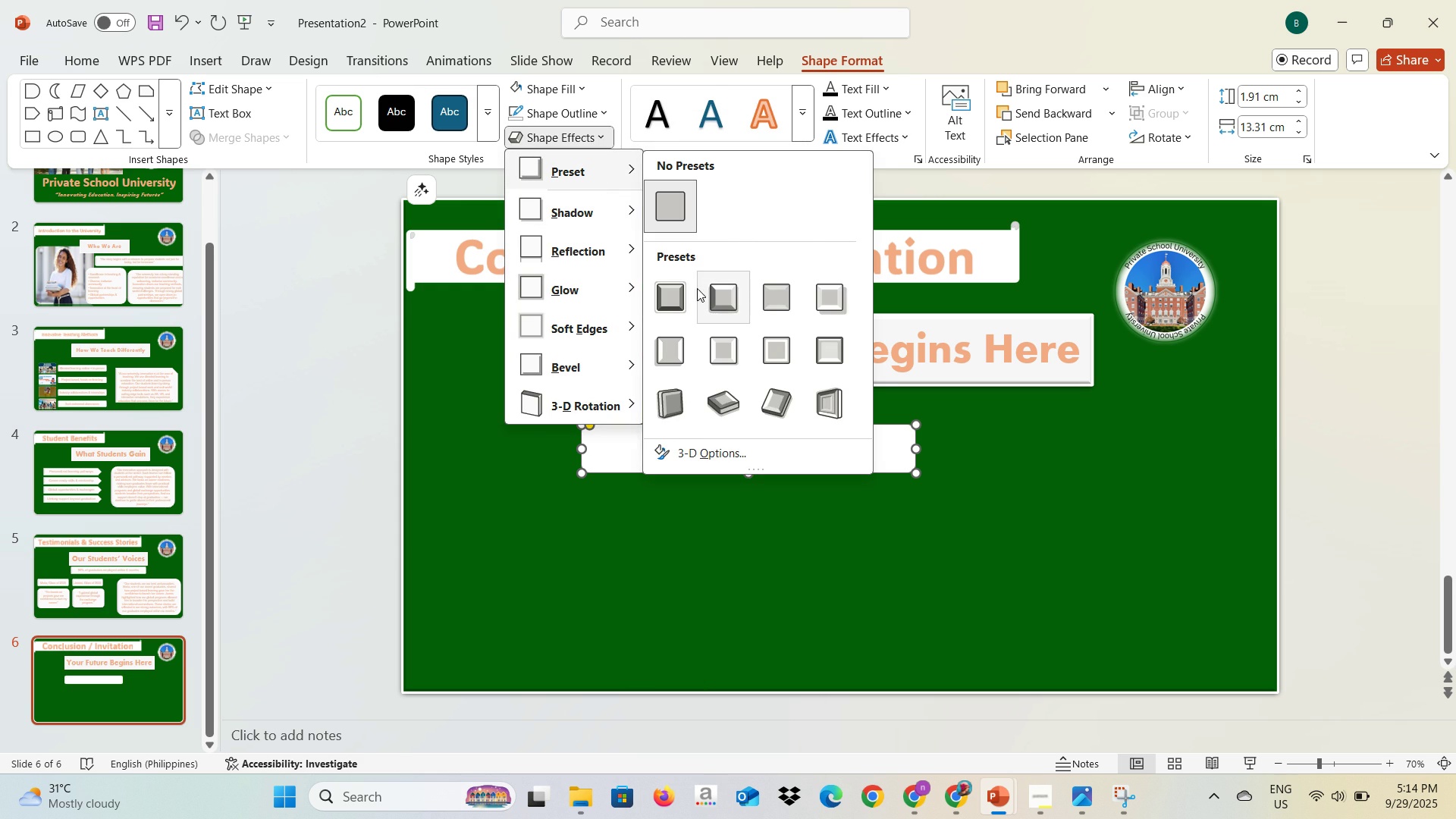 
left_click([711, 295])
 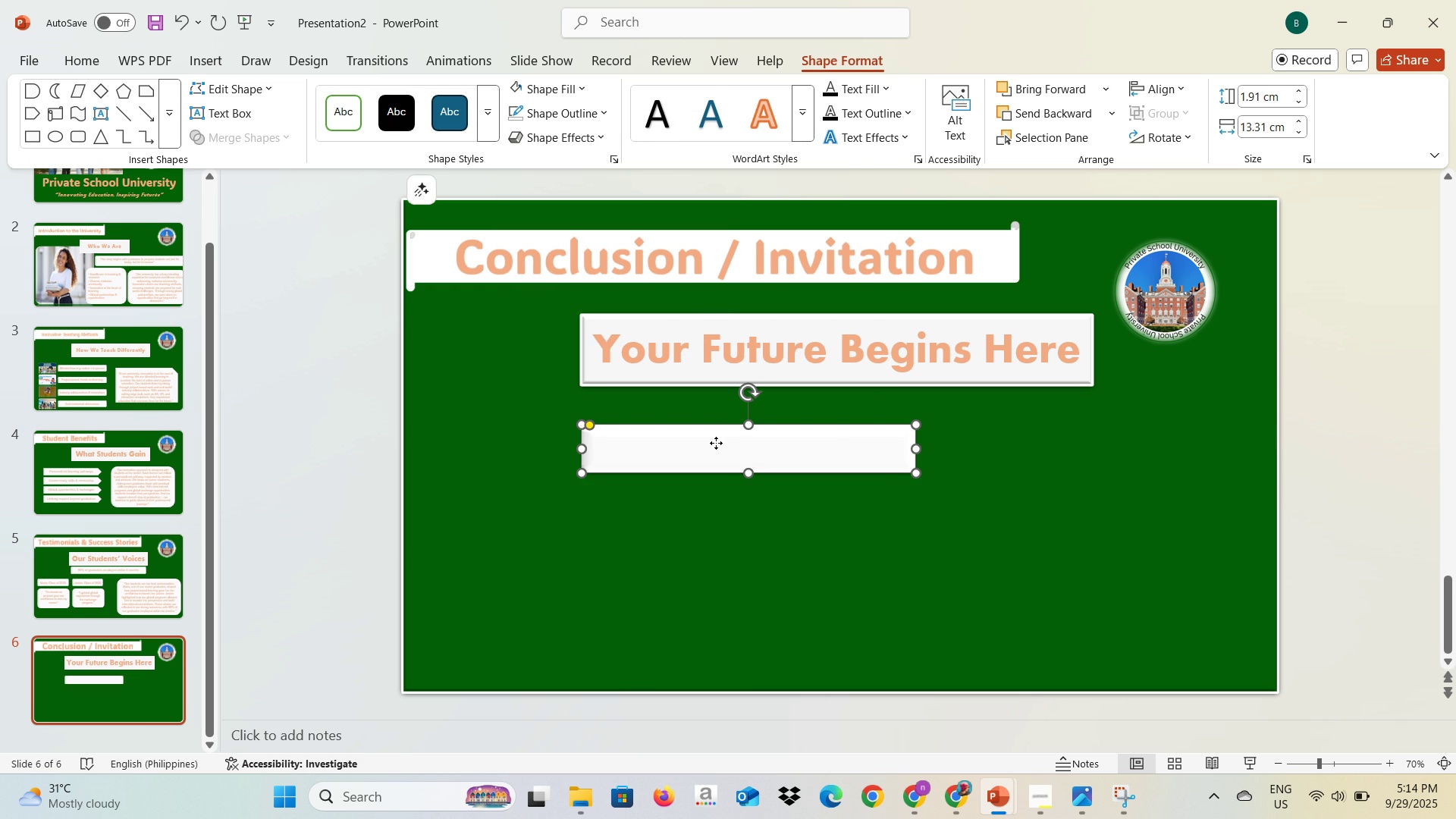 
double_click([715, 443])
 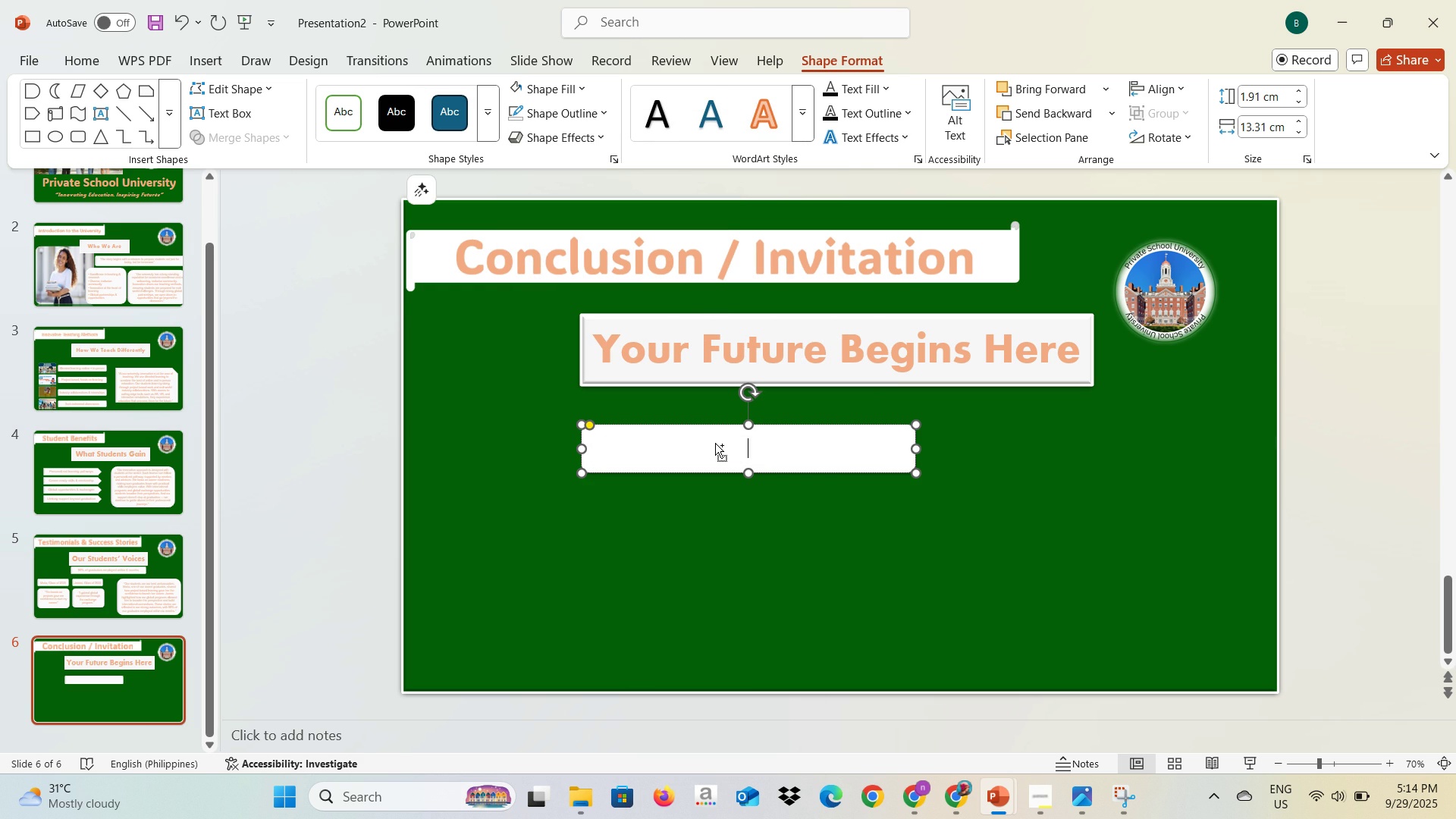 
key(Control+V)
 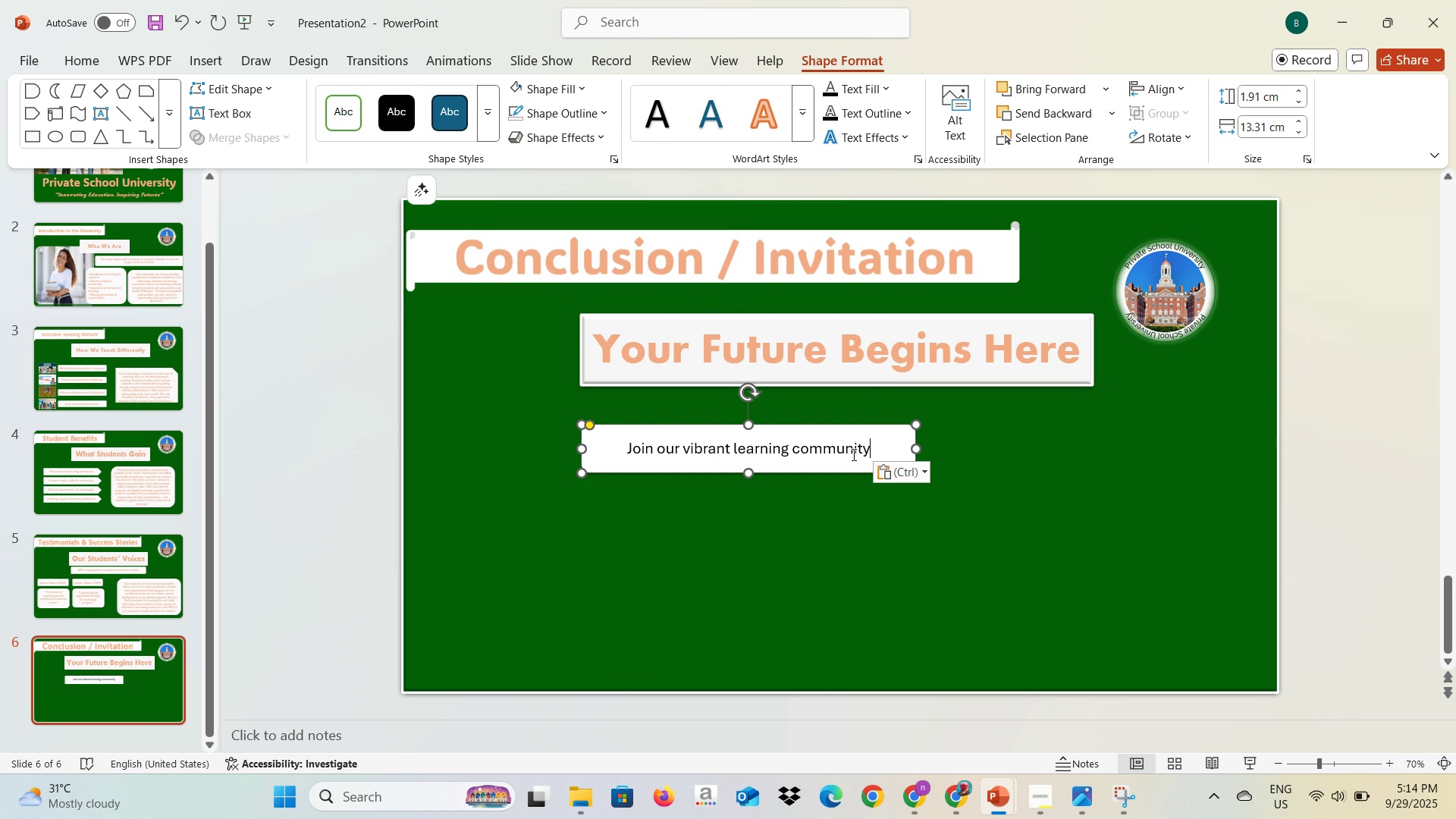 
key(Control+A)
 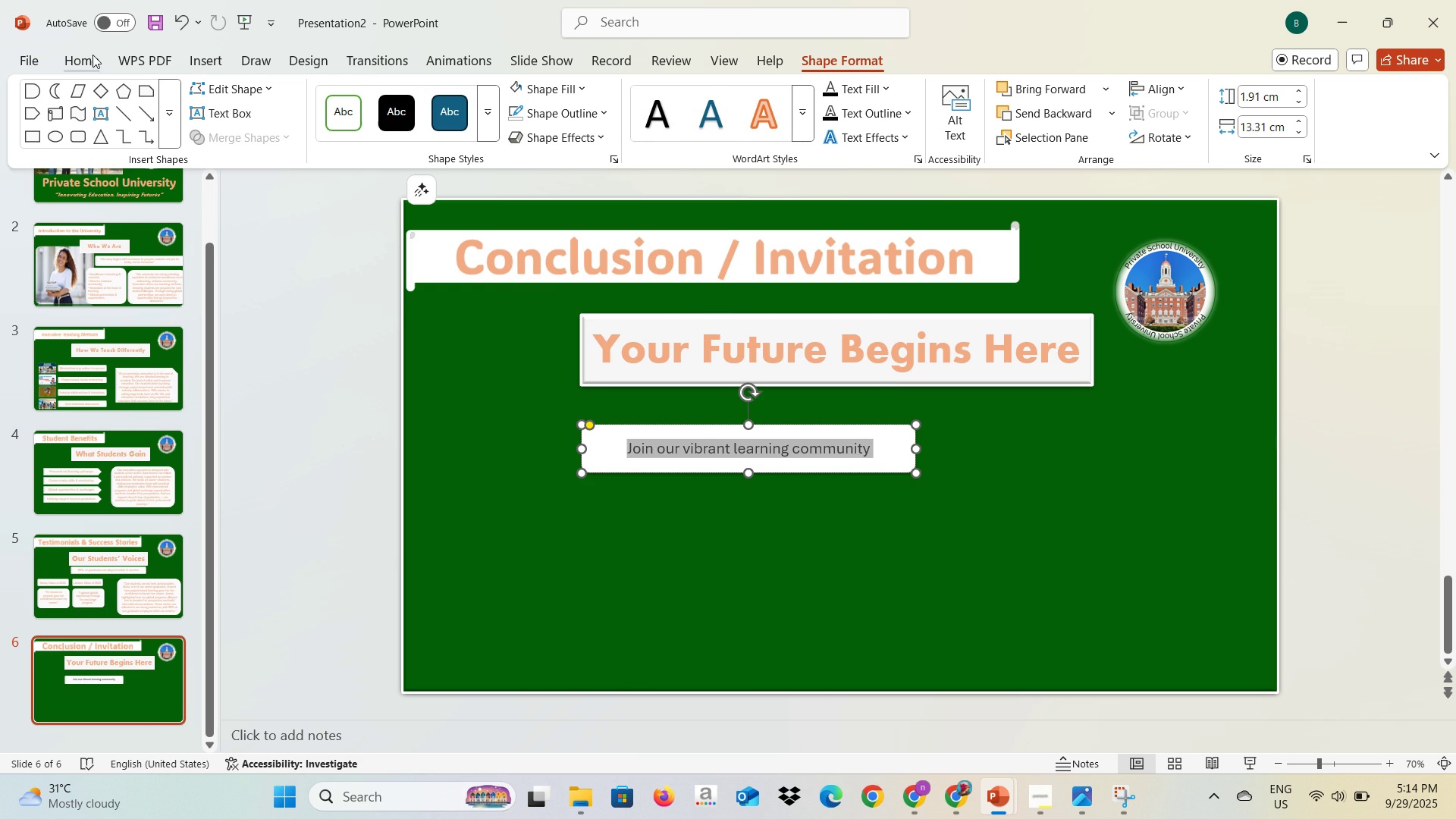 
left_click([93, 55])
 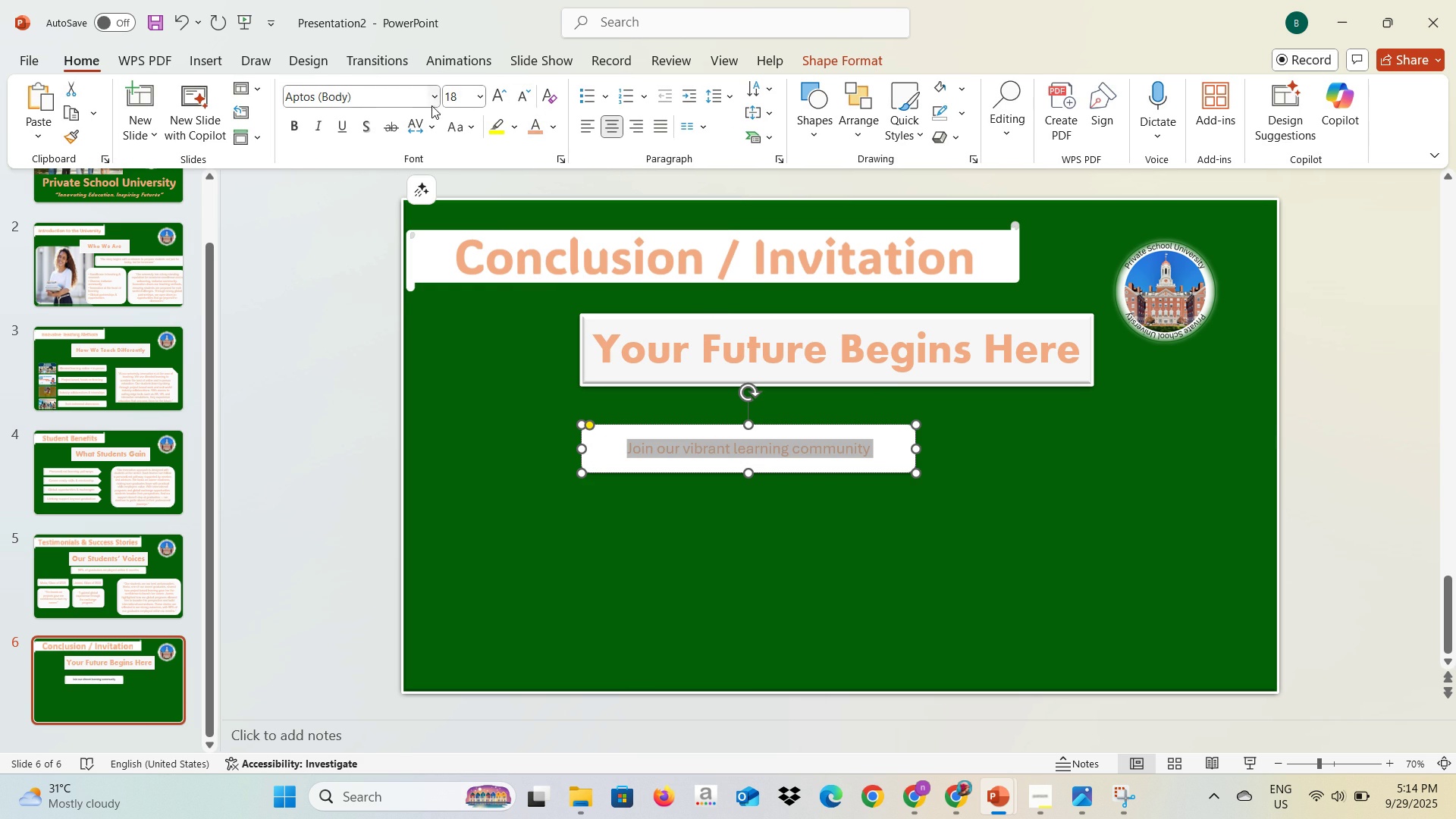 
left_click([433, 100])
 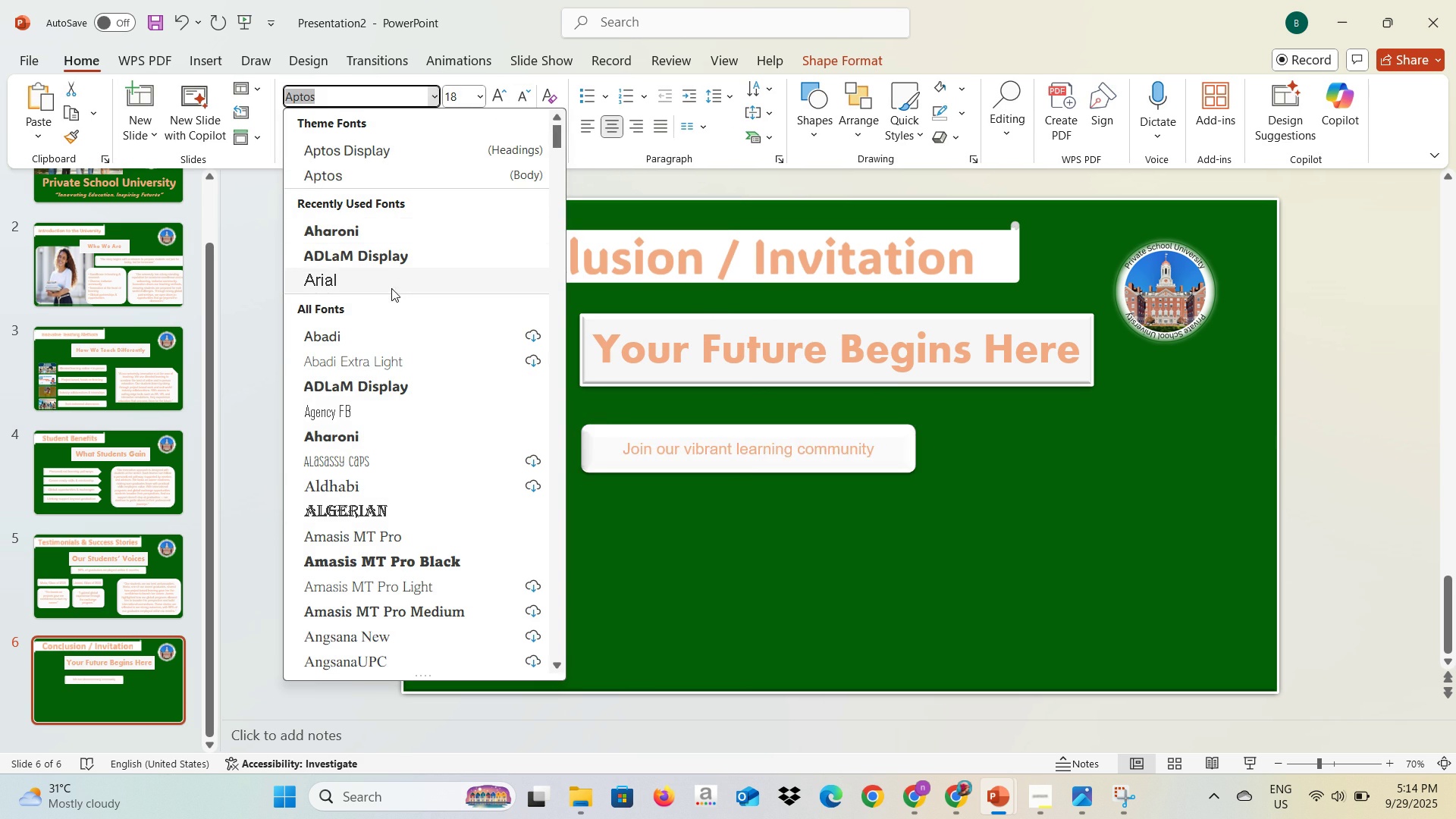 
left_click([391, 288])
 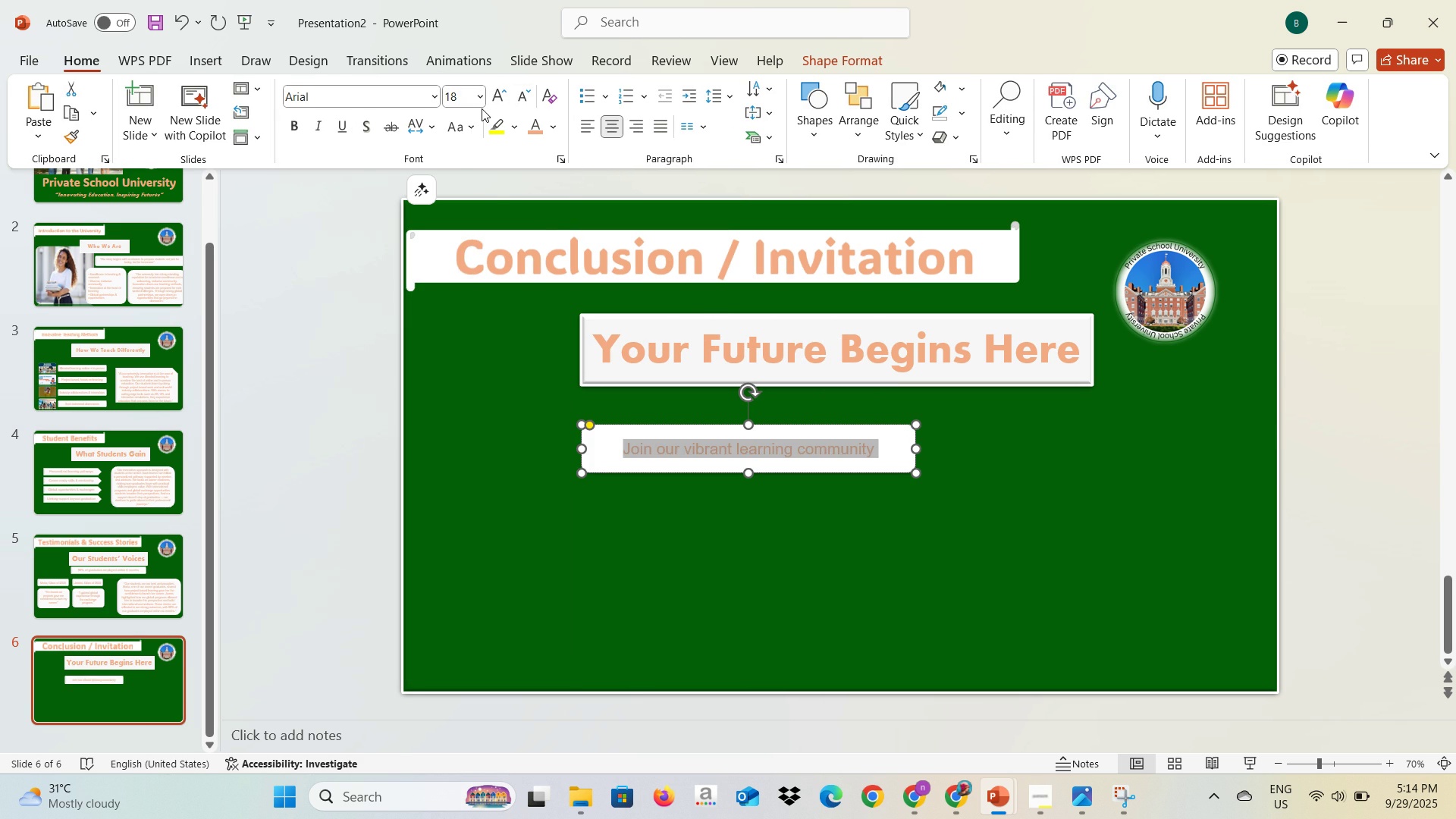 
left_click([479, 99])
 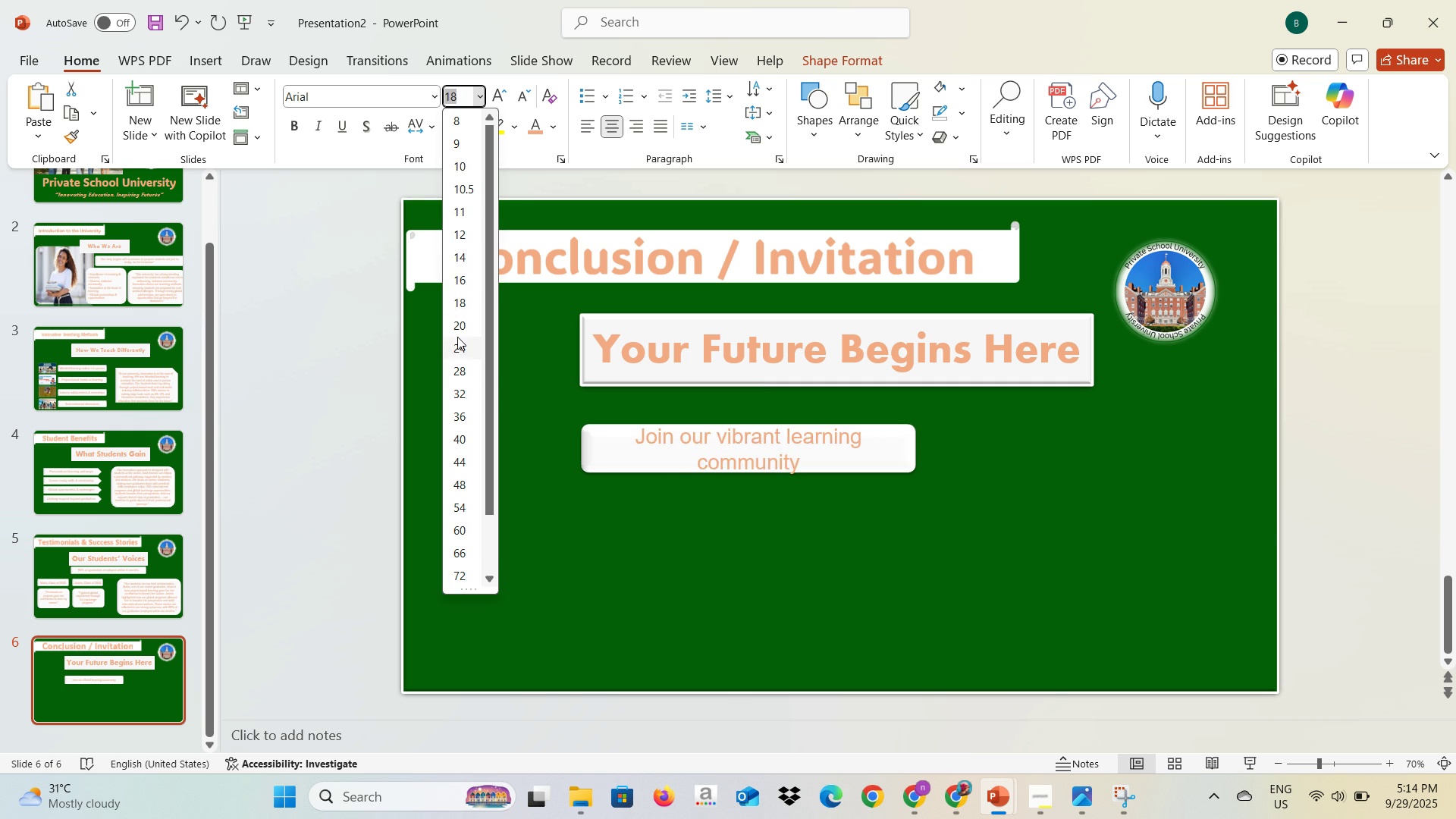 
left_click([457, 333])
 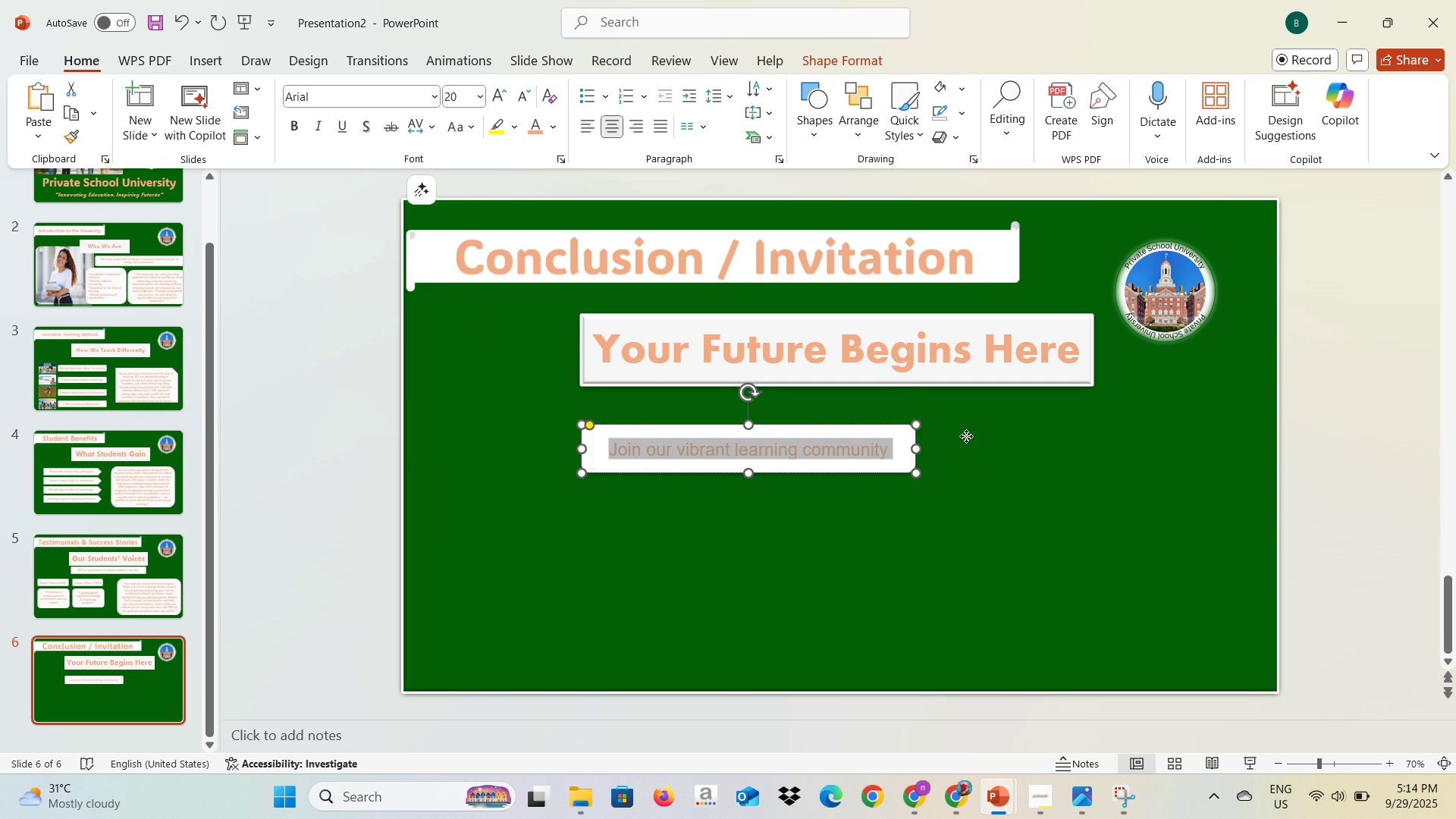 
left_click([966, 436])
 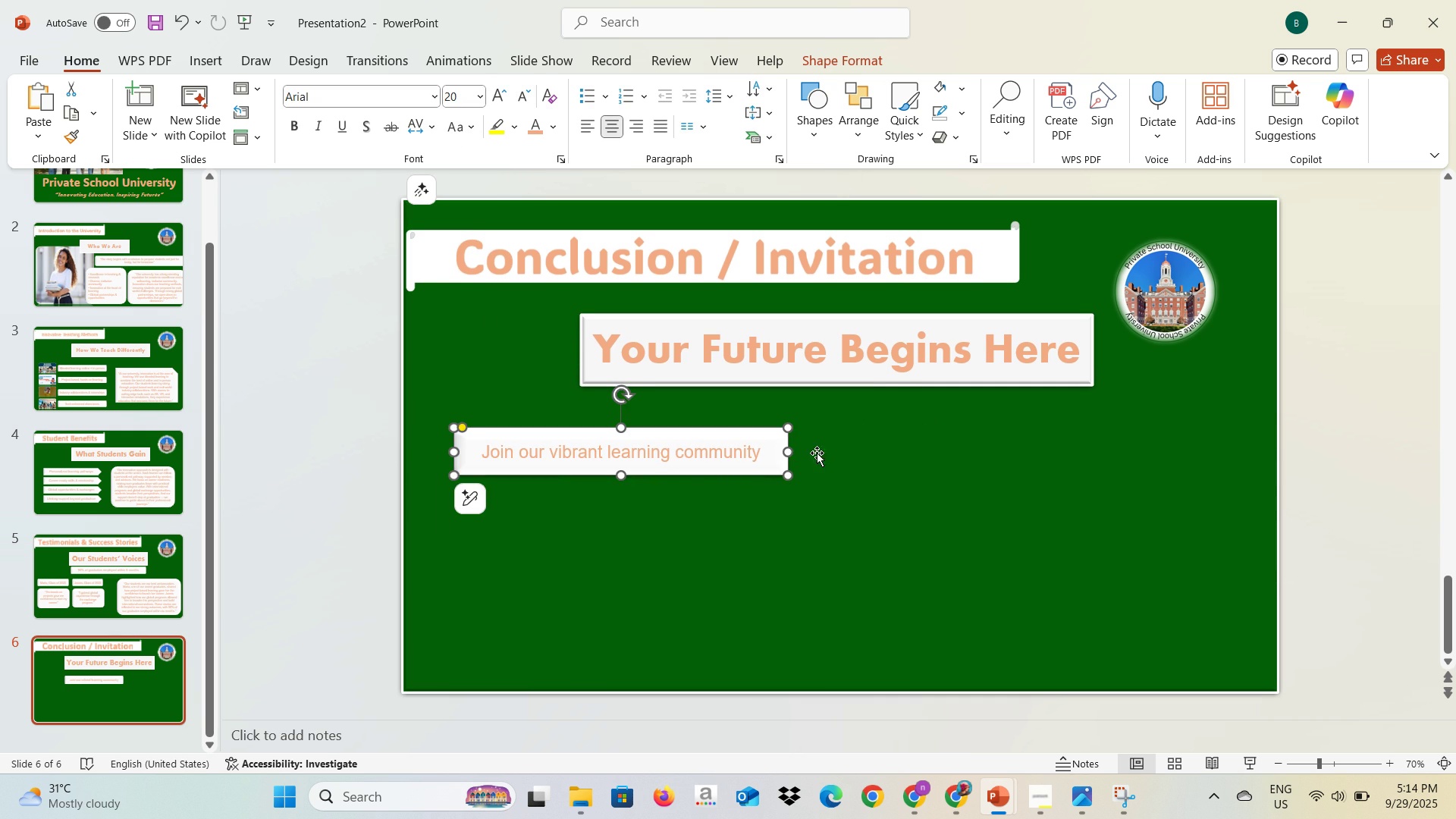 
left_click([839, 453])
 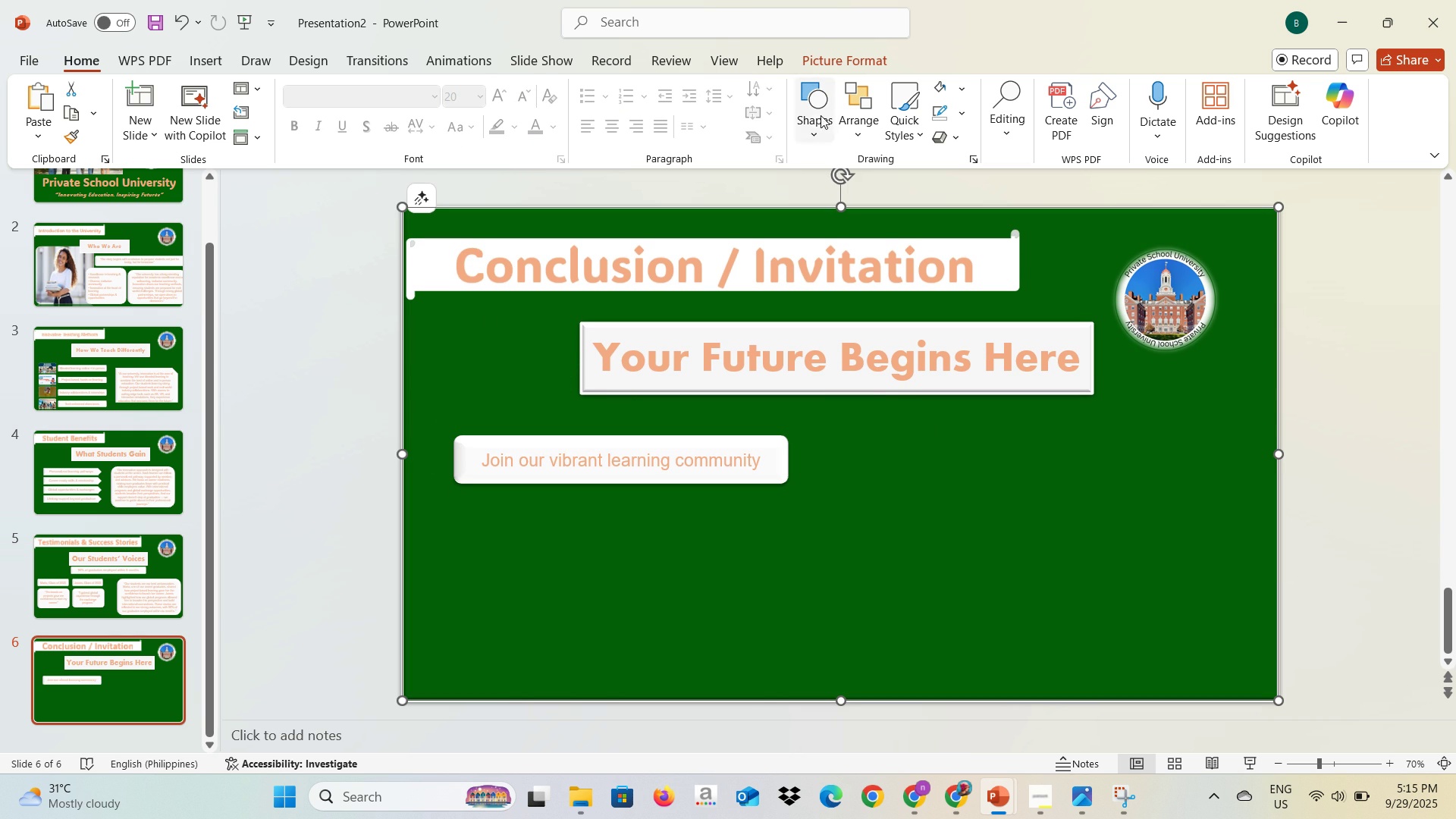 
left_click([212, 64])
 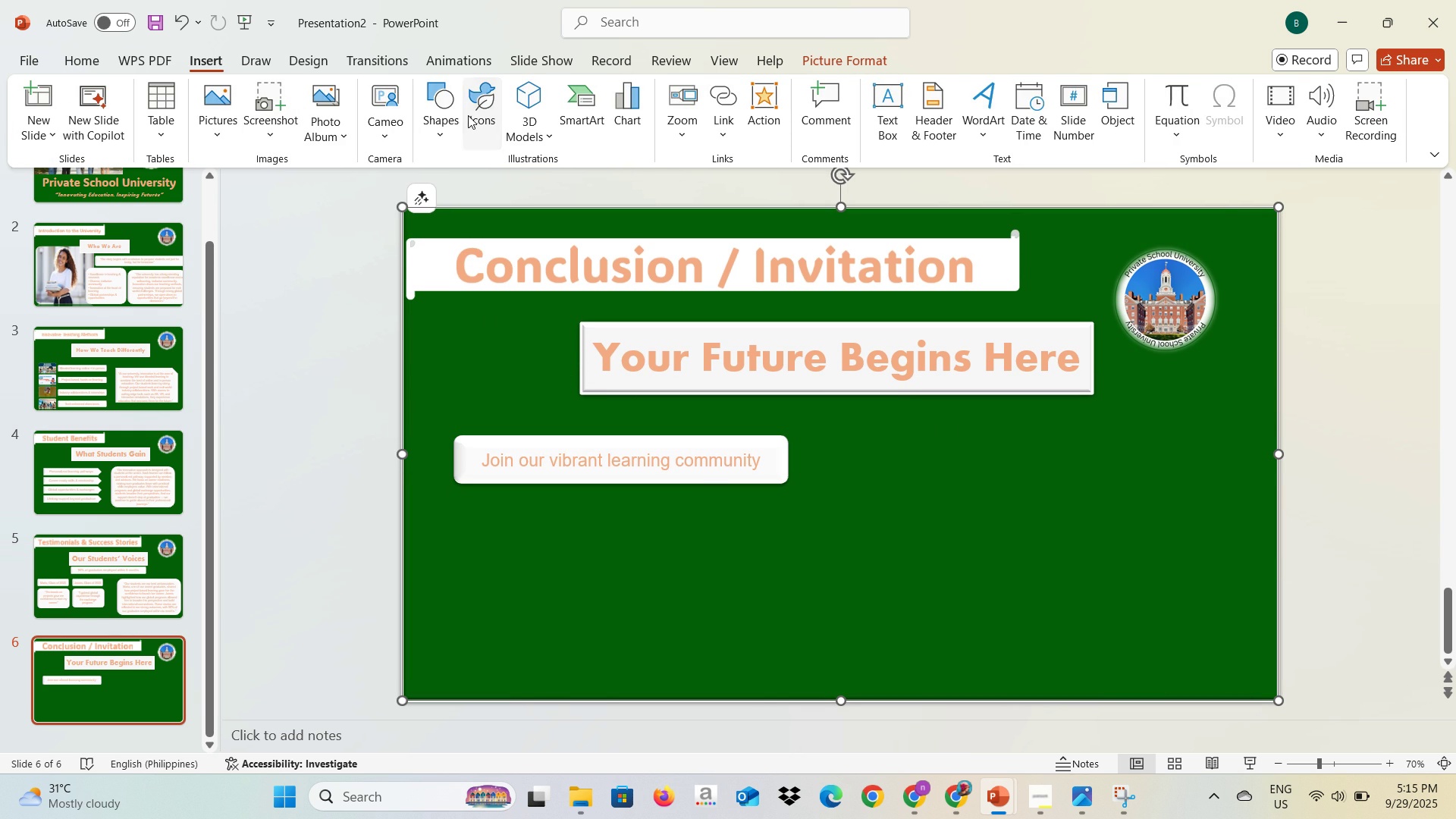 
left_click([468, 115])
 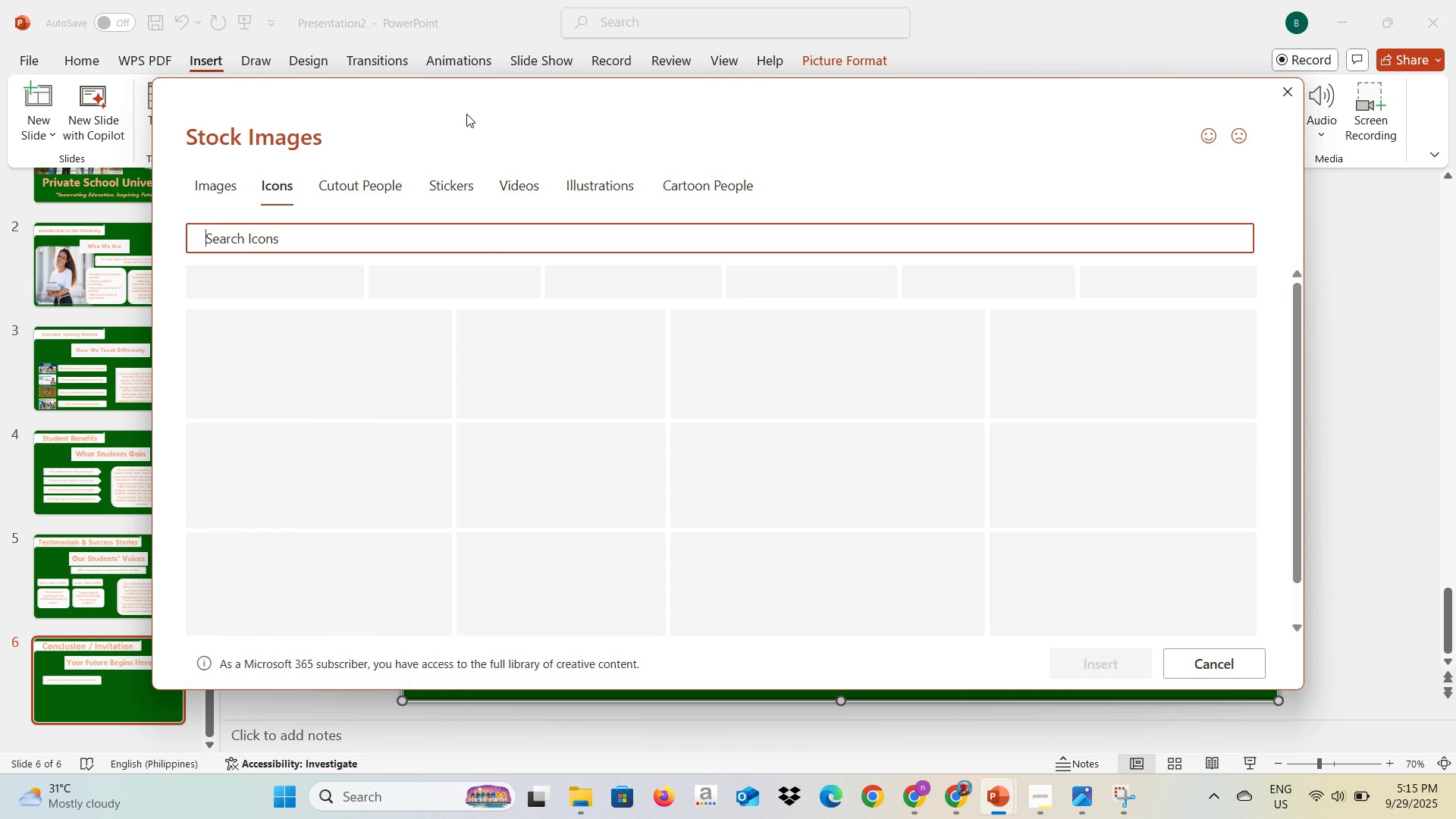 
left_click([432, 235])
 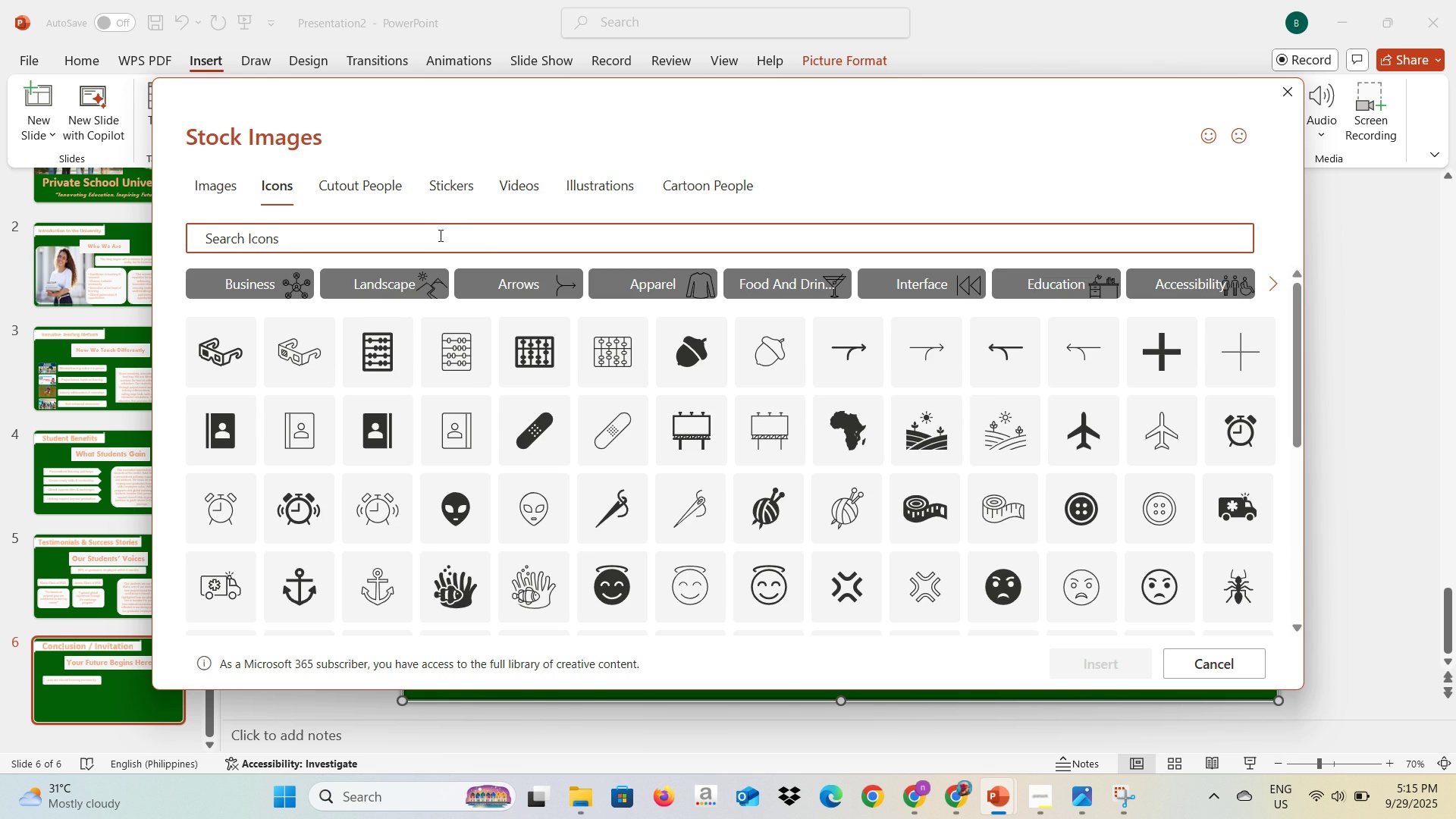 
type(Curser)
 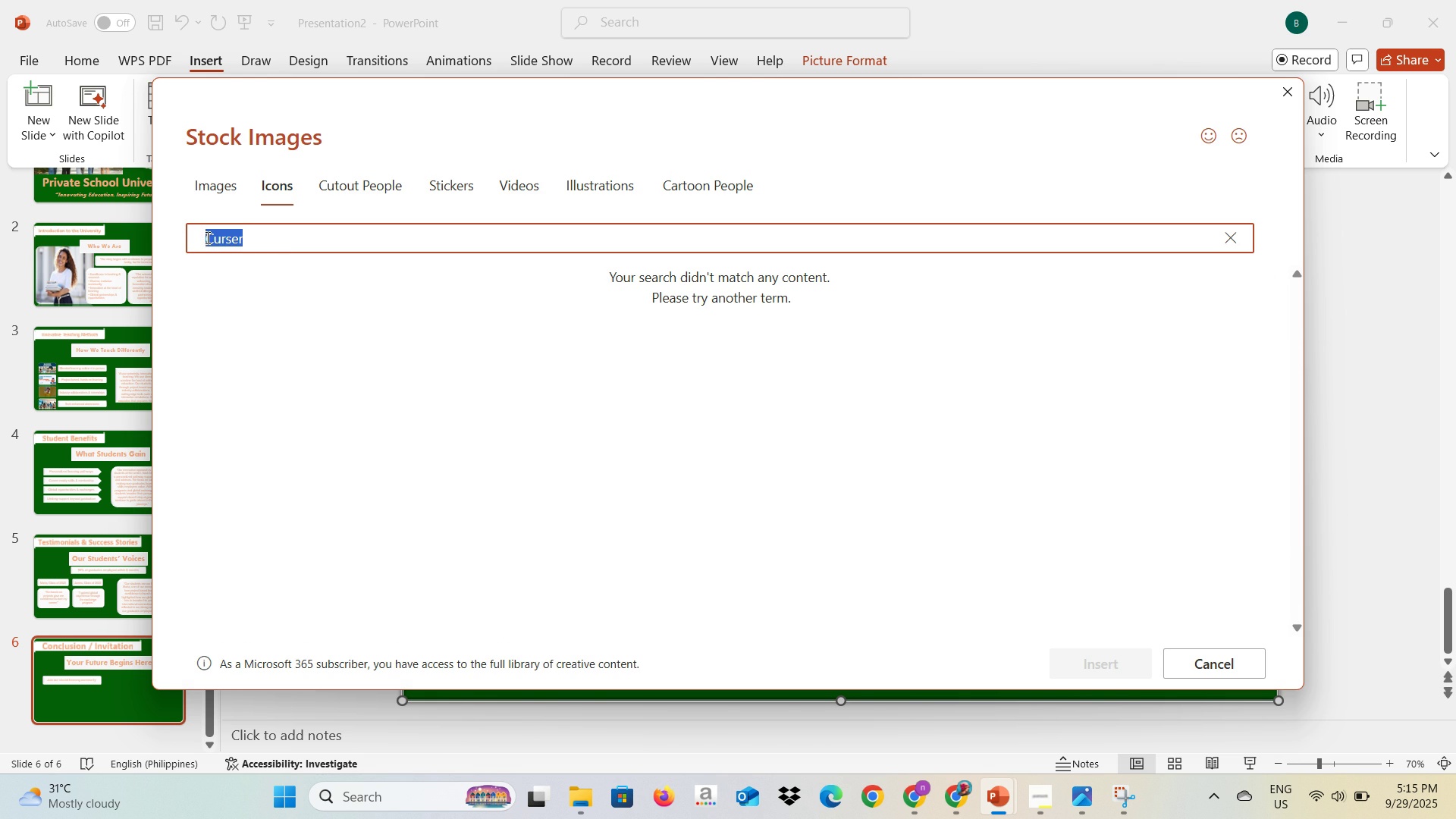 
wait(7.02)
 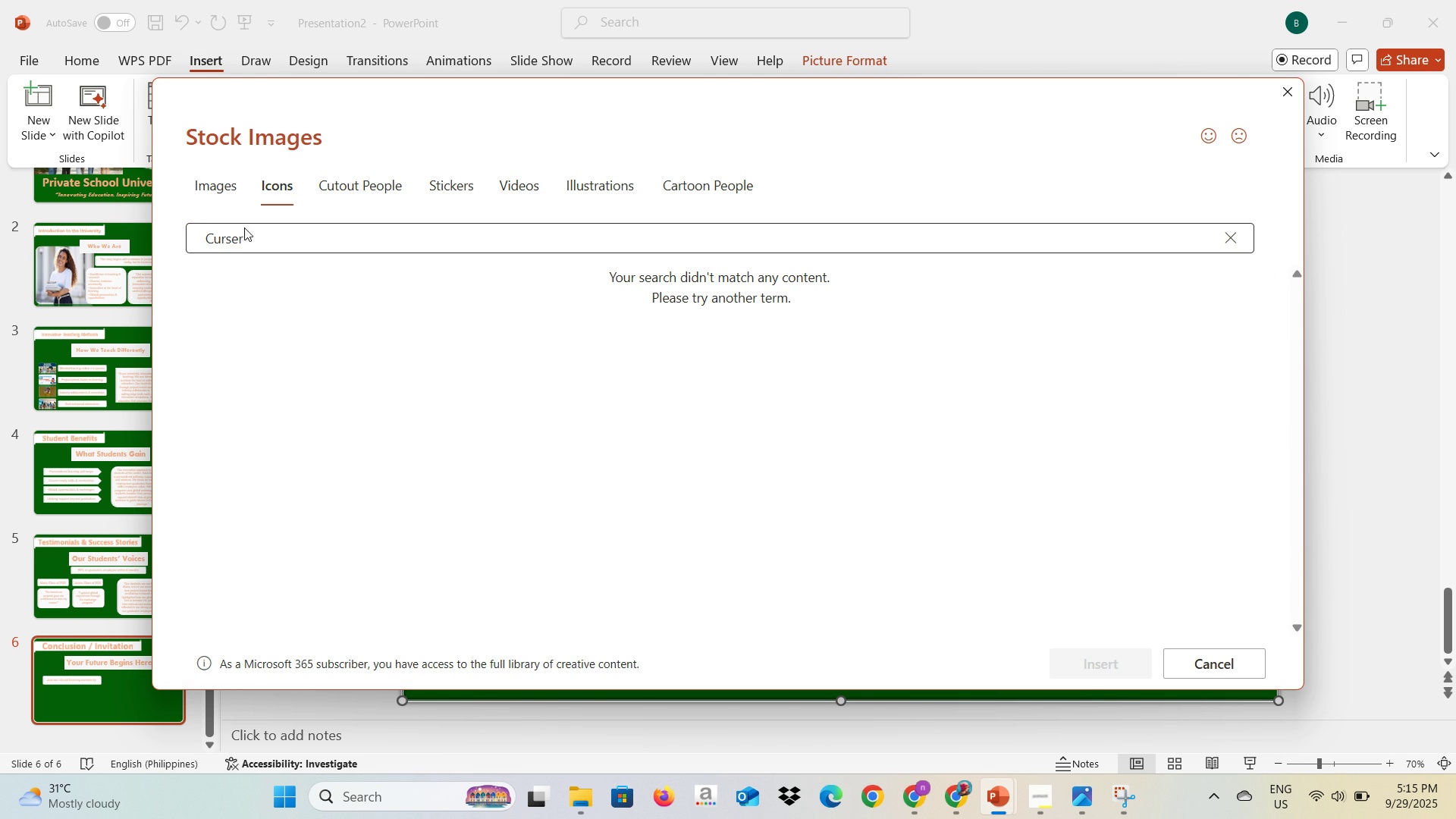 
type(Mouse)
 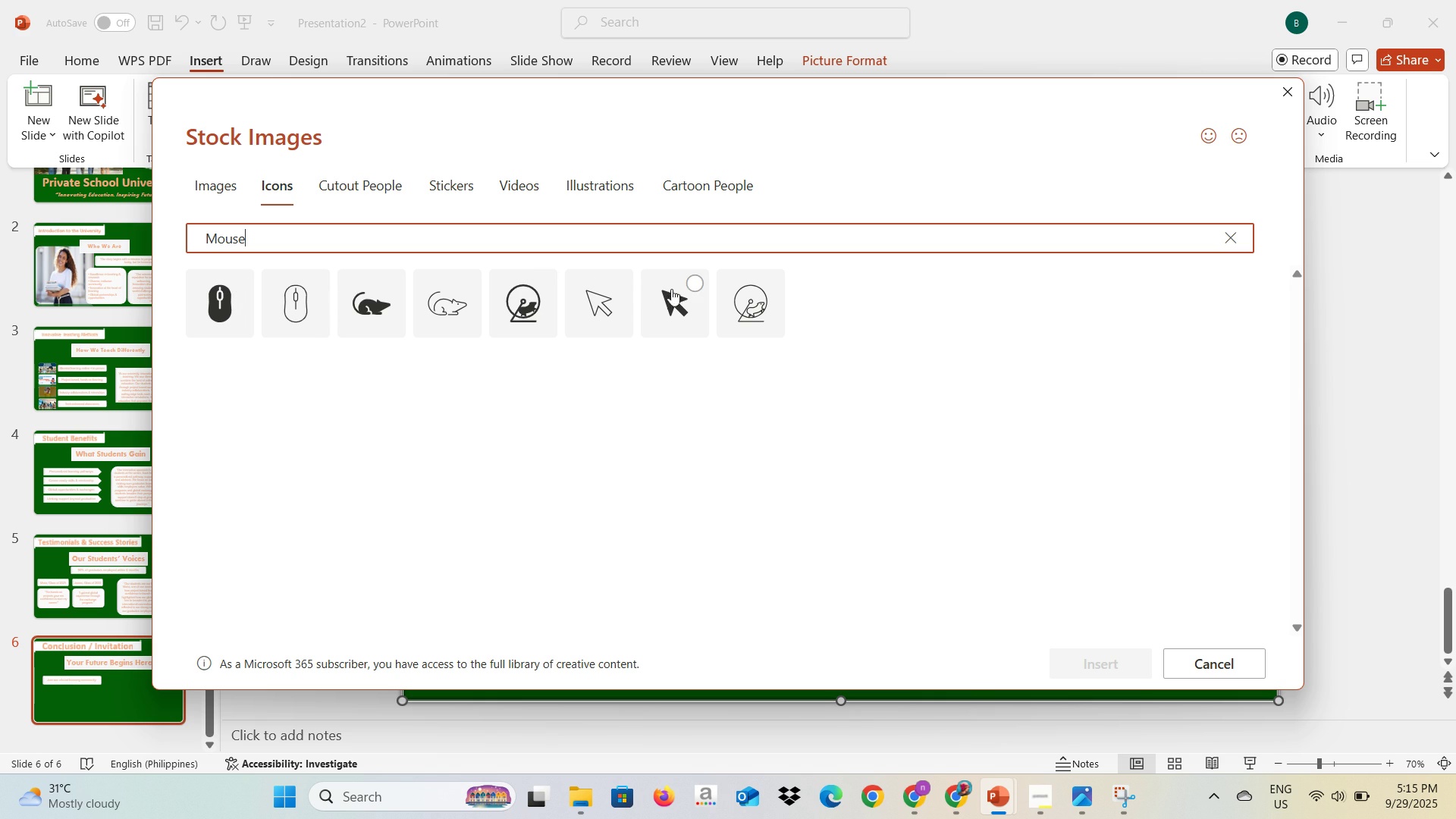 
wait(7.3)
 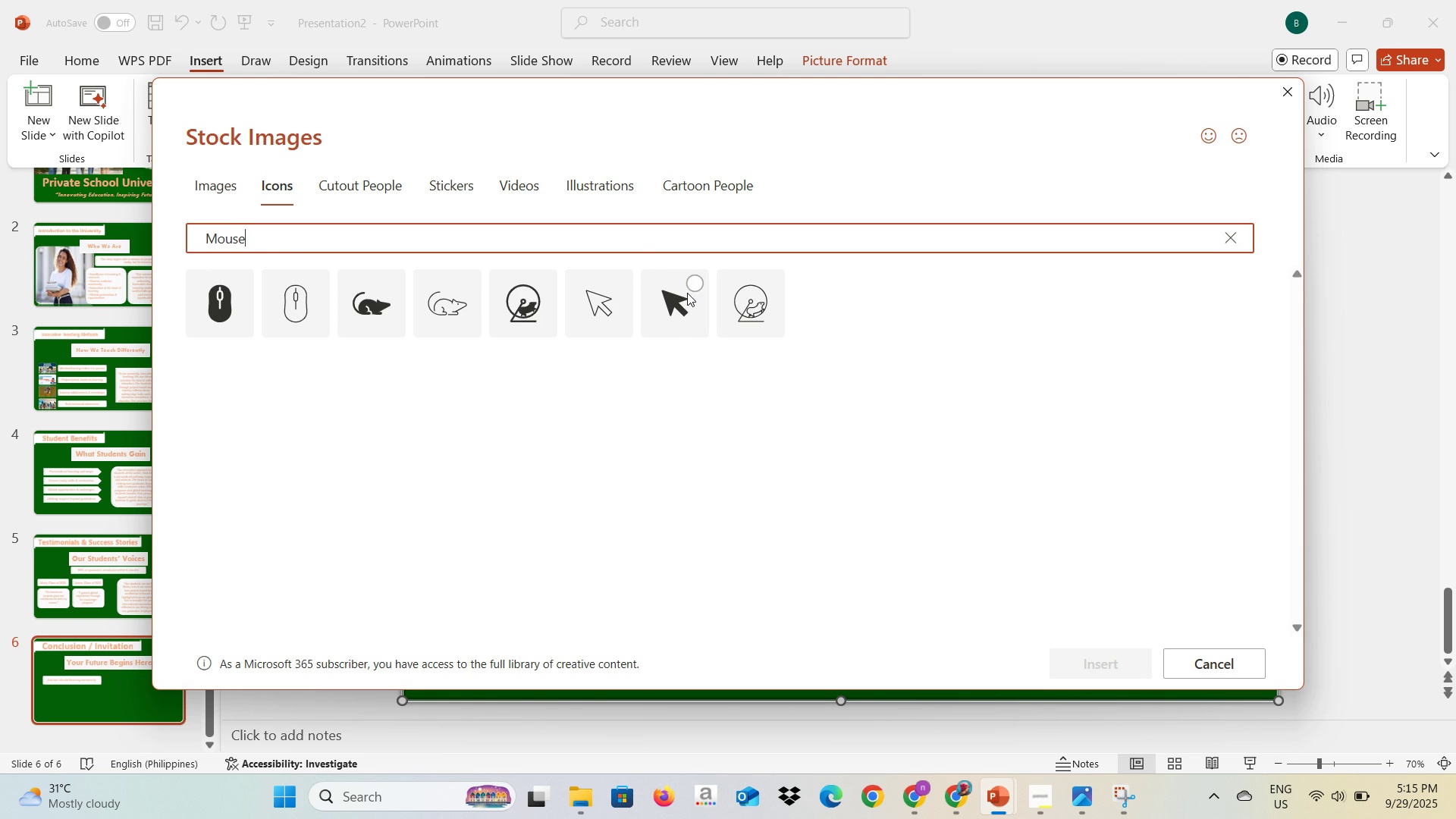 
left_click([691, 287])
 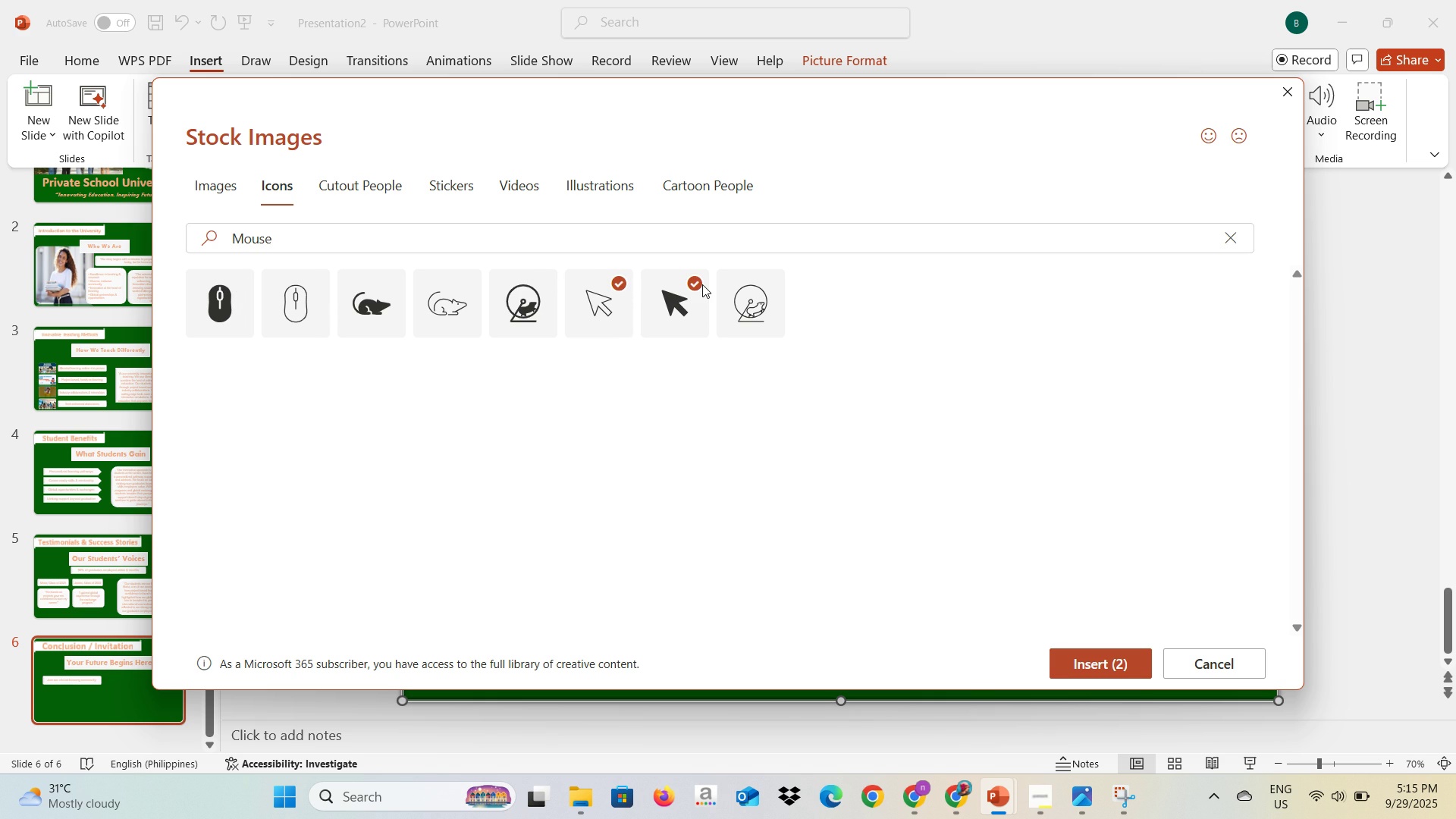 
left_click([698, 282])
 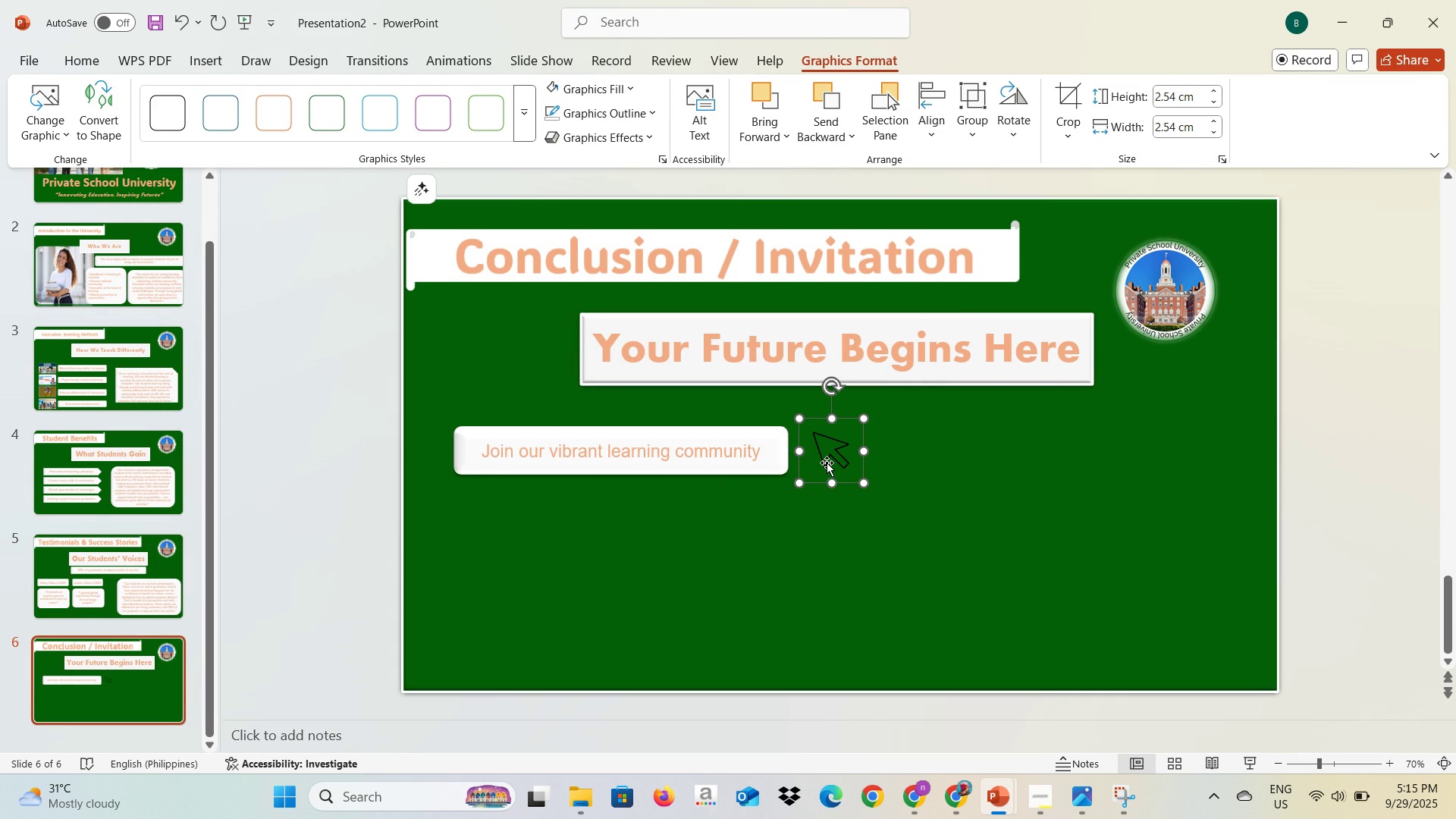 
wait(7.79)
 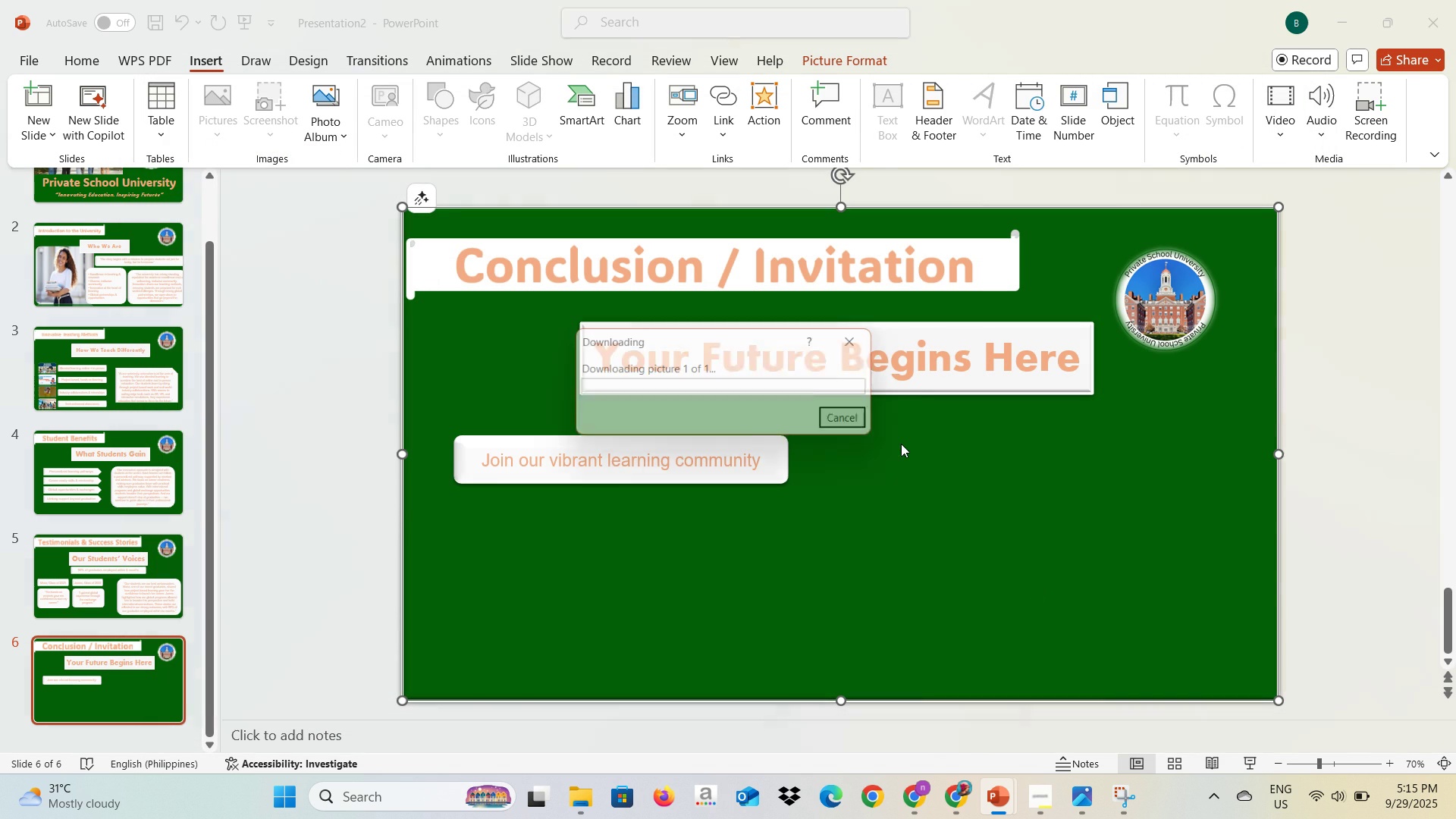 
right_click([828, 456])
 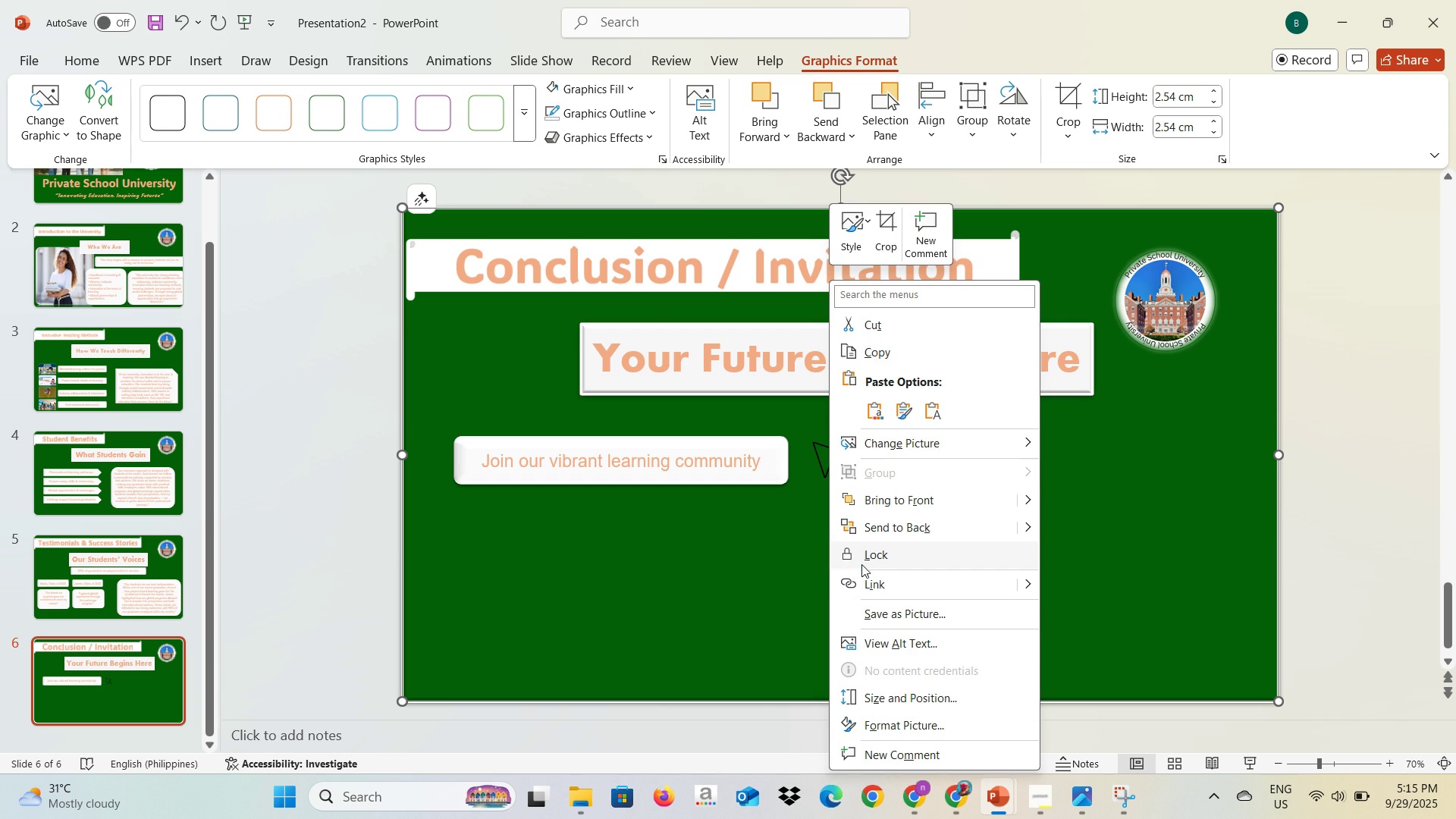 
left_click([876, 583])
 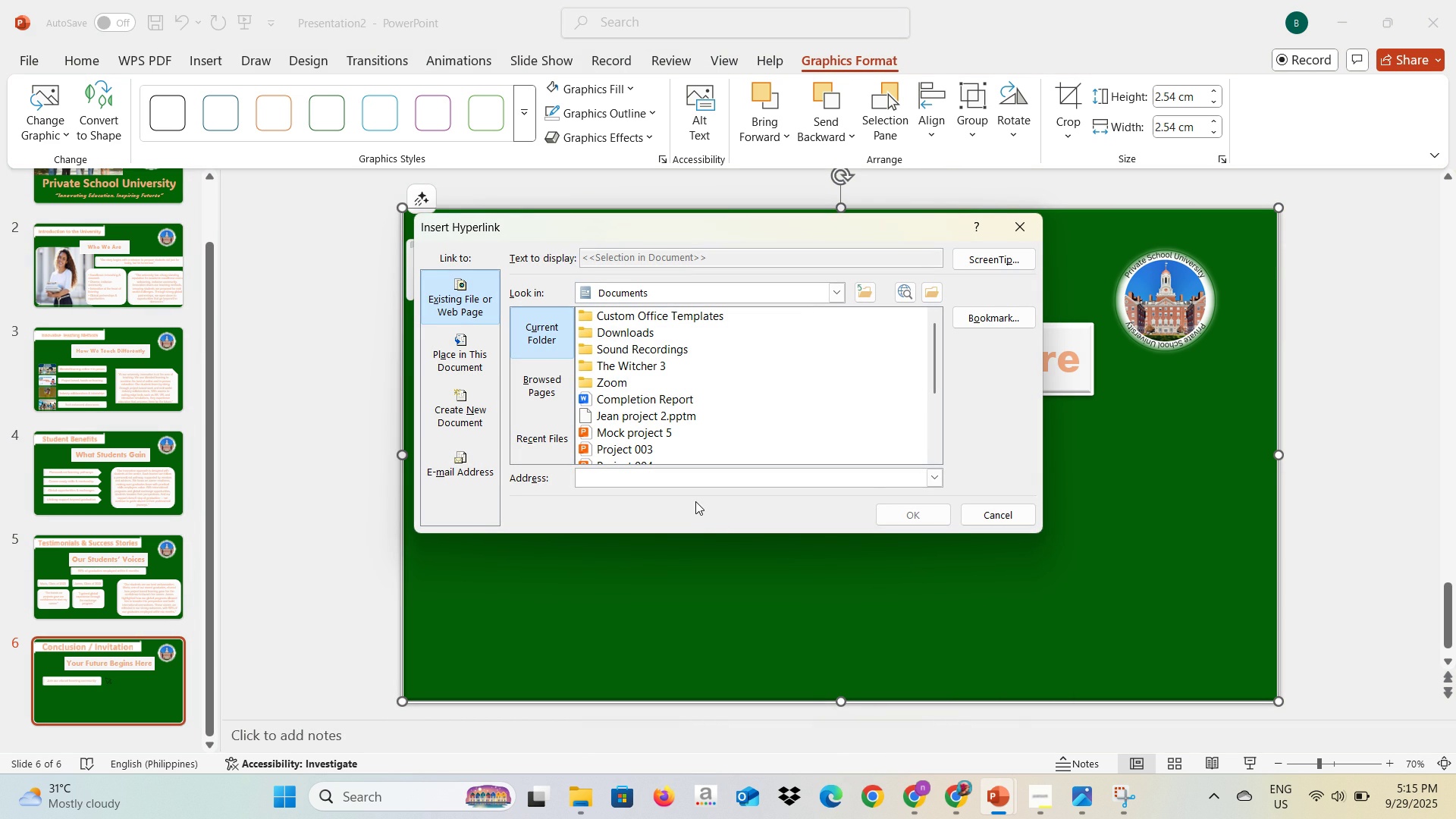 
key(Control+V)
 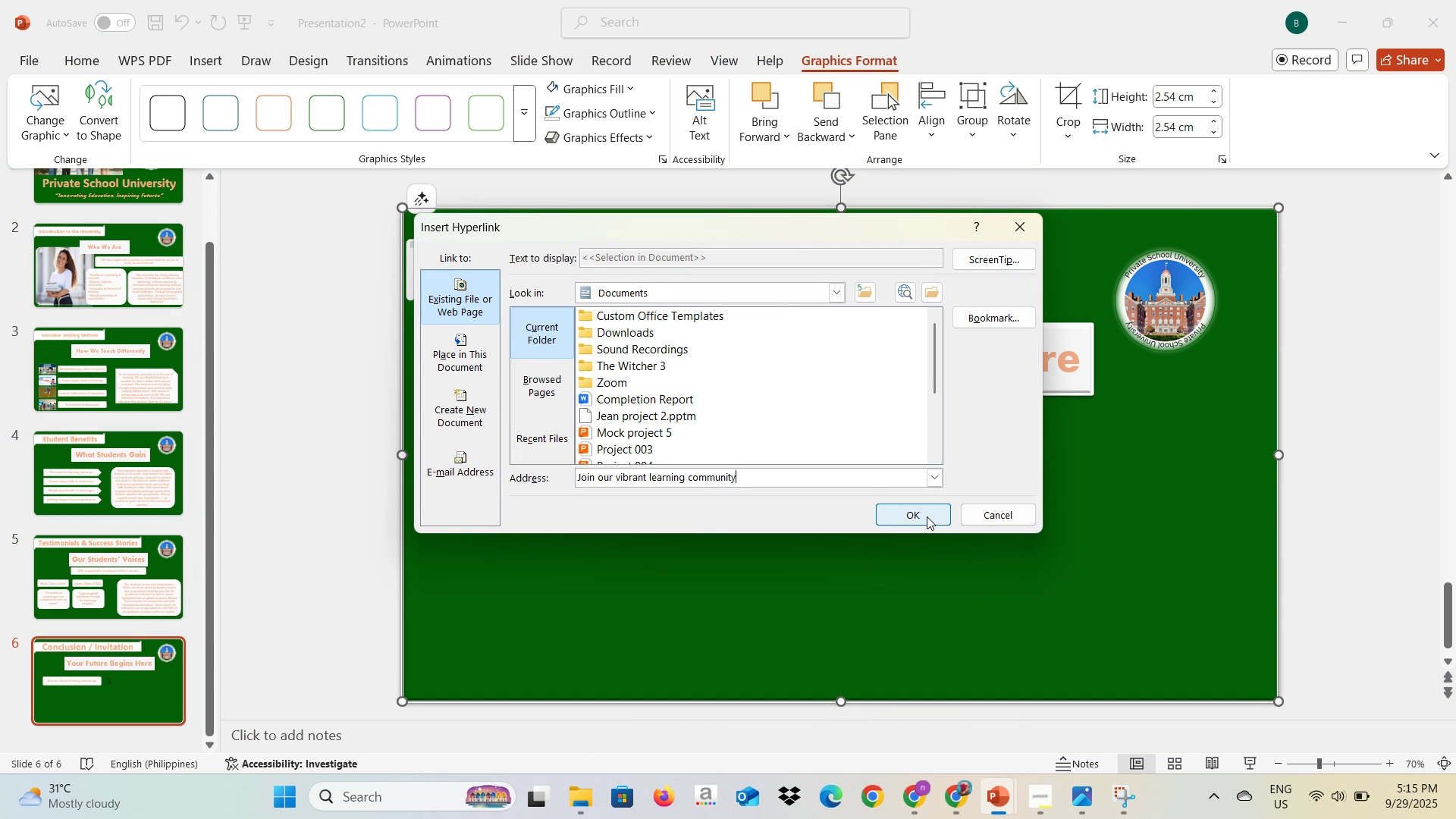 
left_click([927, 516])
 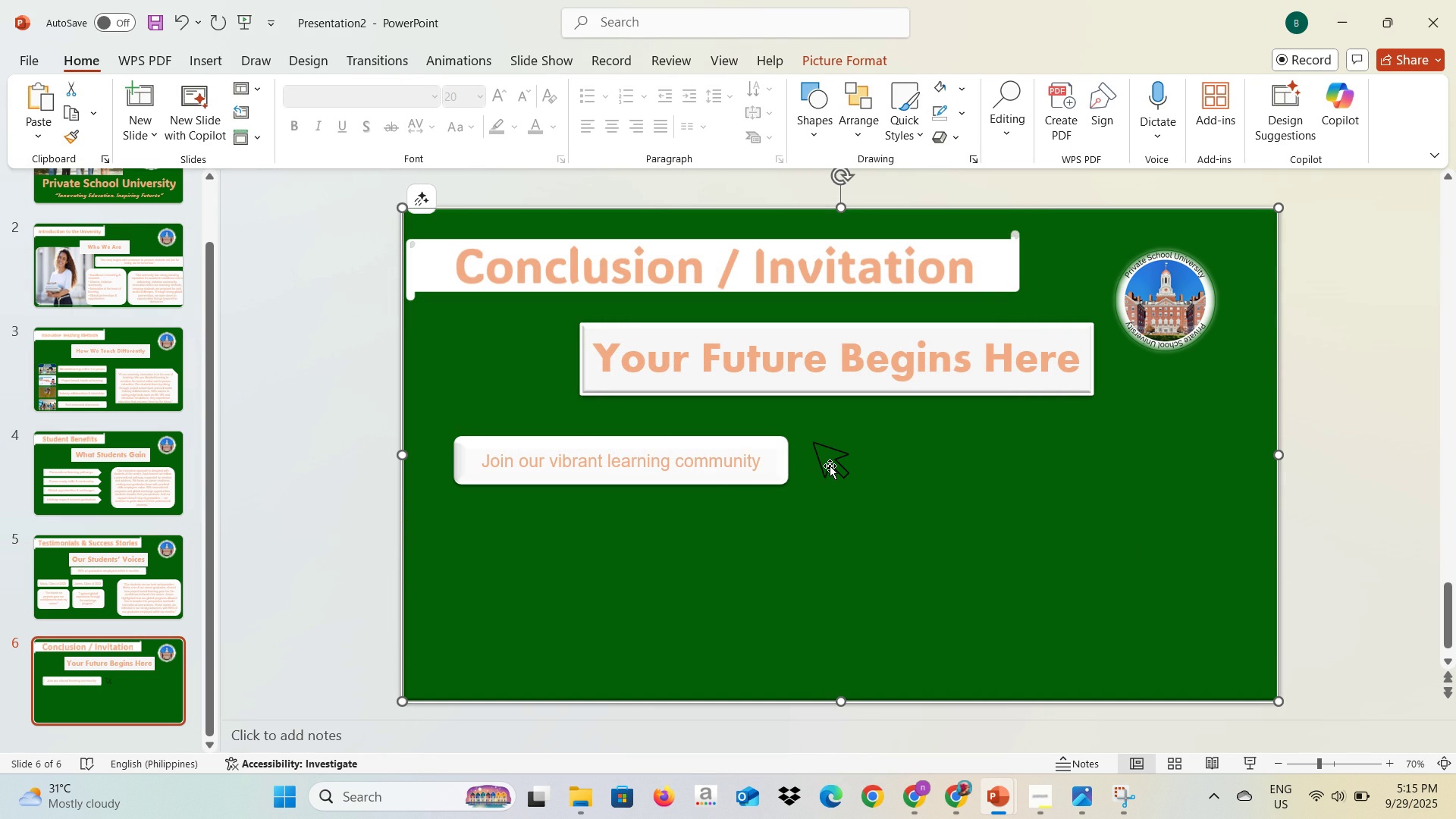 
key(Alt+AltLeft)
 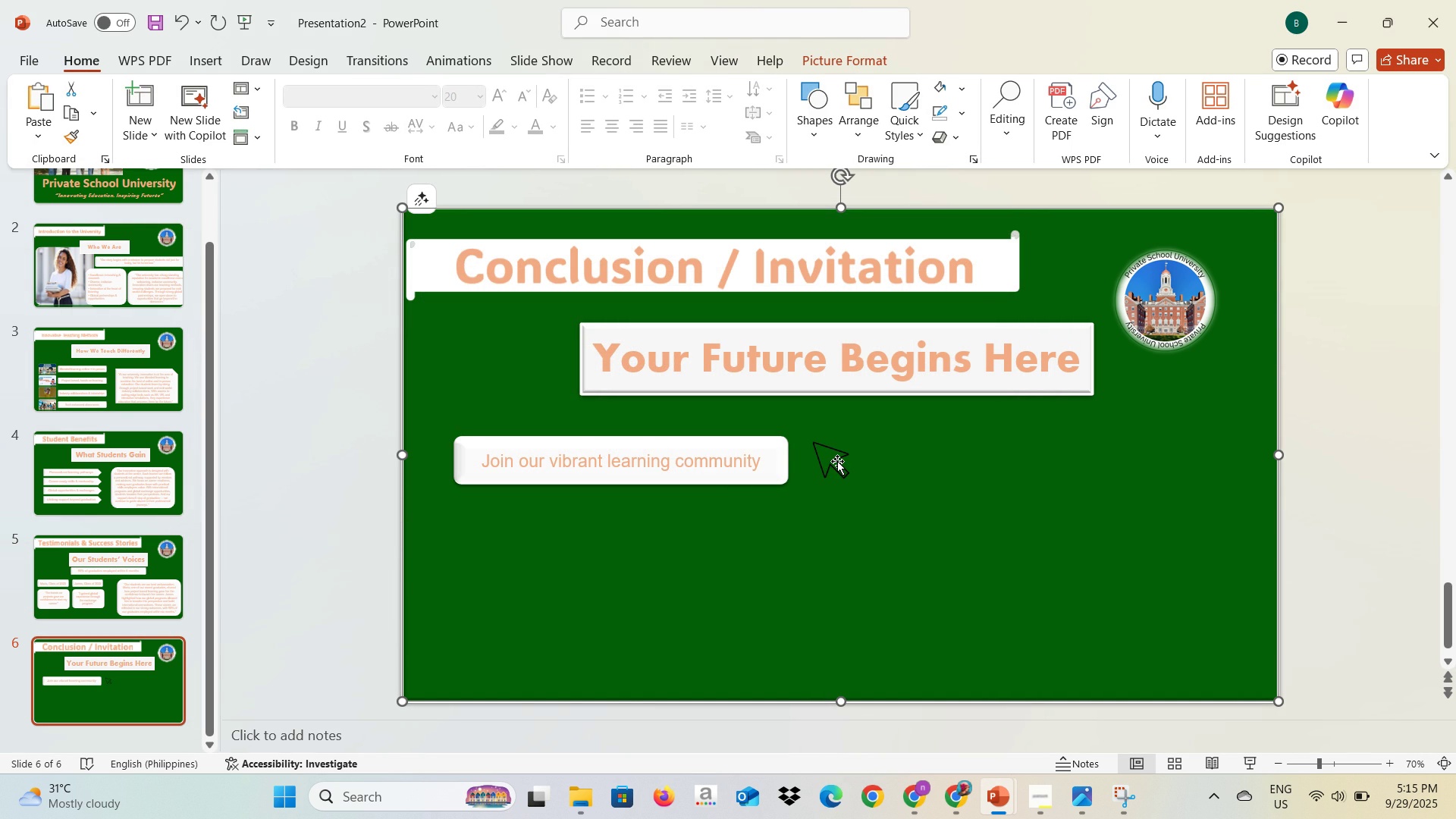 
key(Alt+Tab)
 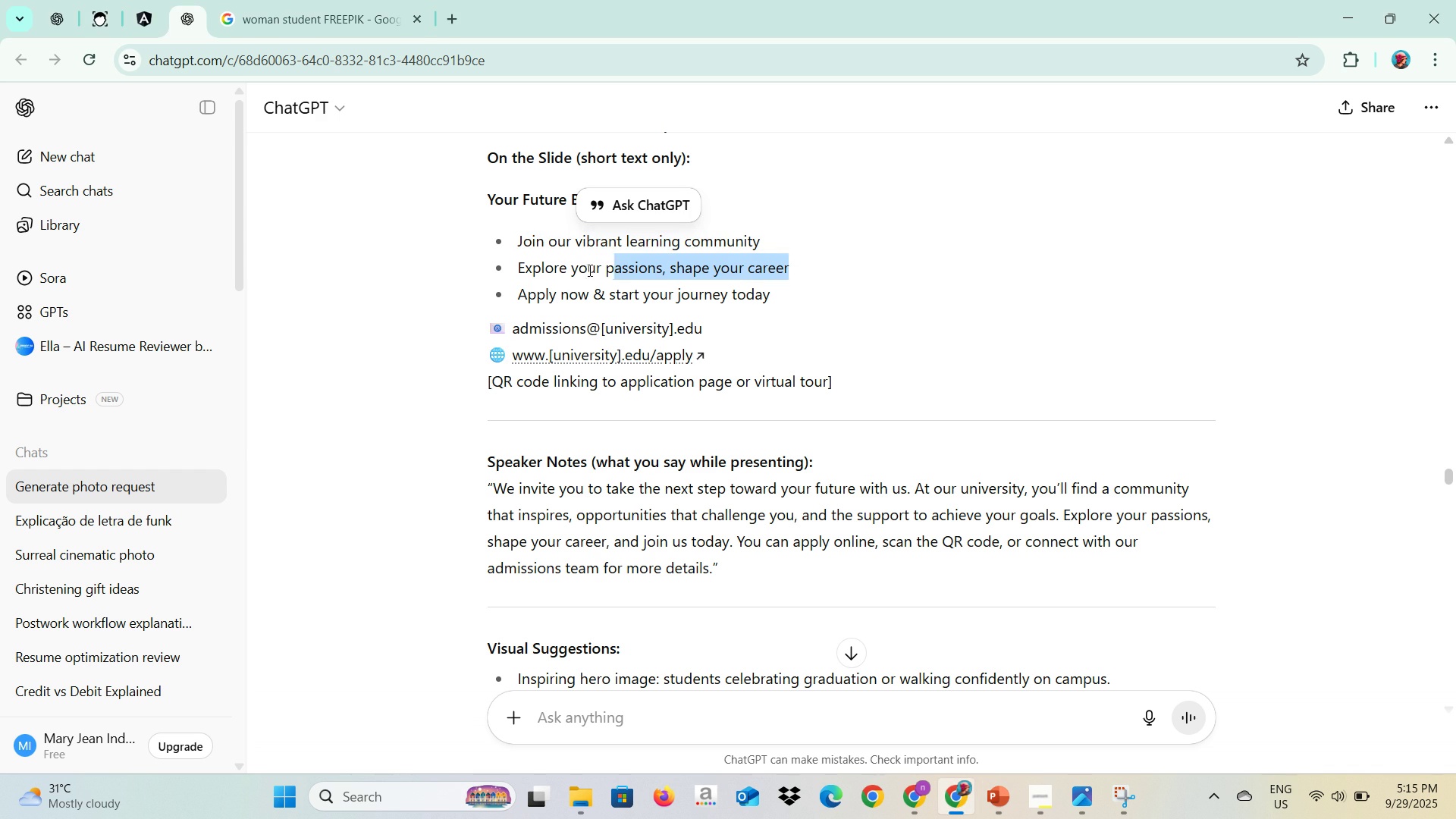 
key(Control+C)
 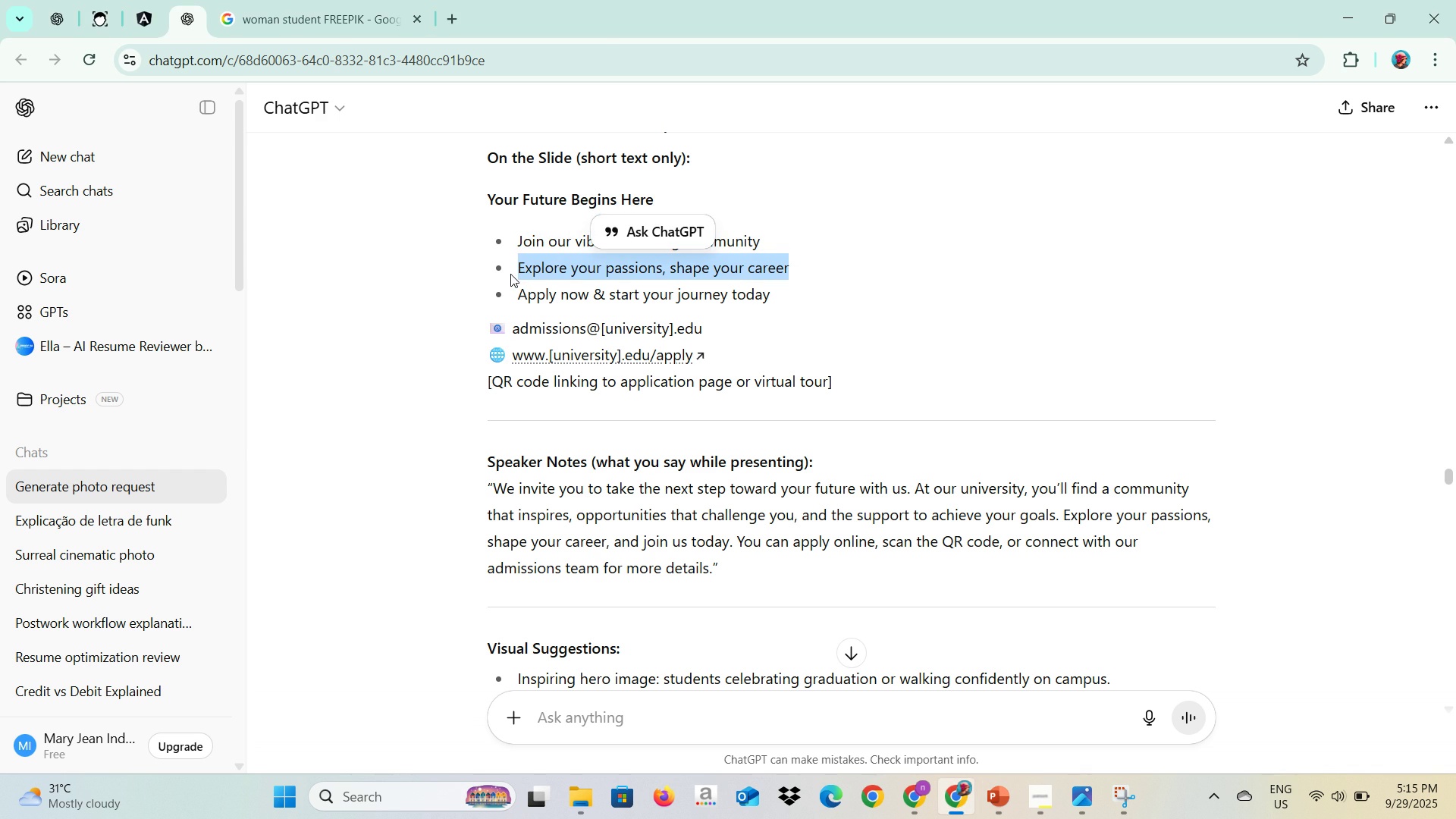 
key(Alt+AltLeft)
 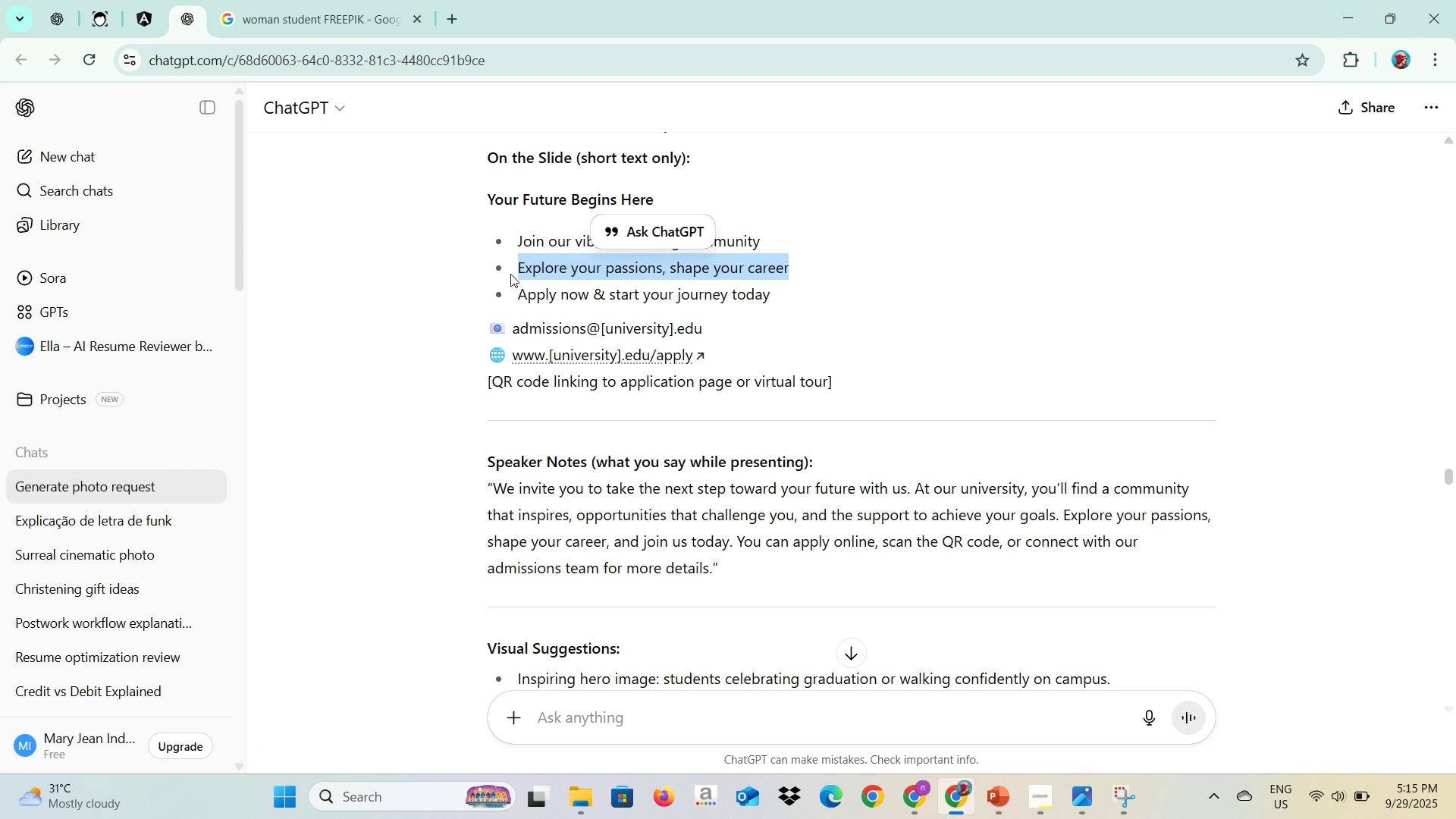 
key(Alt+Tab)
 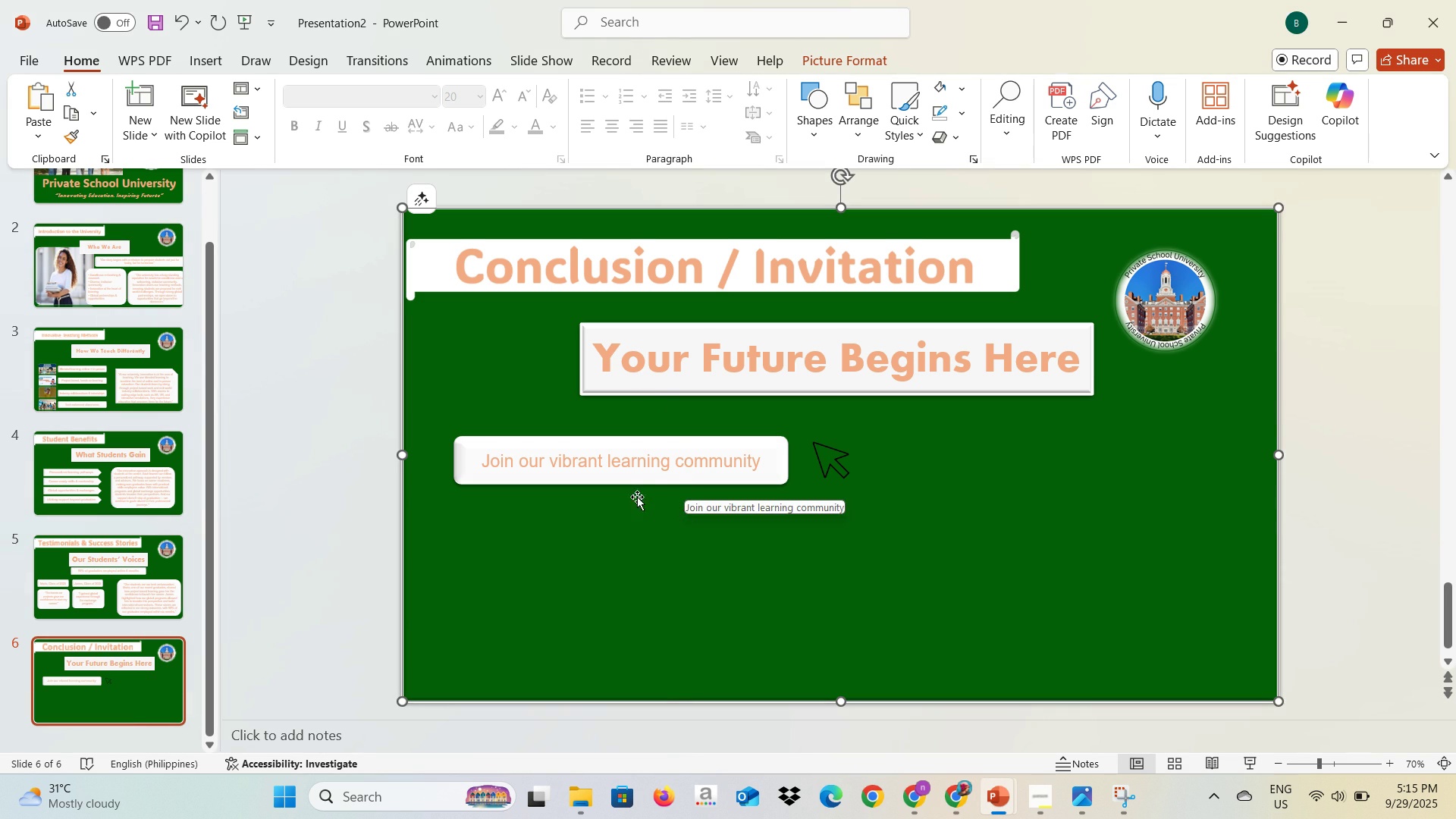 
left_click([610, 471])
 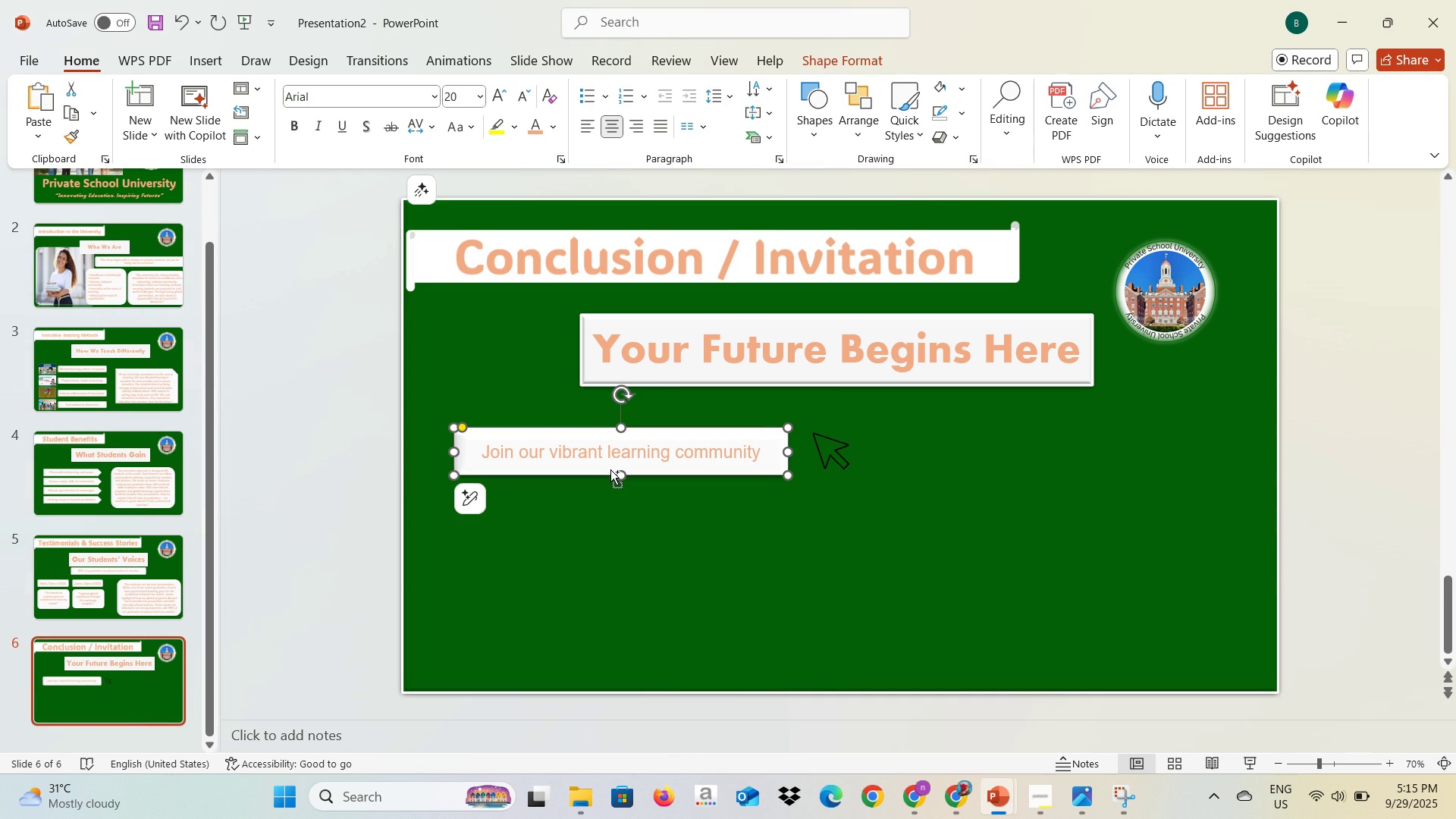 
key(Control+C)
 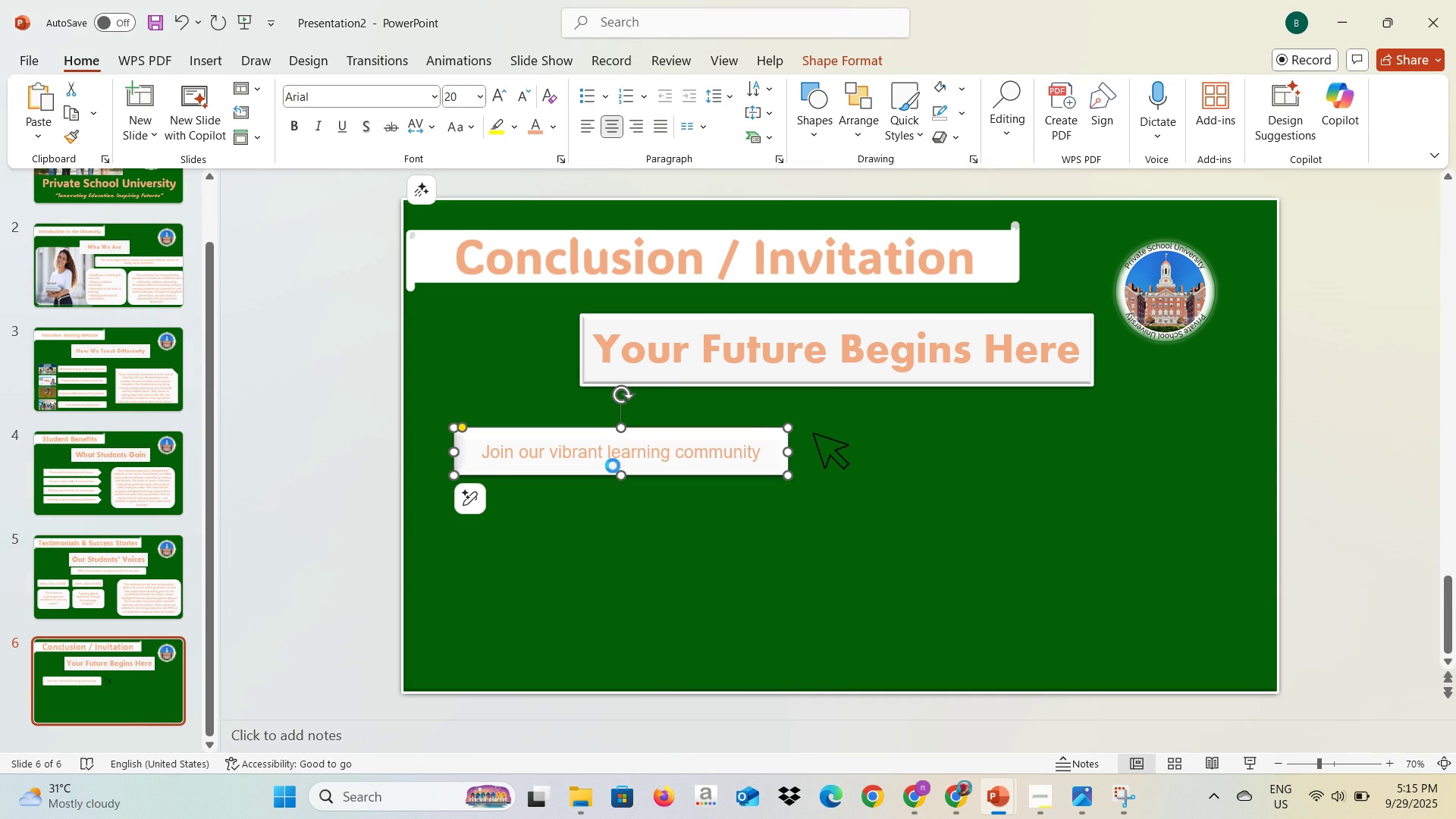 
key(Control+V)
 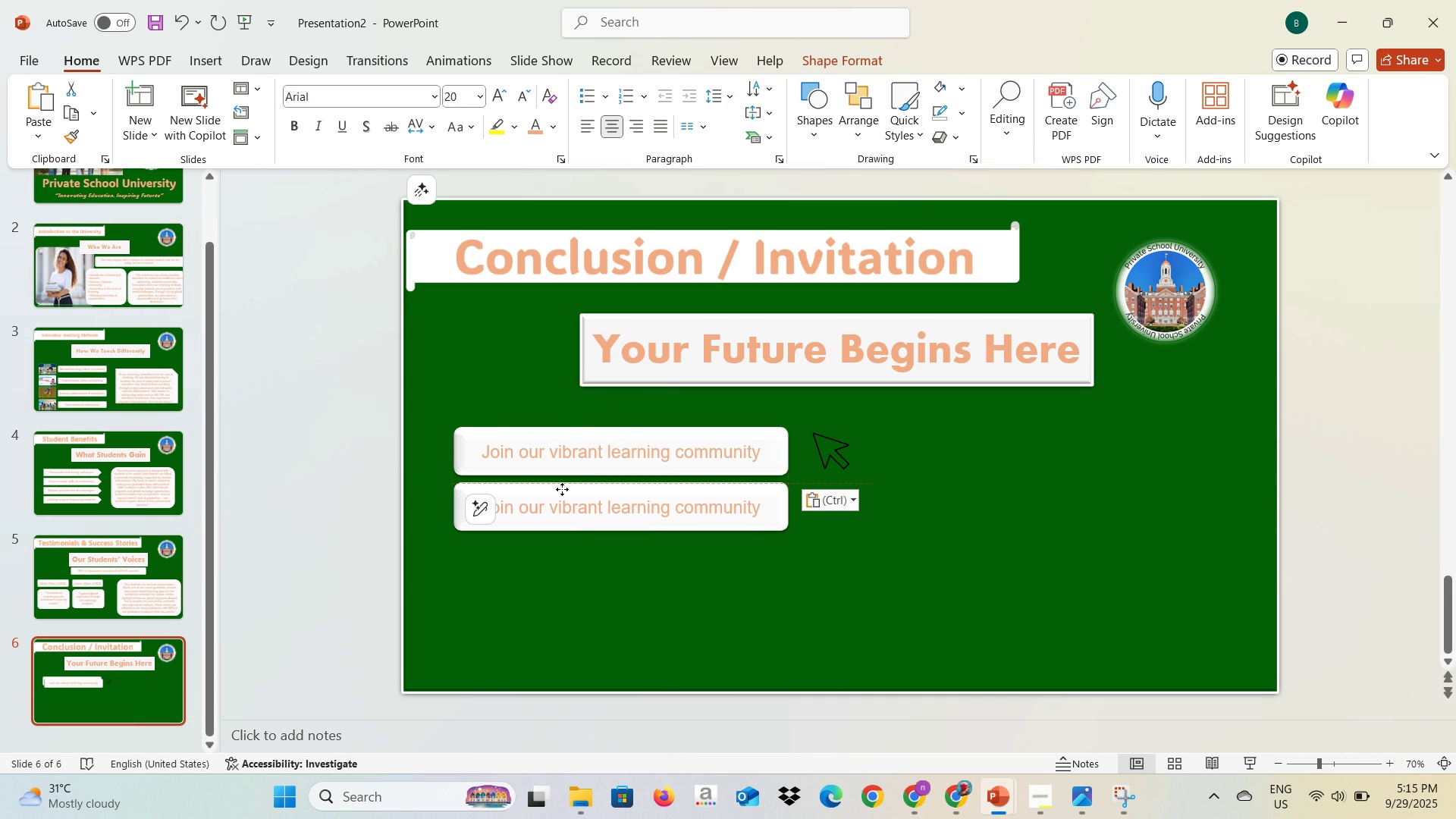 
left_click([553, 507])
 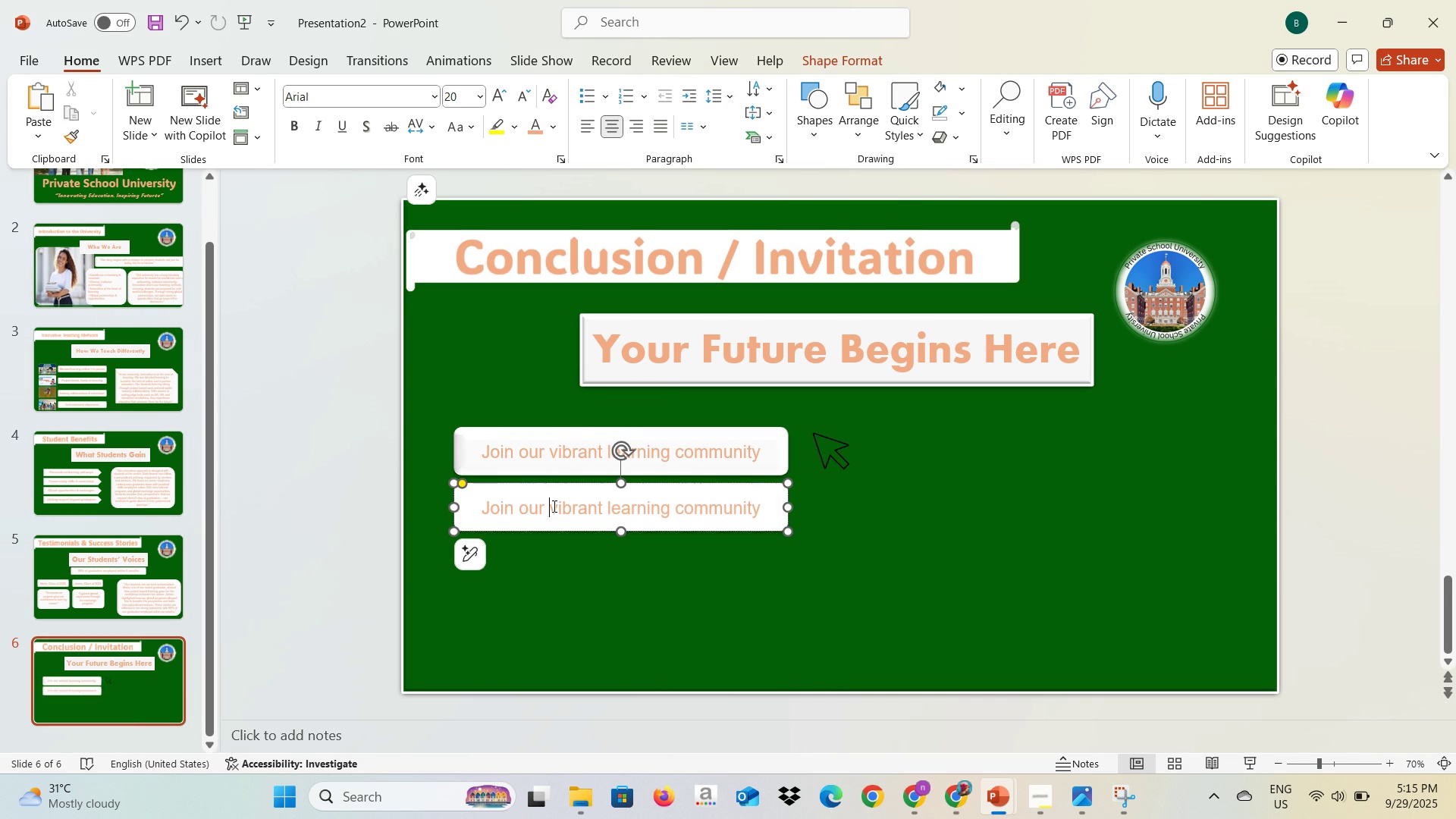 
key(Alt+AltLeft)
 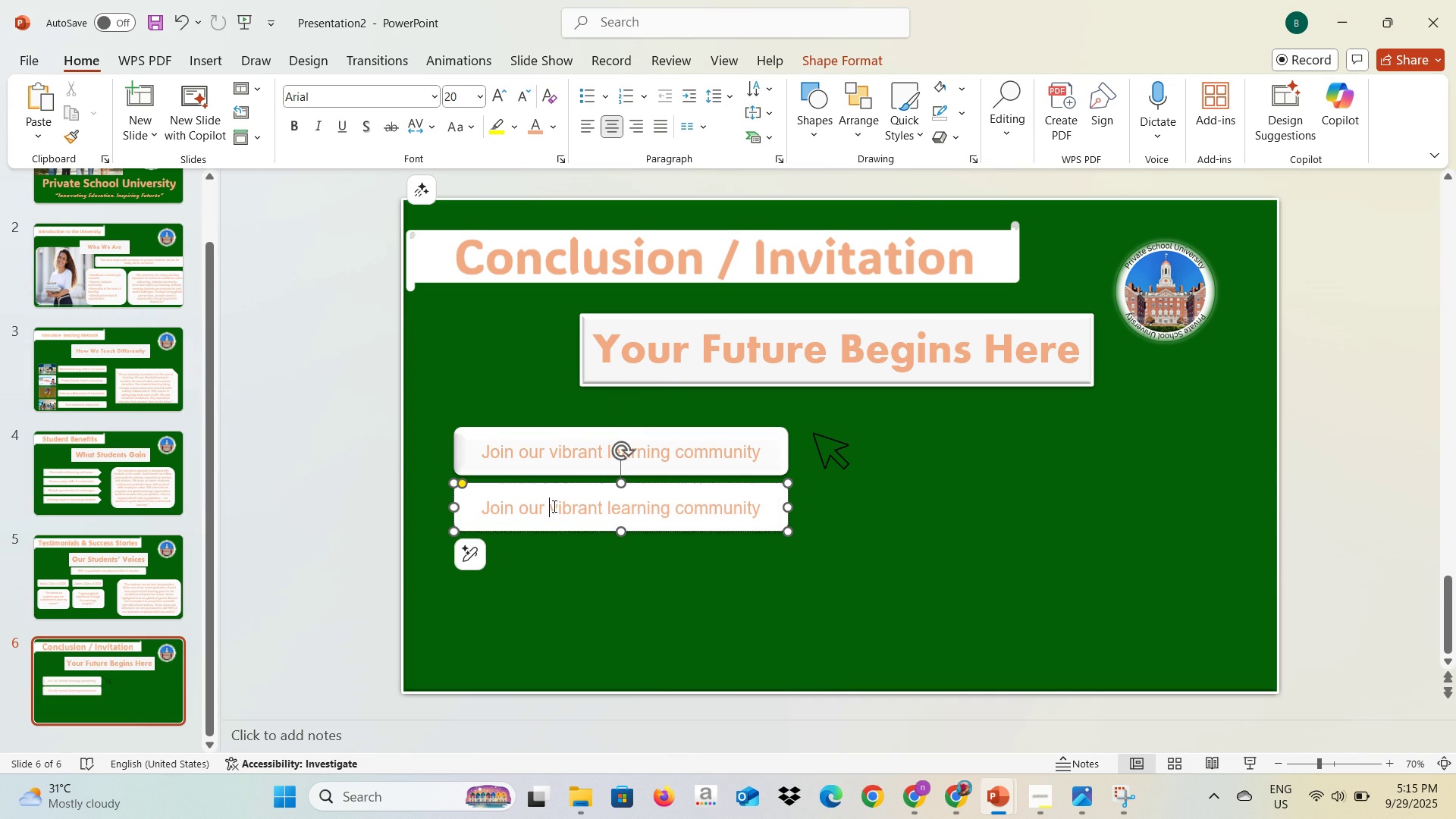 
key(Alt+Tab)
 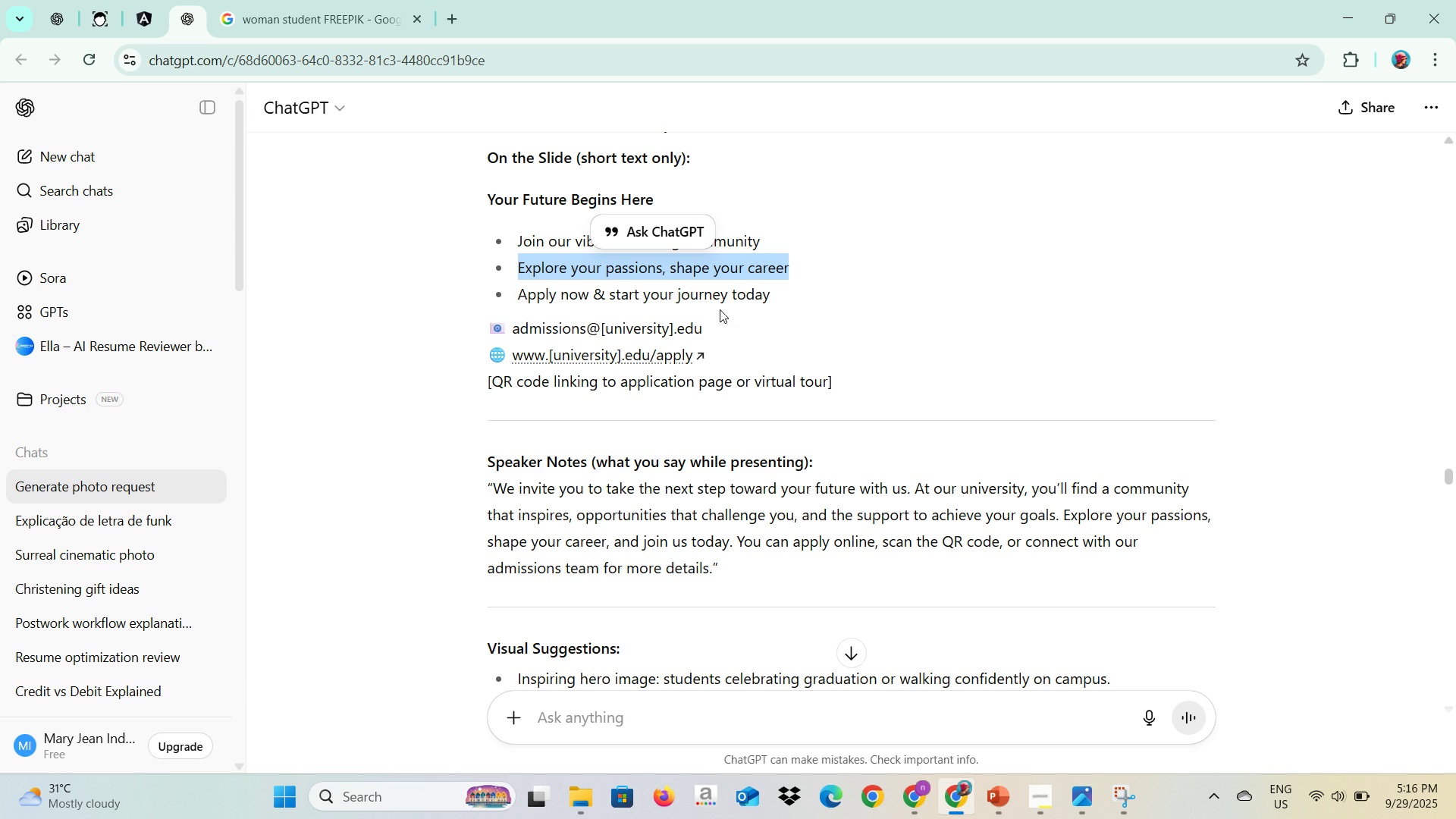 
key(Control+C)
 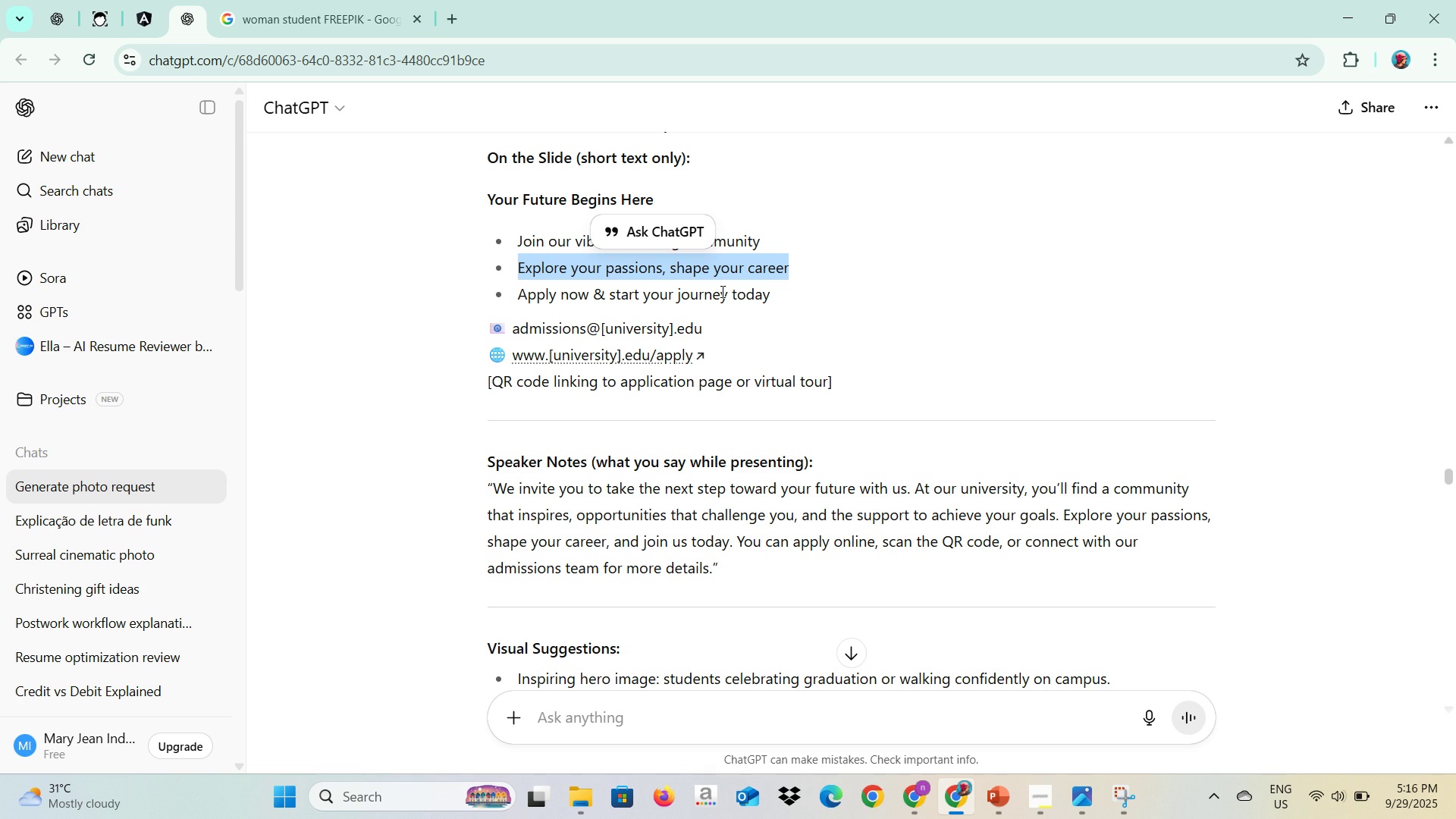 
key(Control+C)
 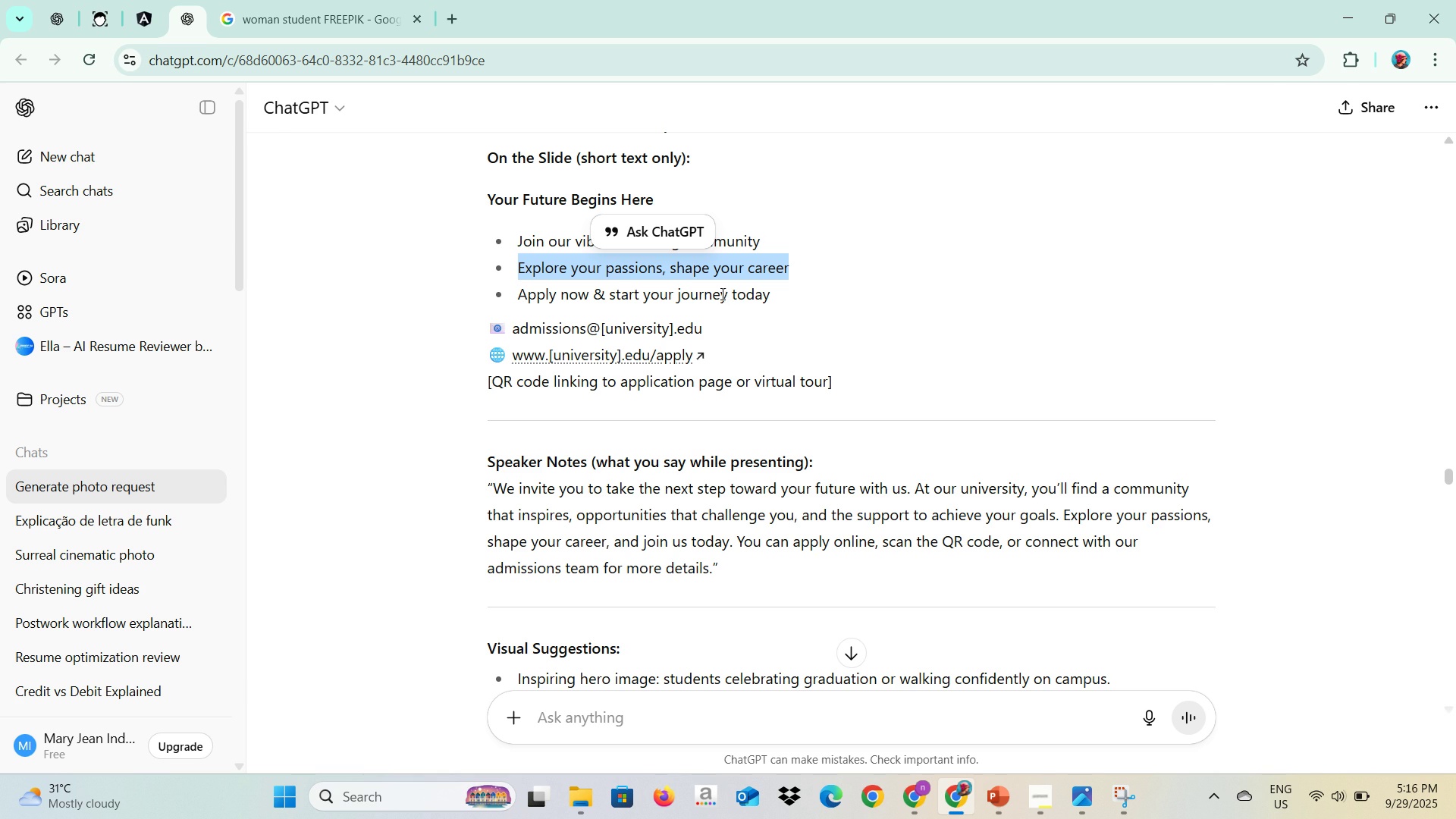 
key(Alt+AltLeft)
 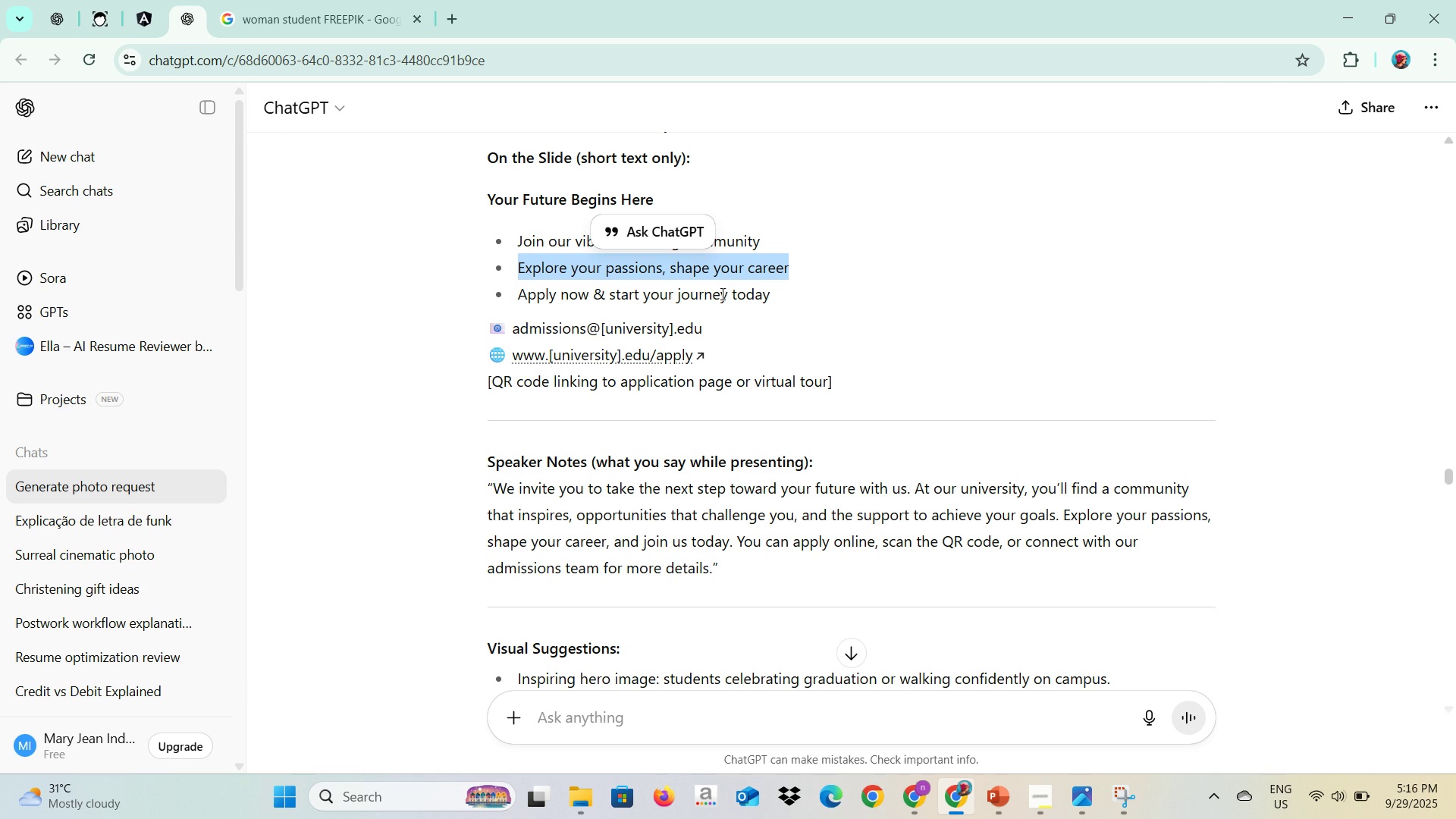 
key(Alt+Tab)
 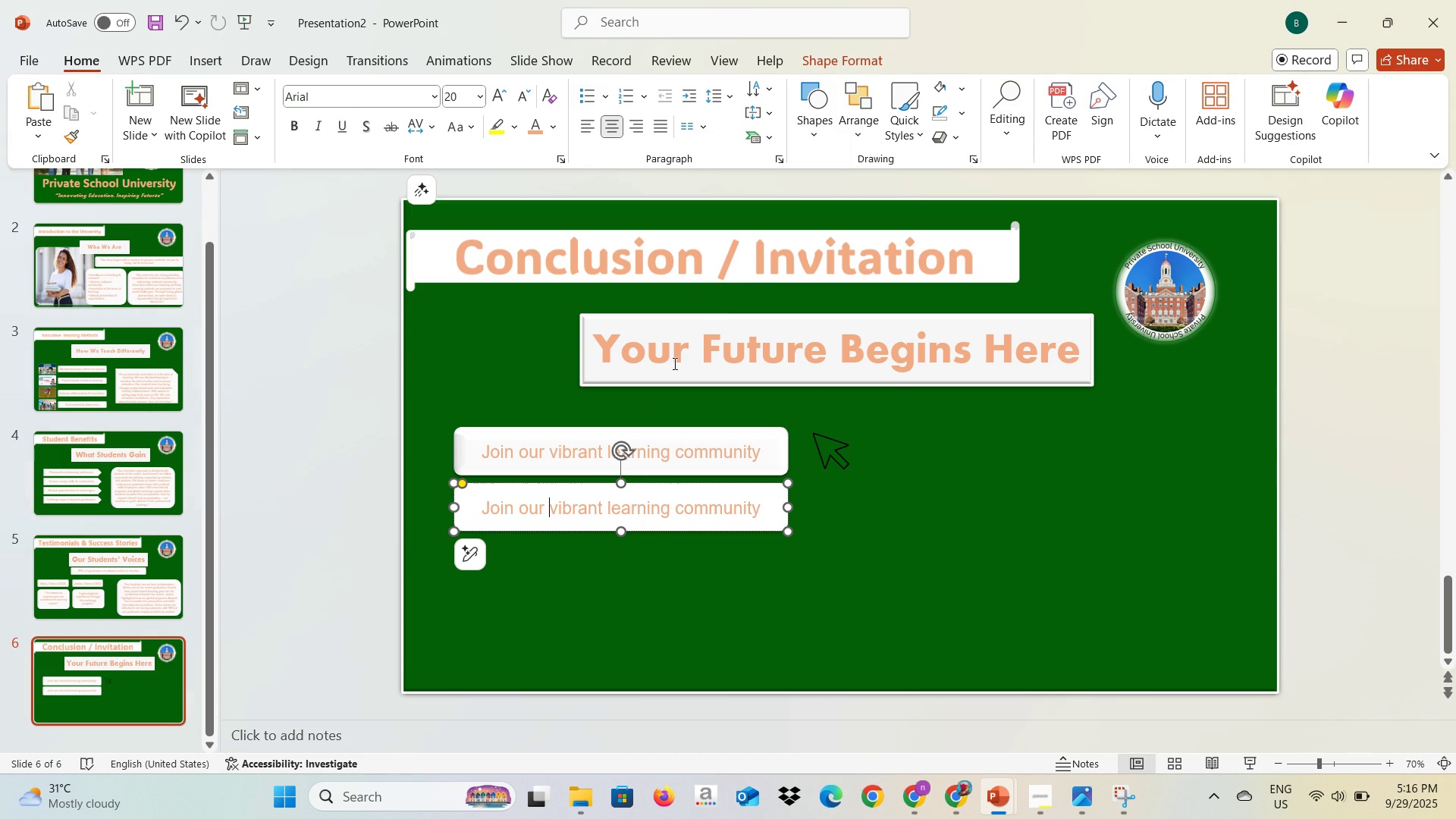 
key(Control+A)
 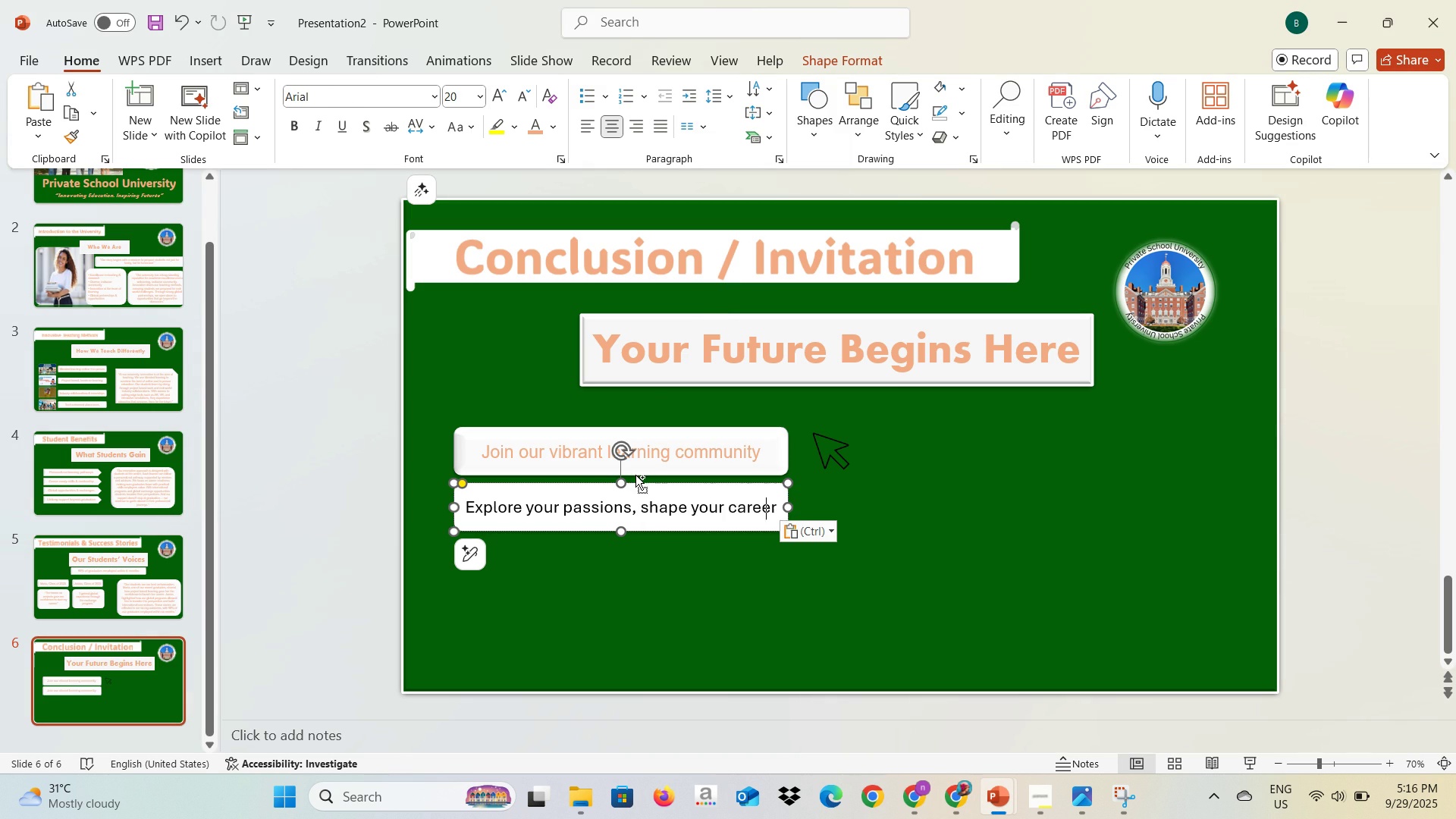 
key(Control+V)
 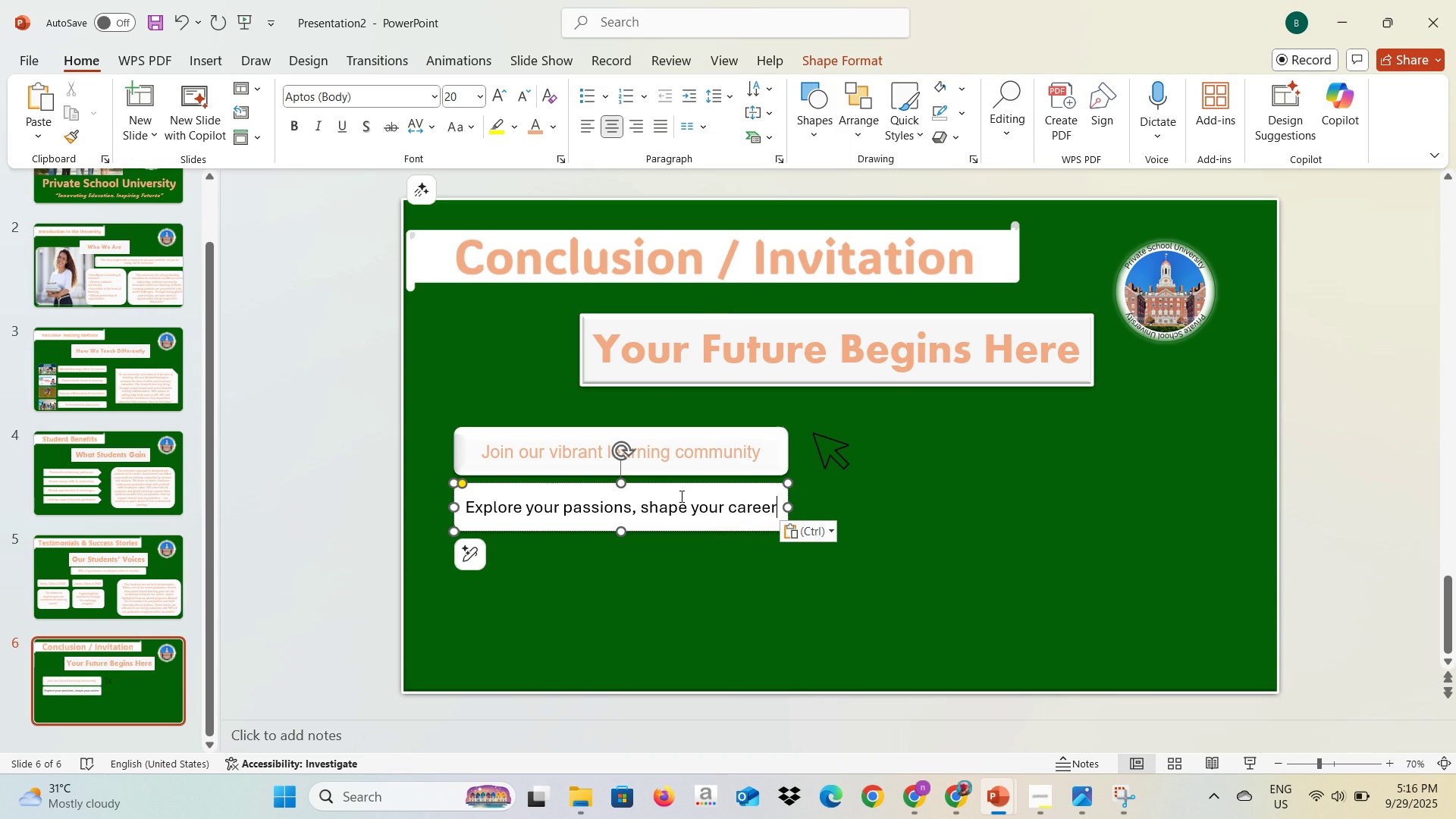 
key(Control+A)
 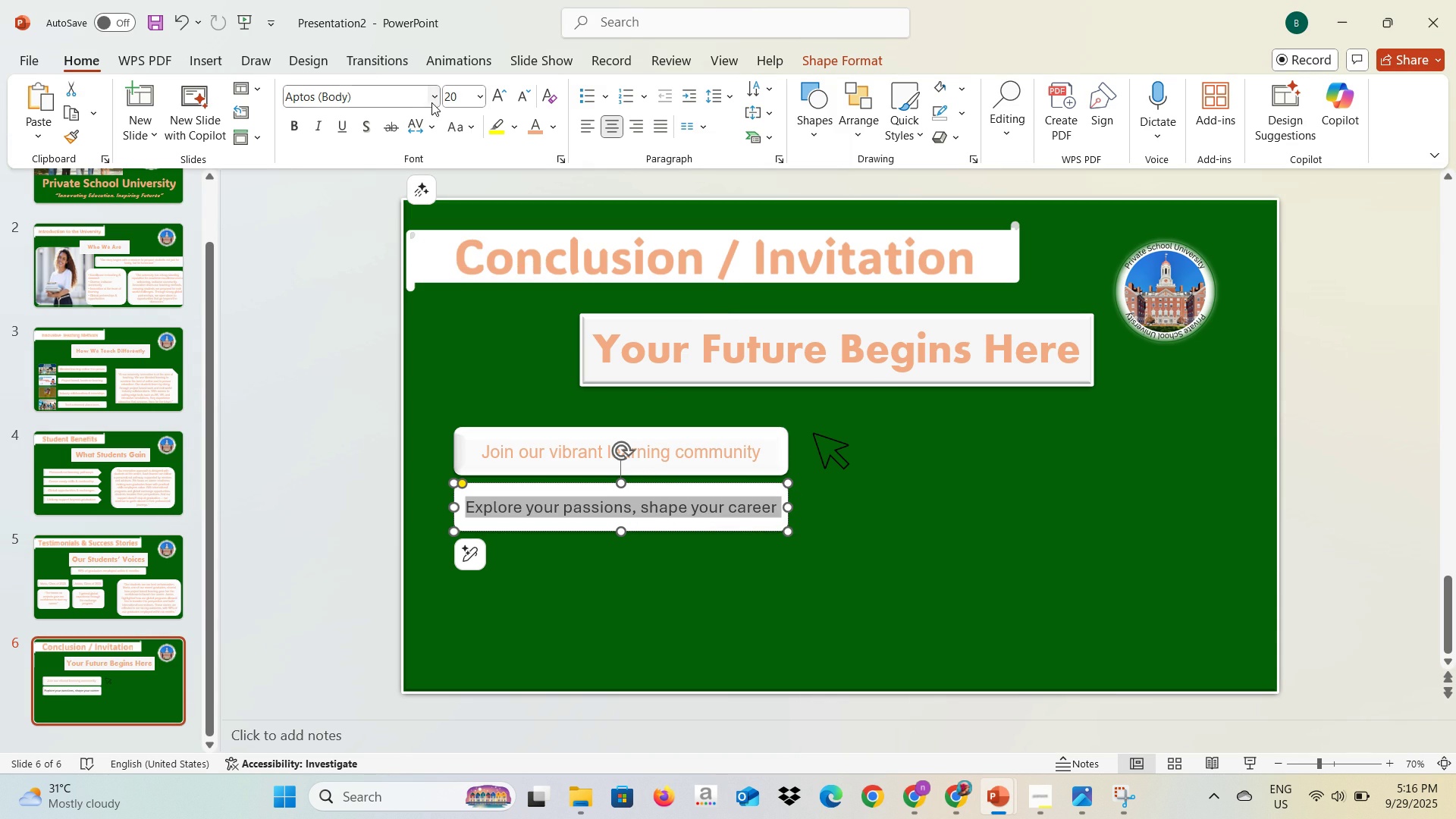 
left_click([431, 102])
 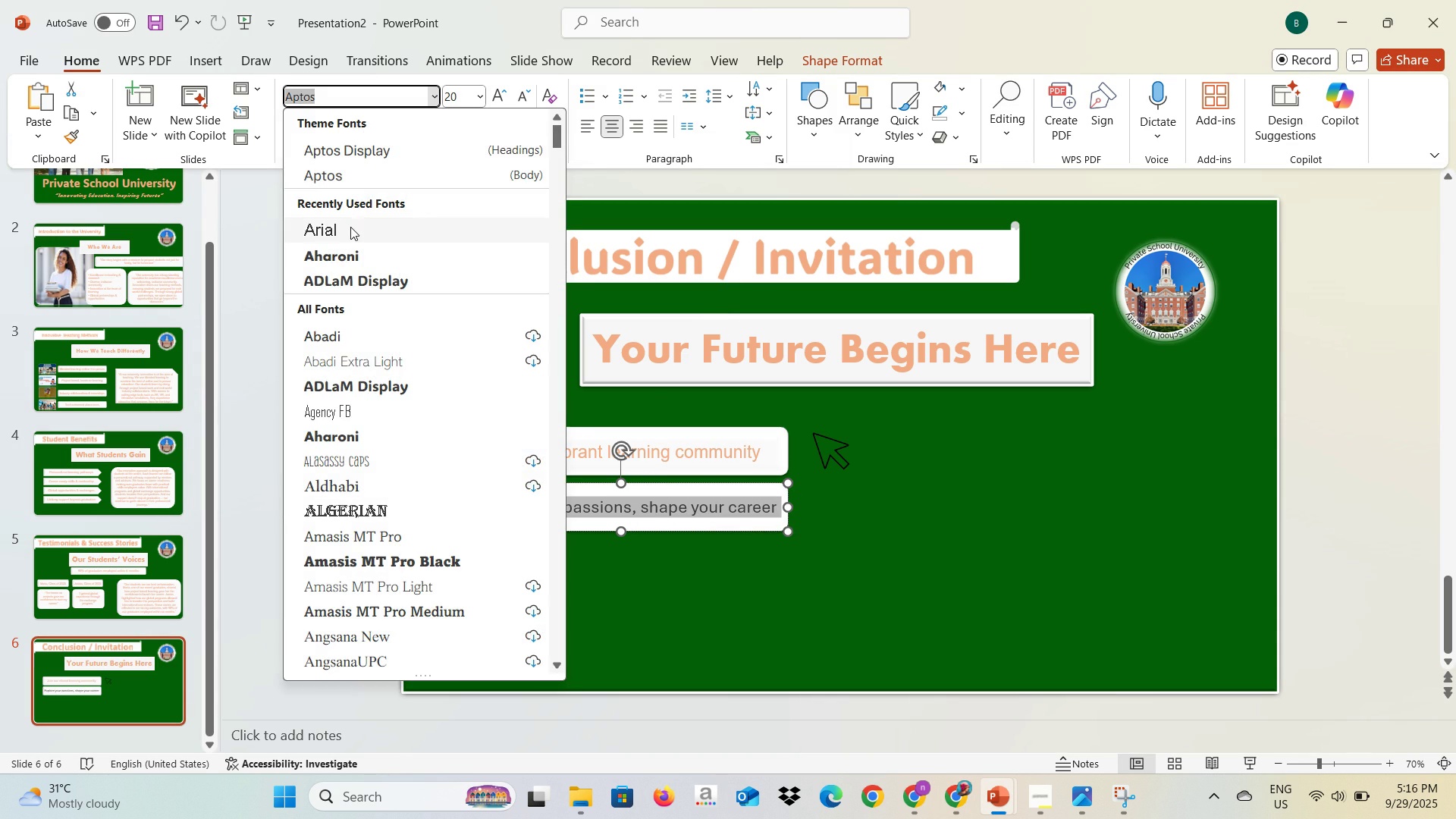 
left_click([350, 227])
 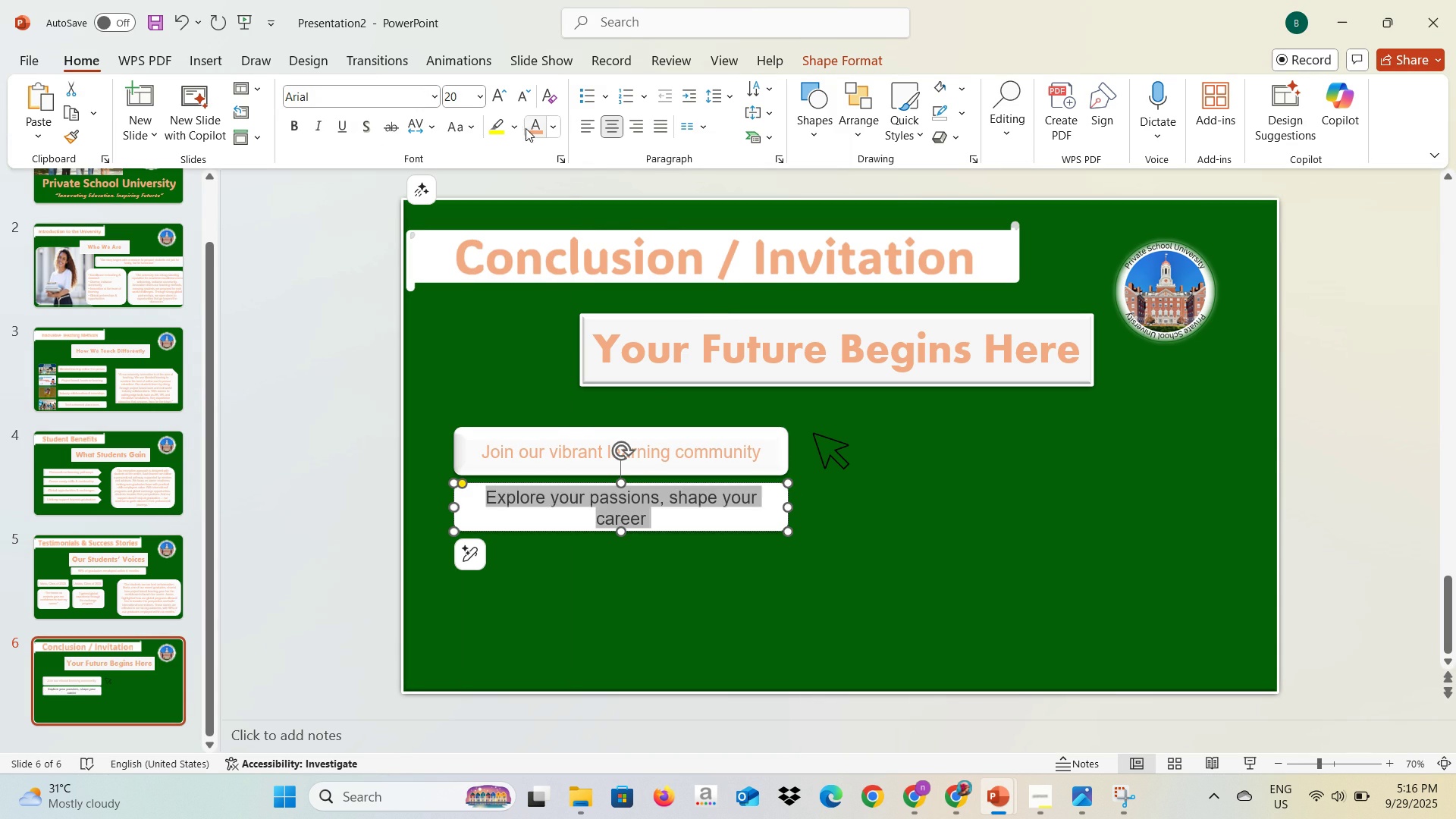 
left_click([526, 128])
 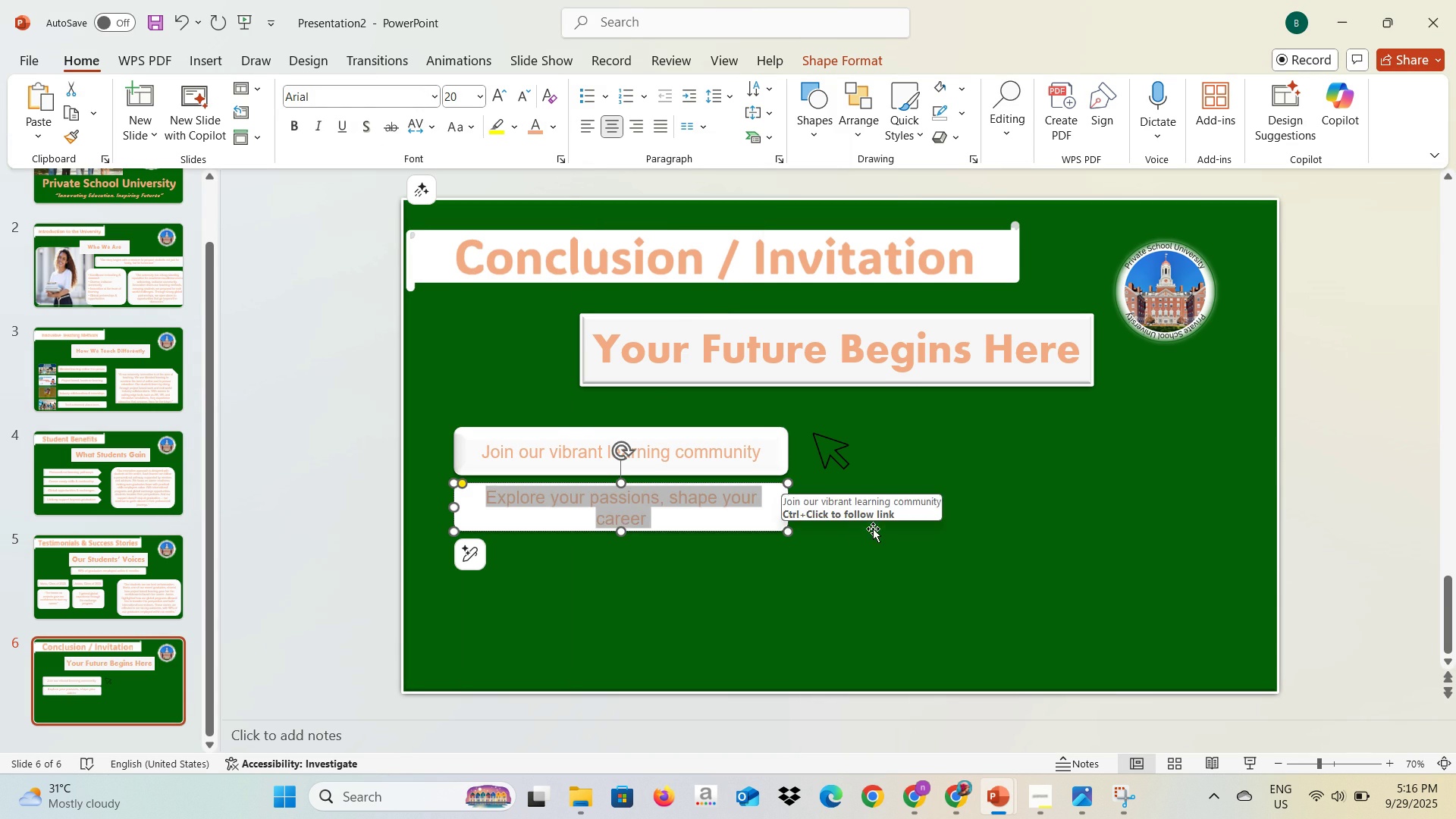 
left_click([873, 529])
 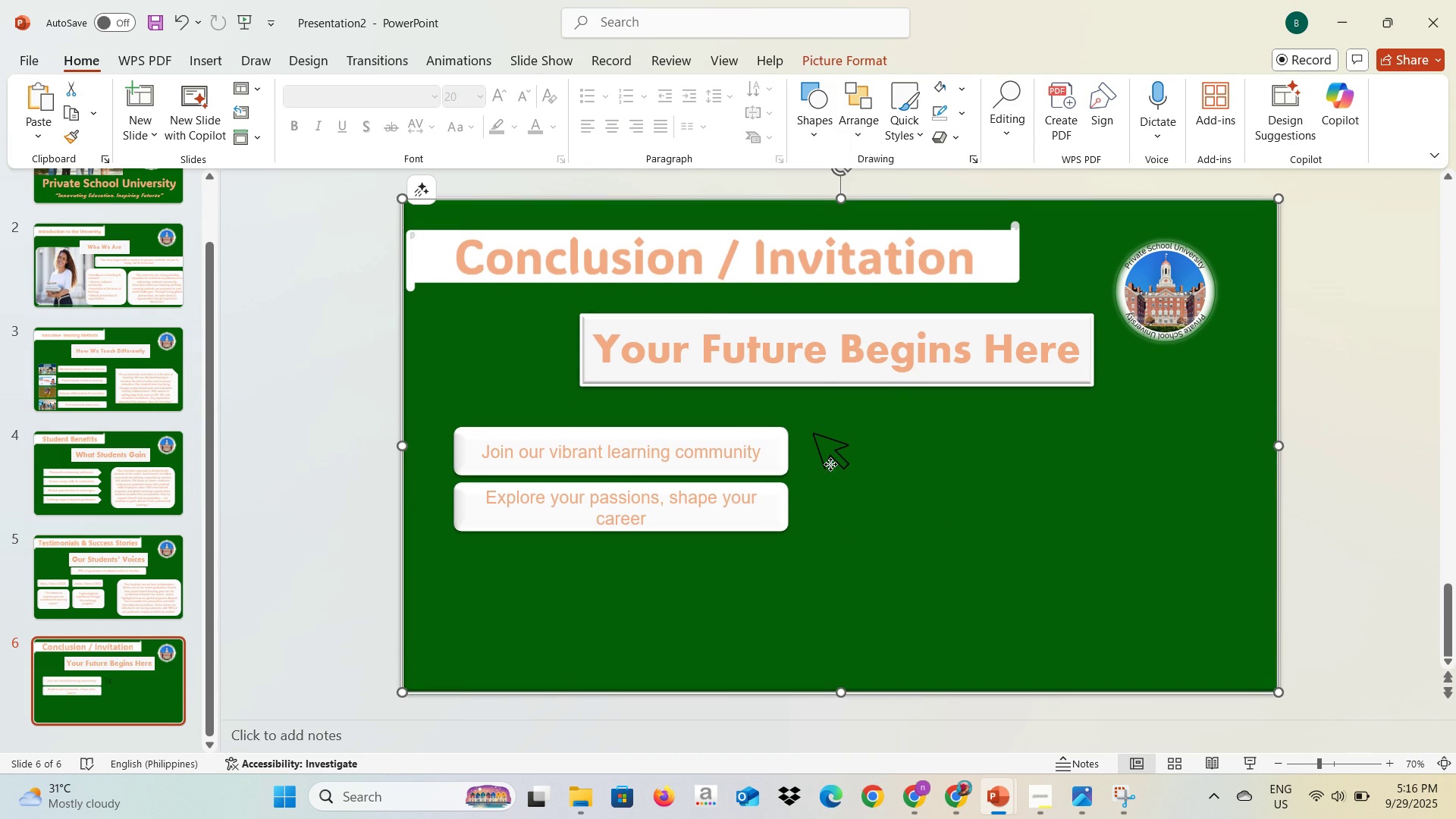 
left_click([830, 464])
 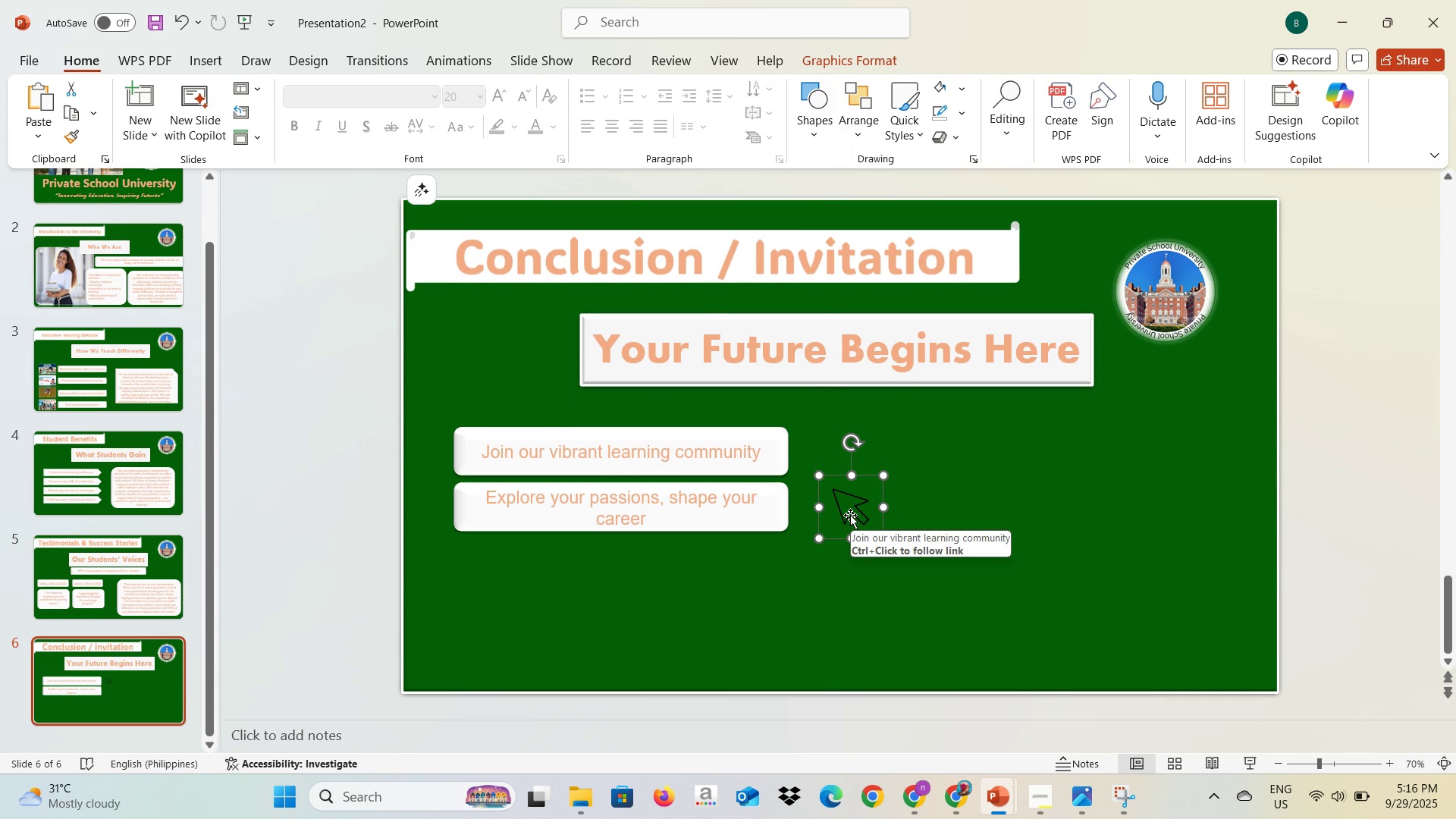 
left_click([939, 500])
 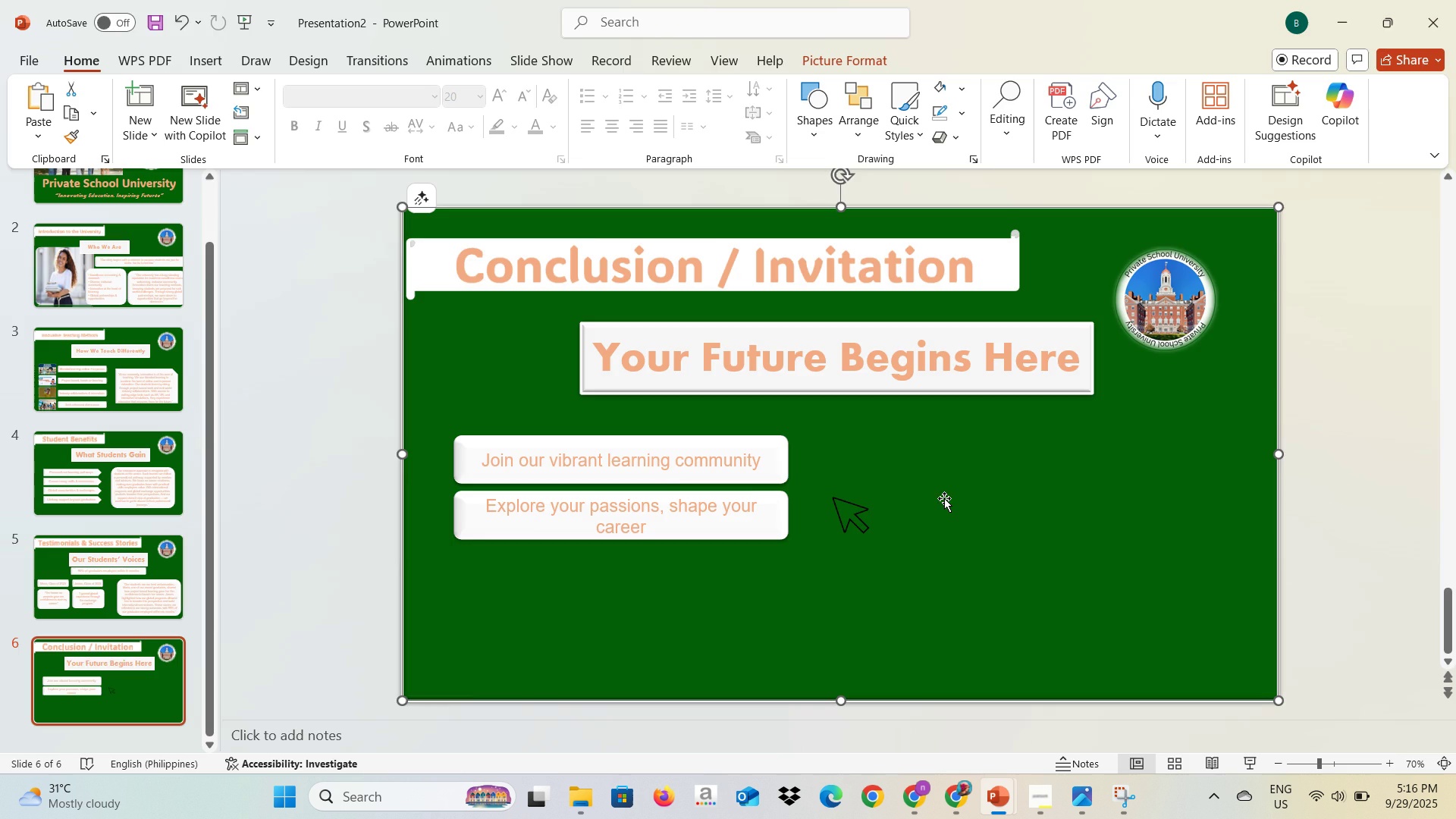 
key(Alt+AltLeft)
 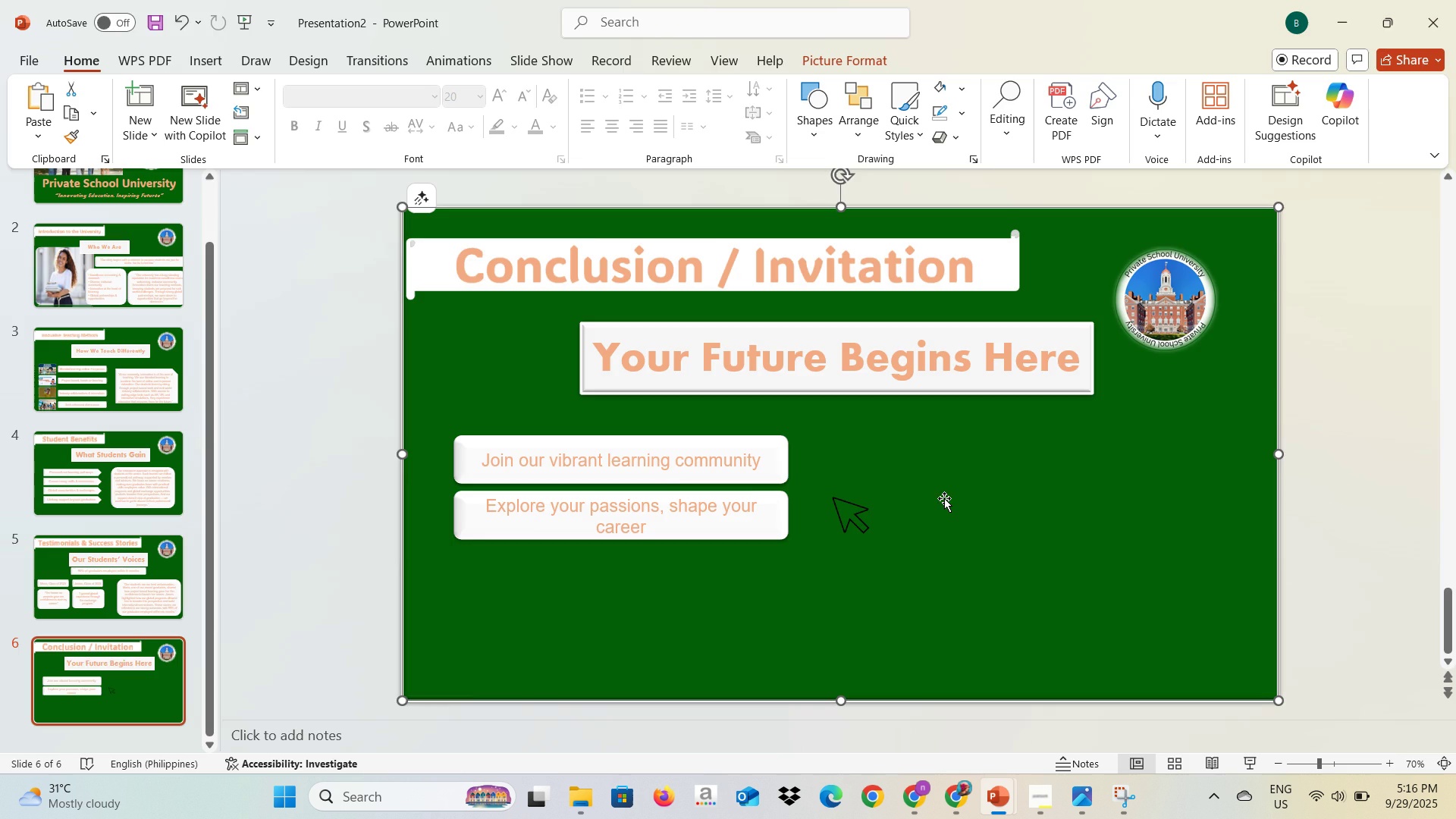 
key(Alt+Tab)
 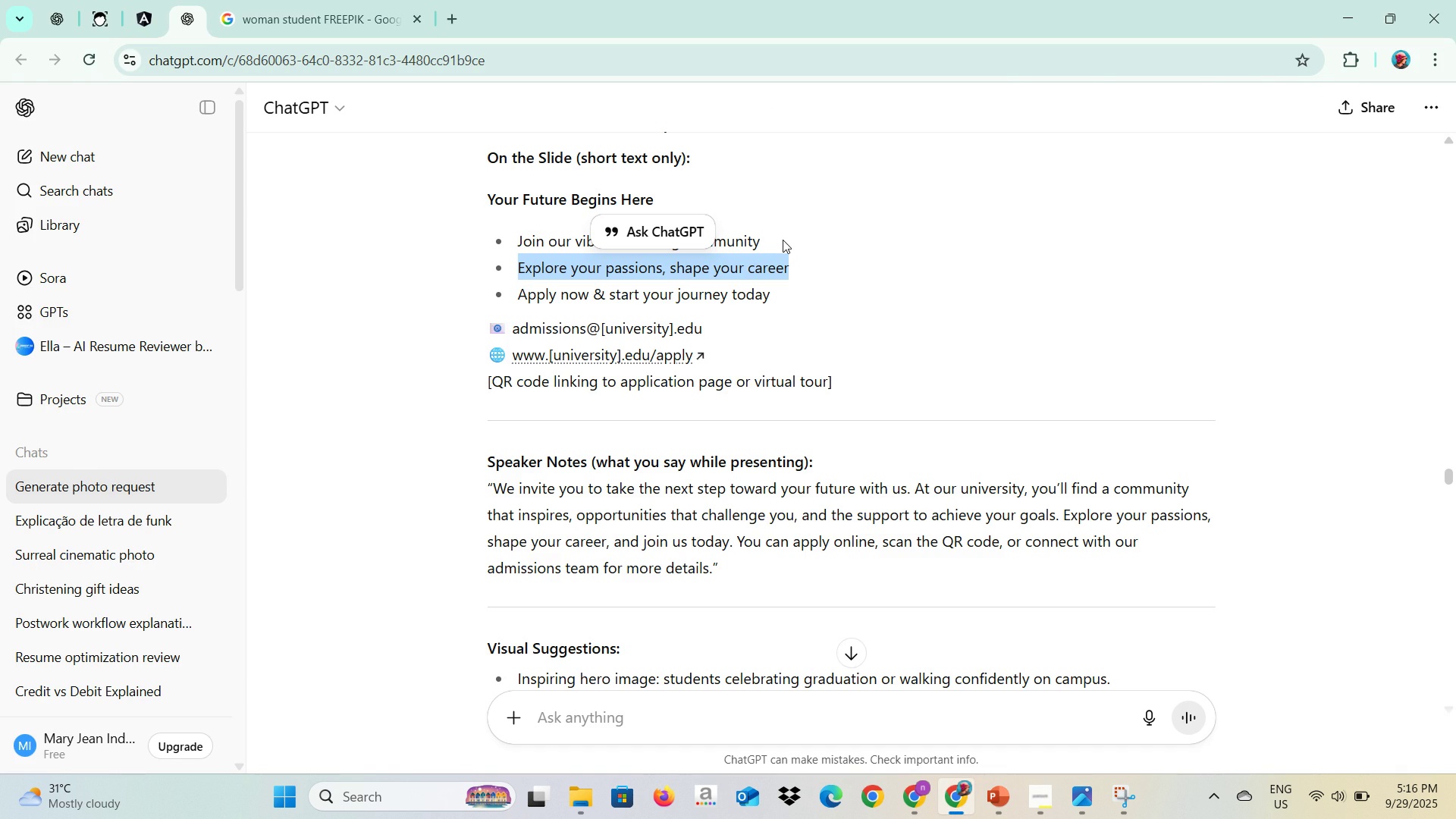 
key(Alt+AltLeft)
 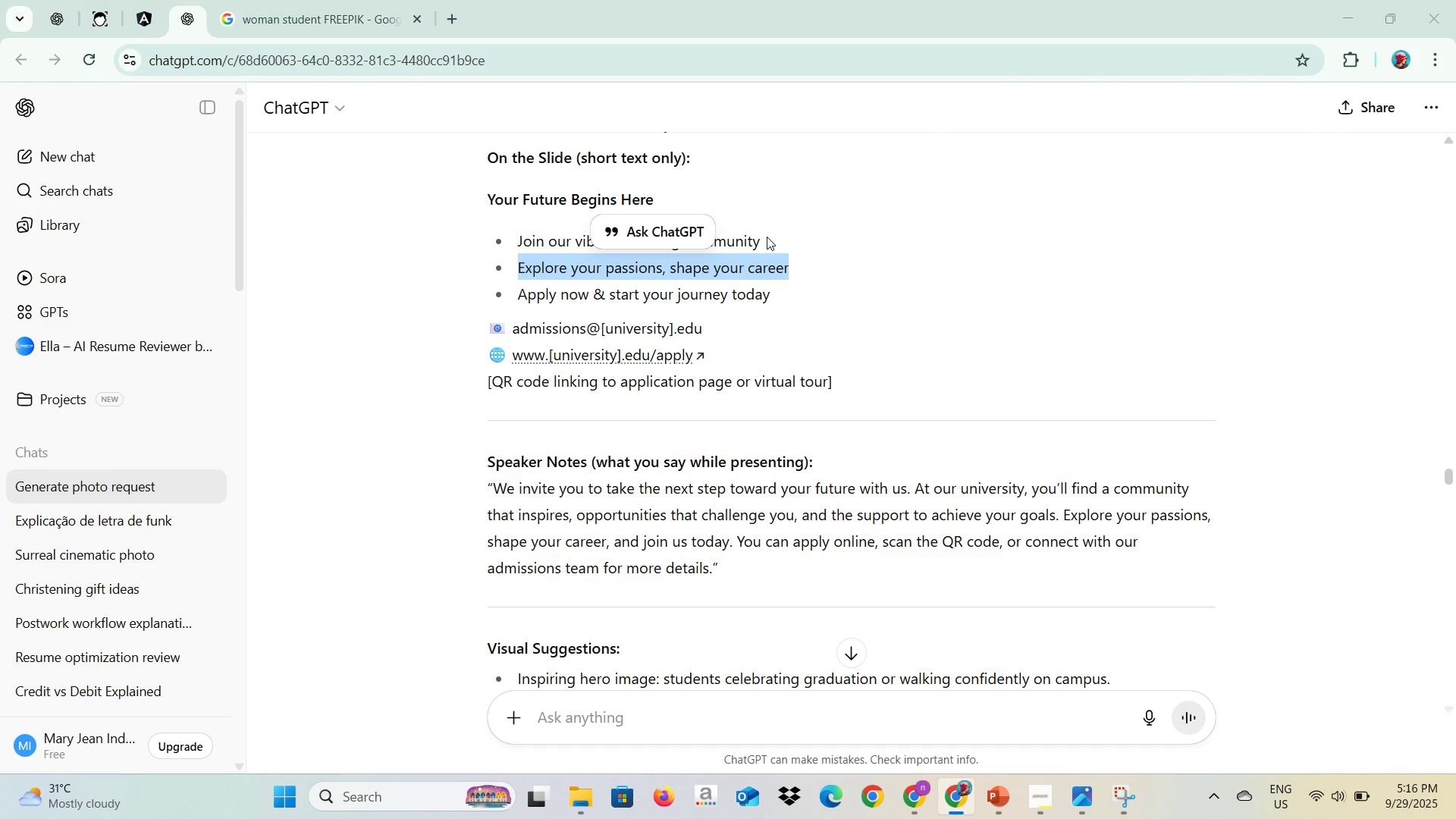 
key(Alt+Tab)
 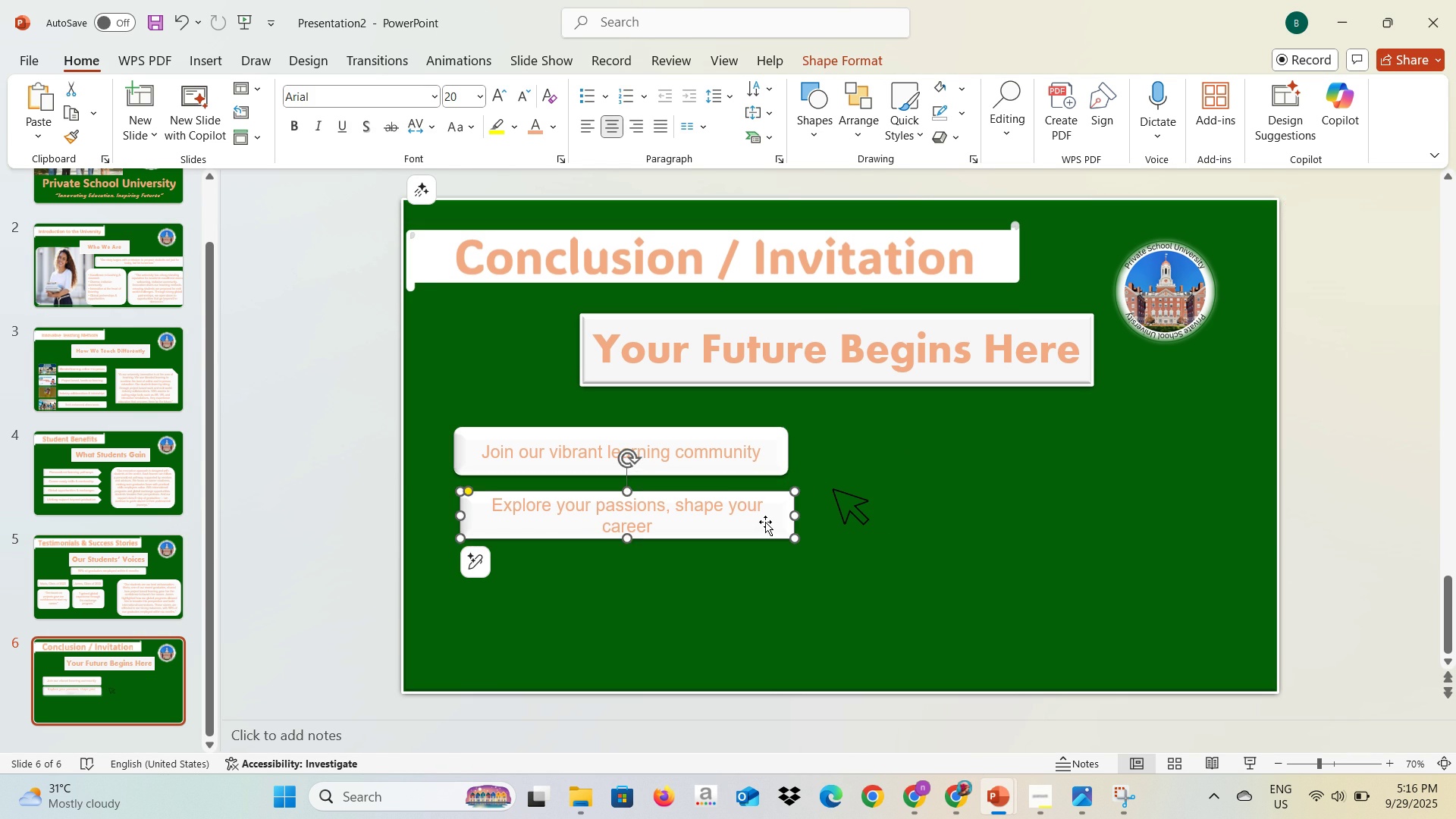 
wait(7.57)
 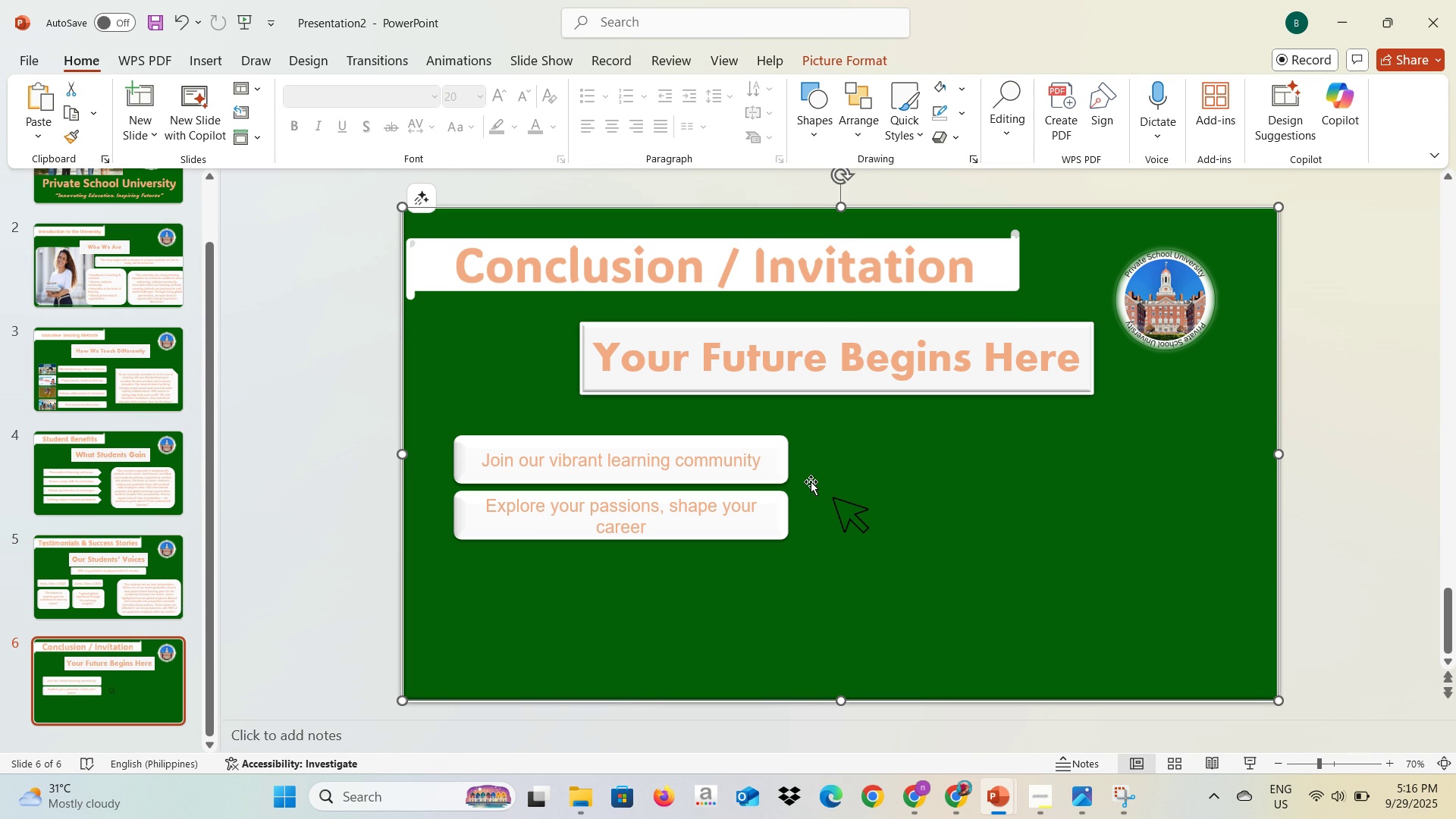 
double_click([842, 513])
 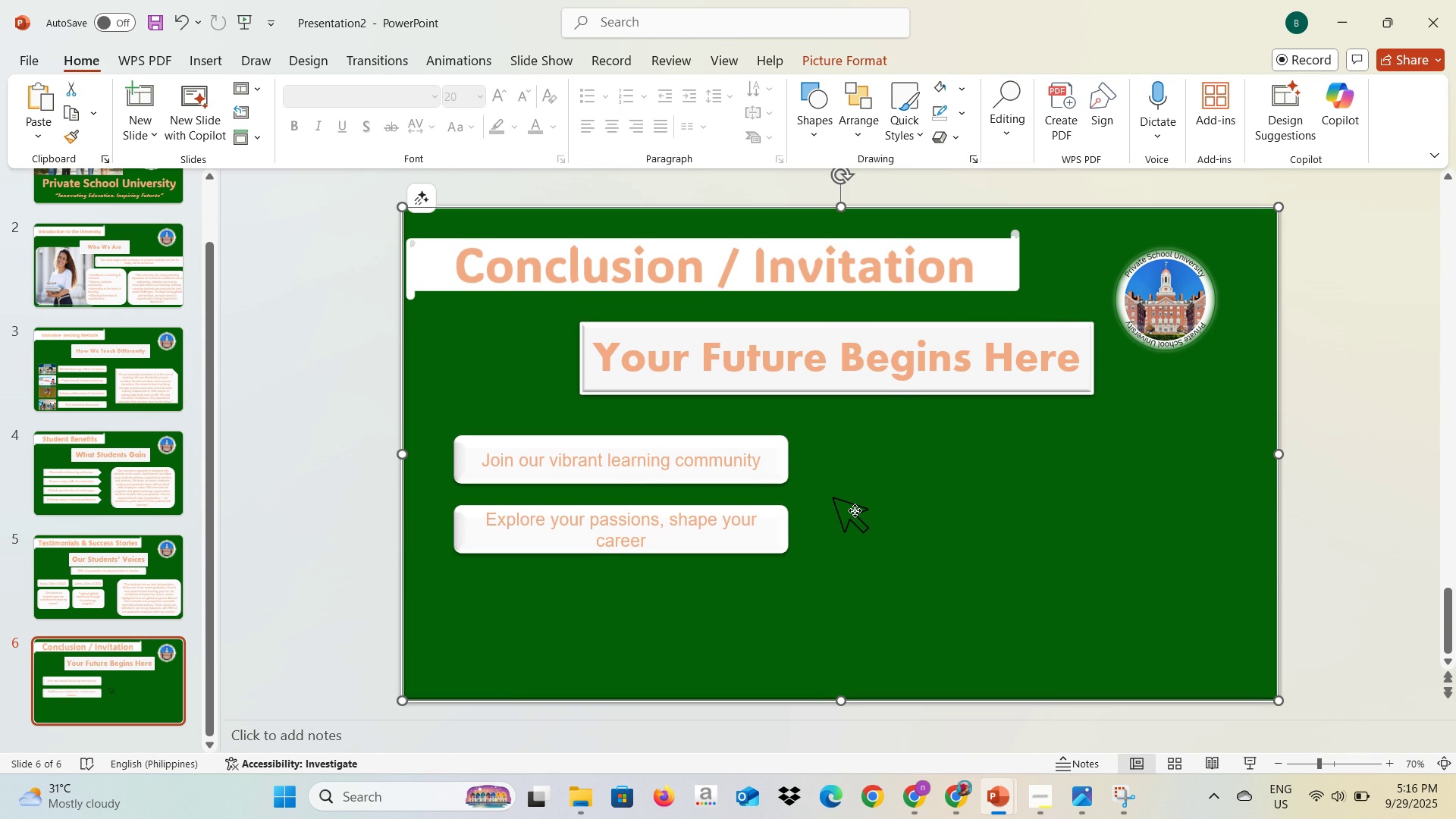 
left_click([855, 510])
 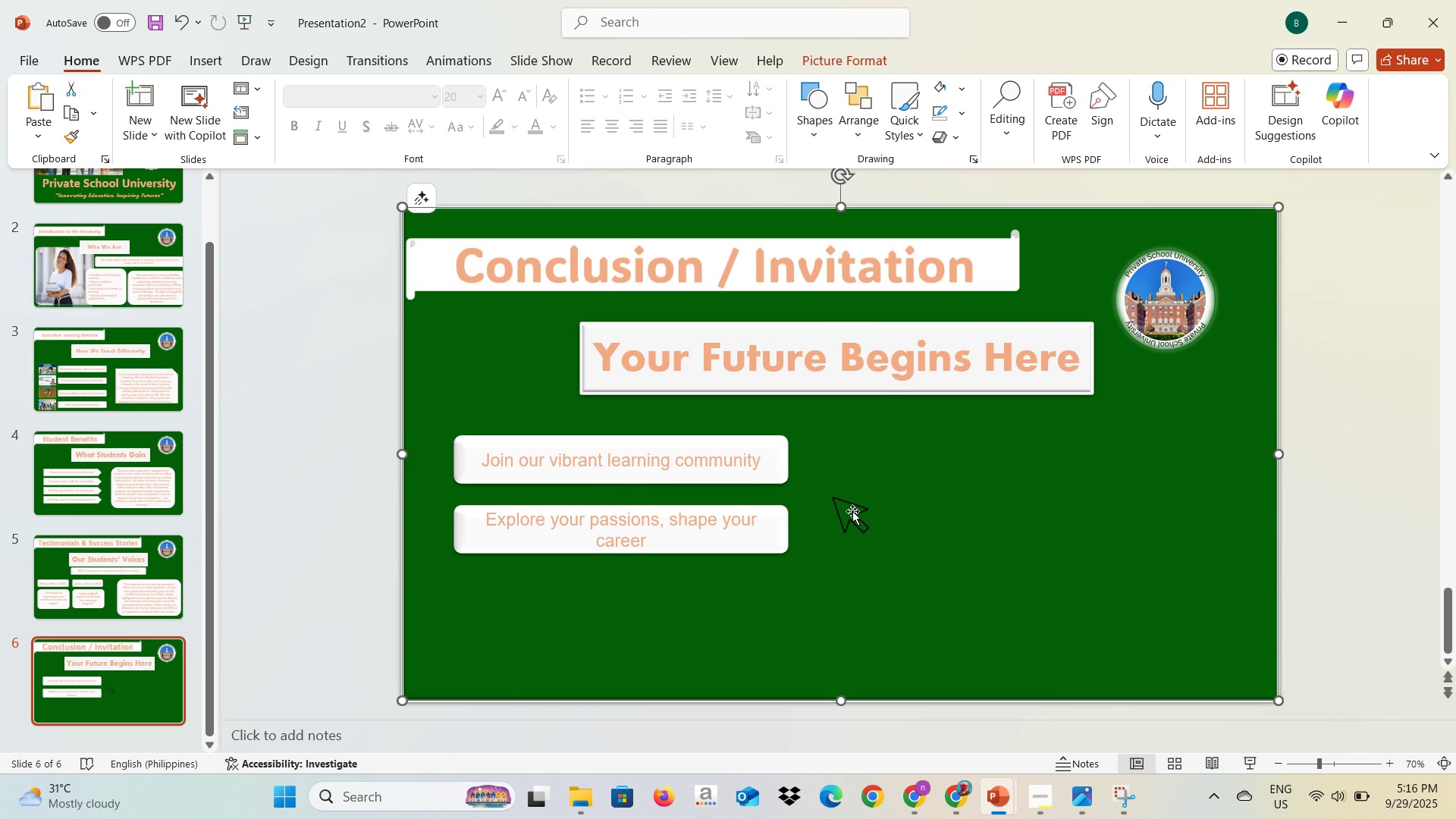 
left_click([852, 511])
 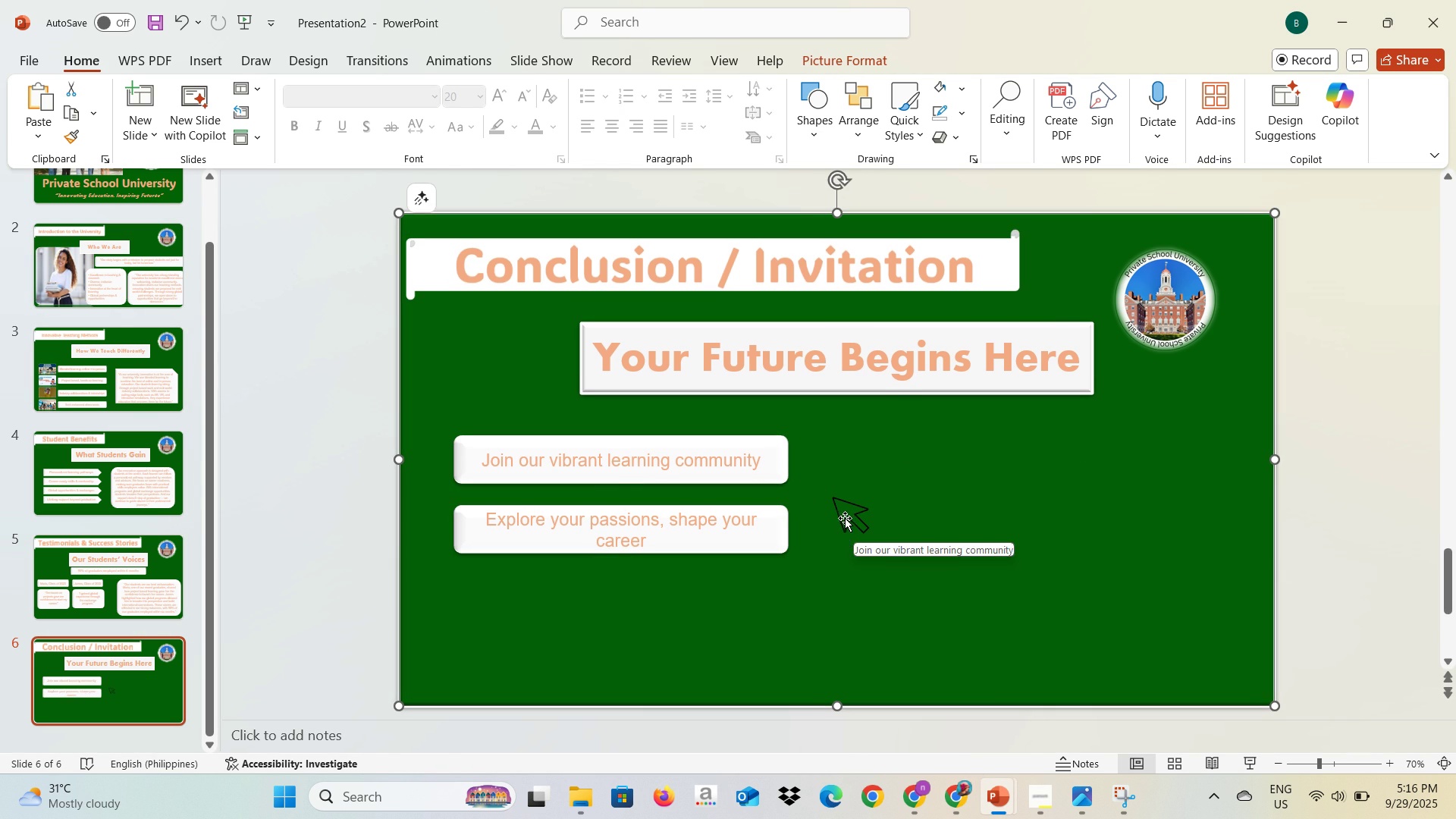 
key(Control+Z)
 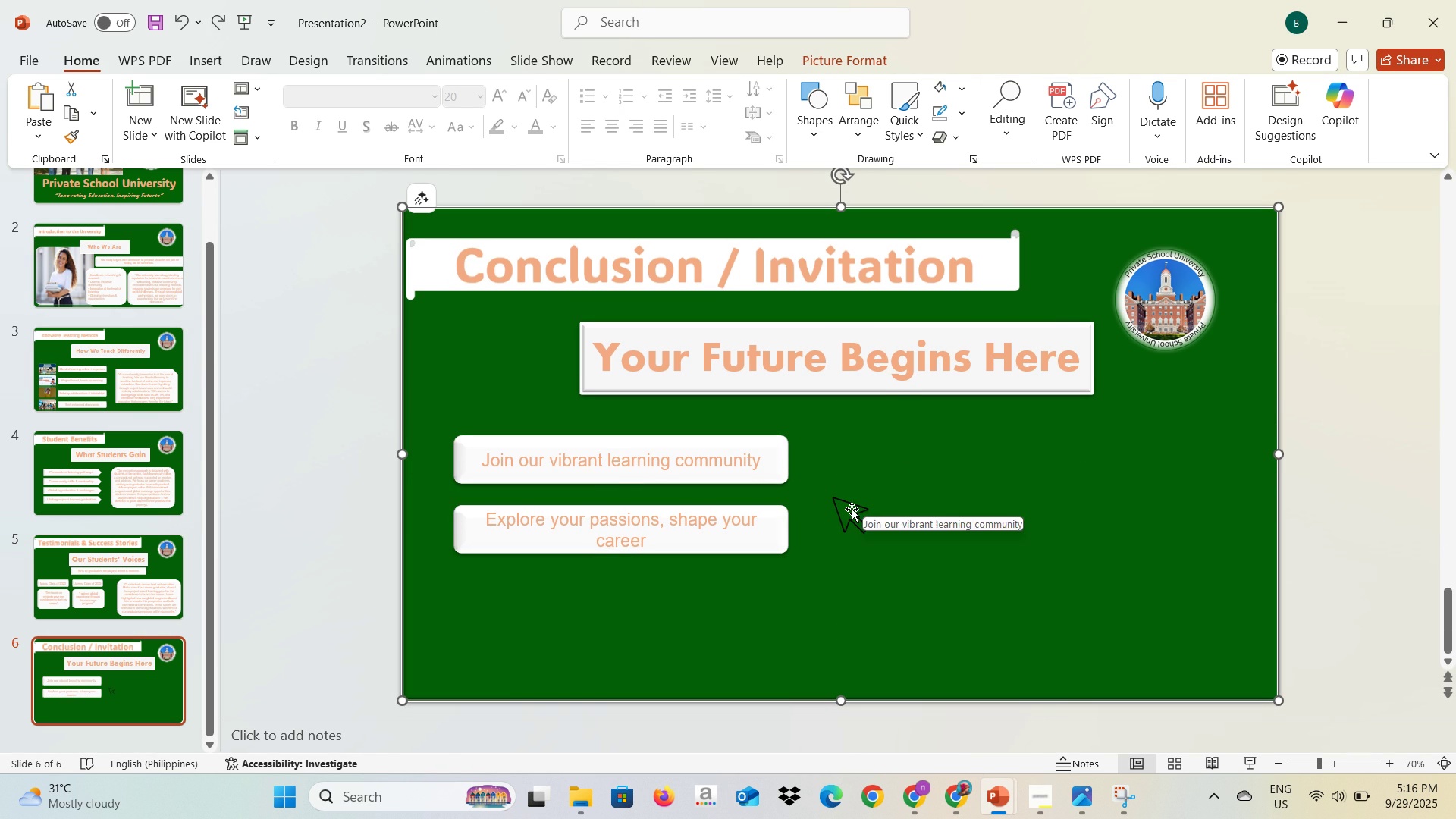 
left_click([852, 509])
 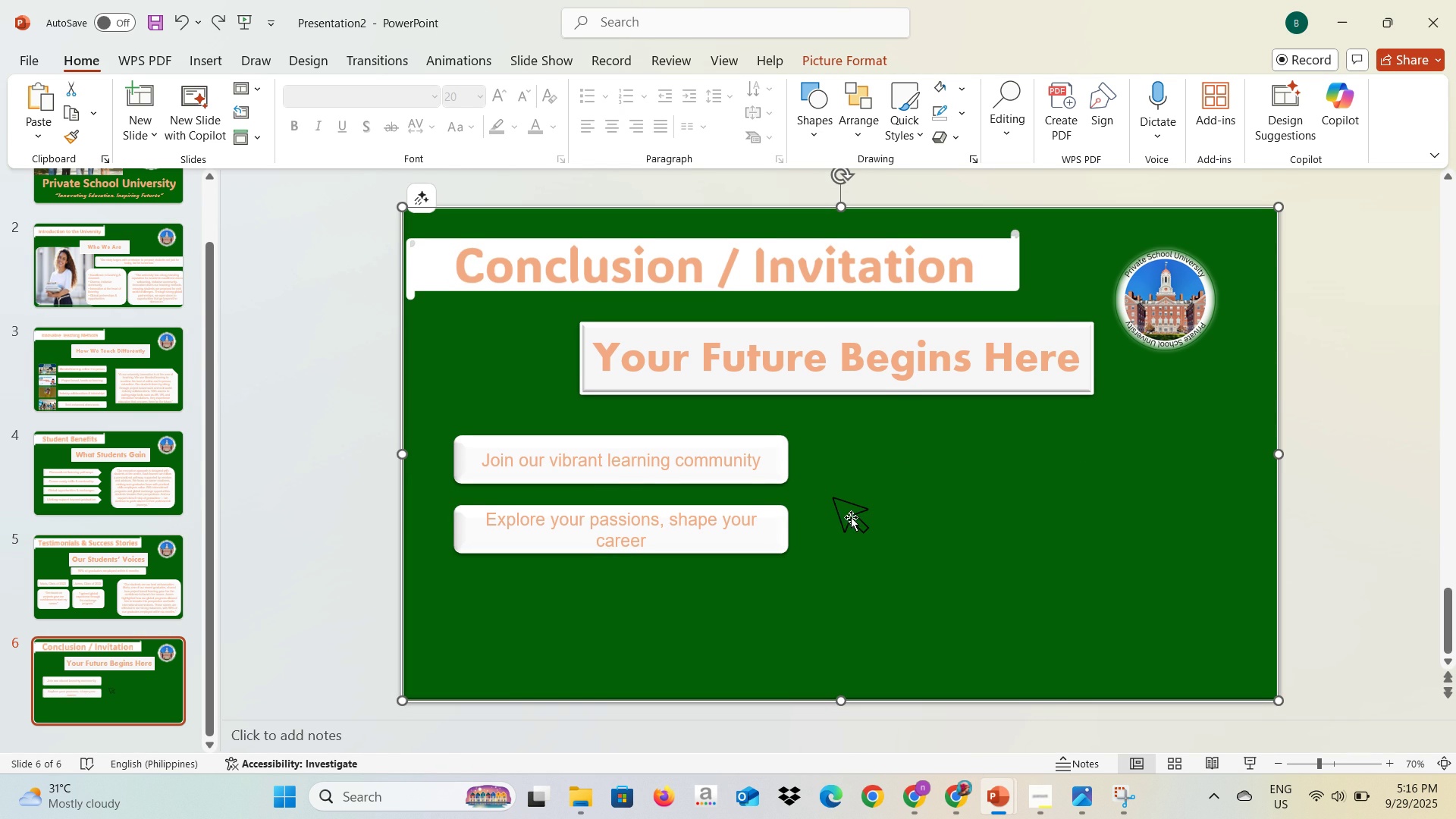 
double_click([851, 517])
 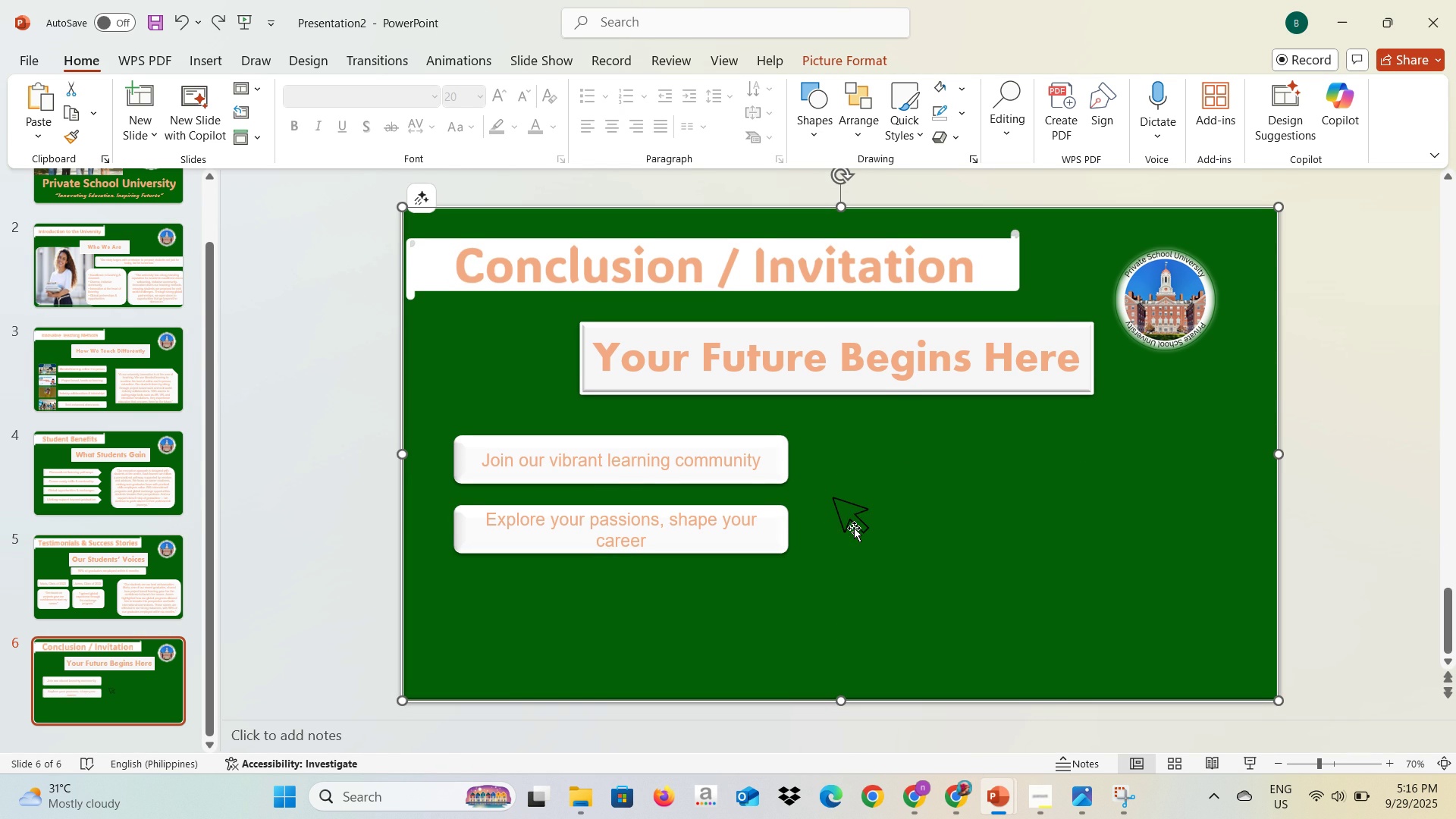 
triple_click([854, 528])
 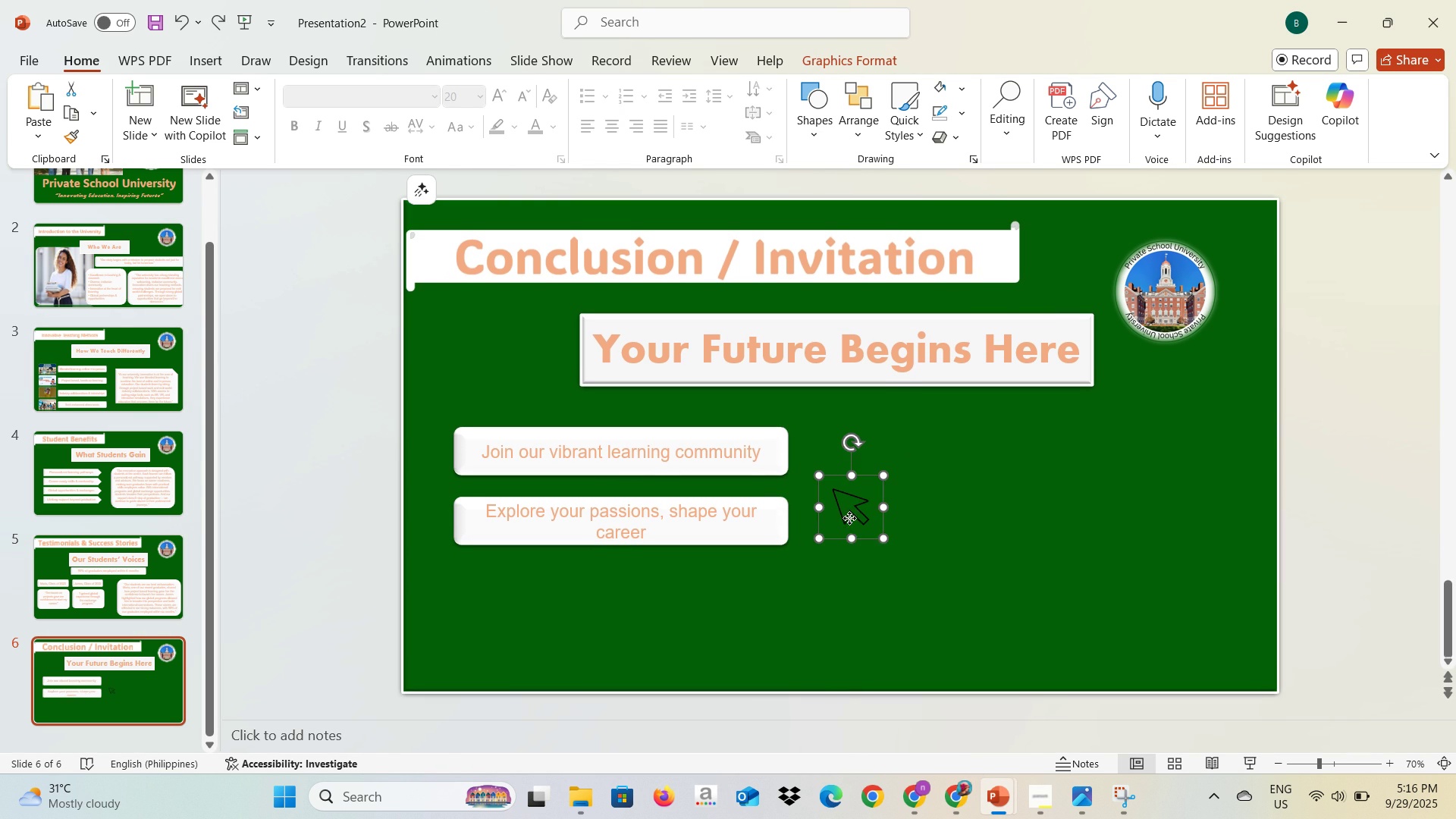 
triple_click([849, 518])
 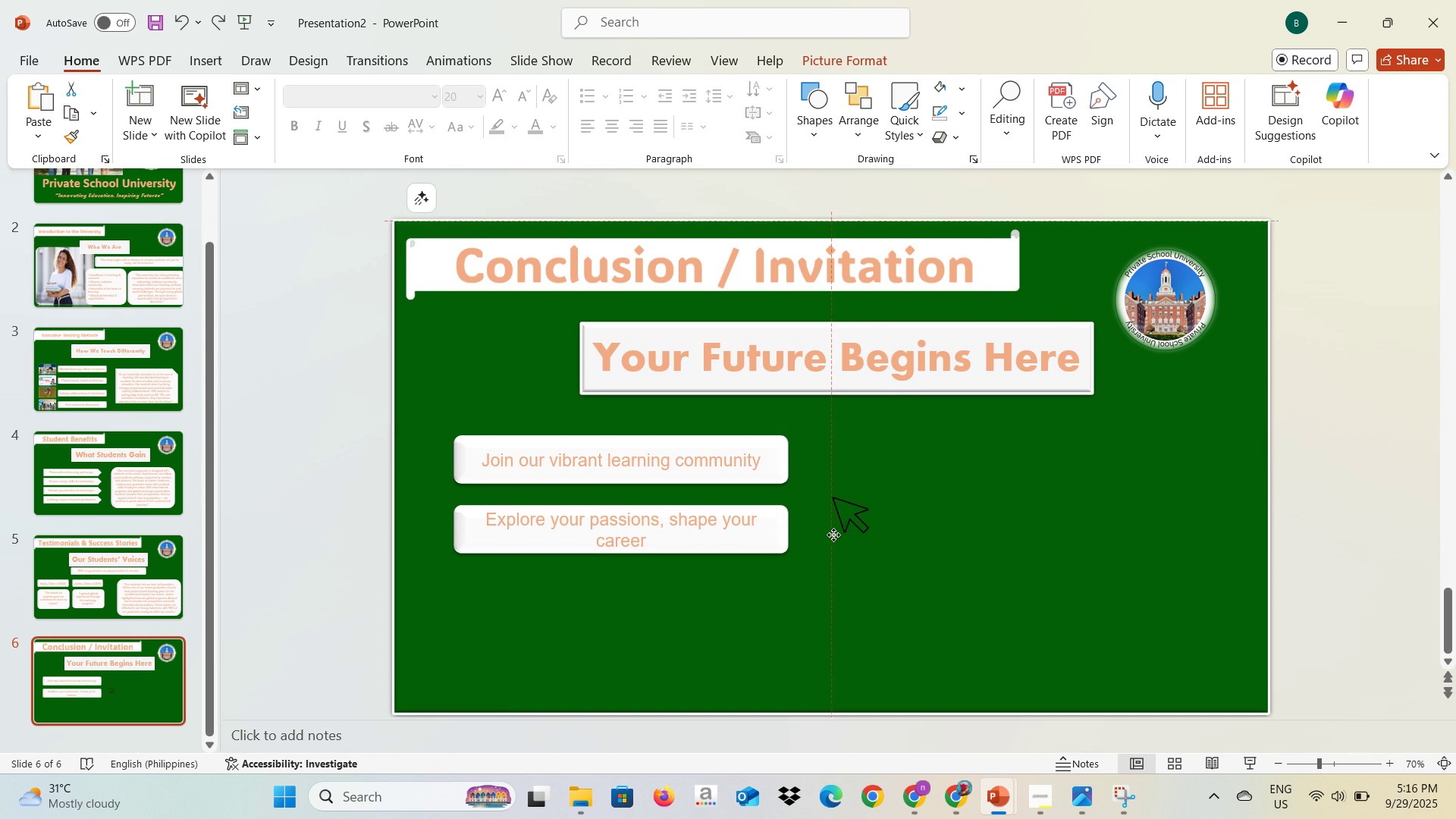 
key(Control+Z)
 